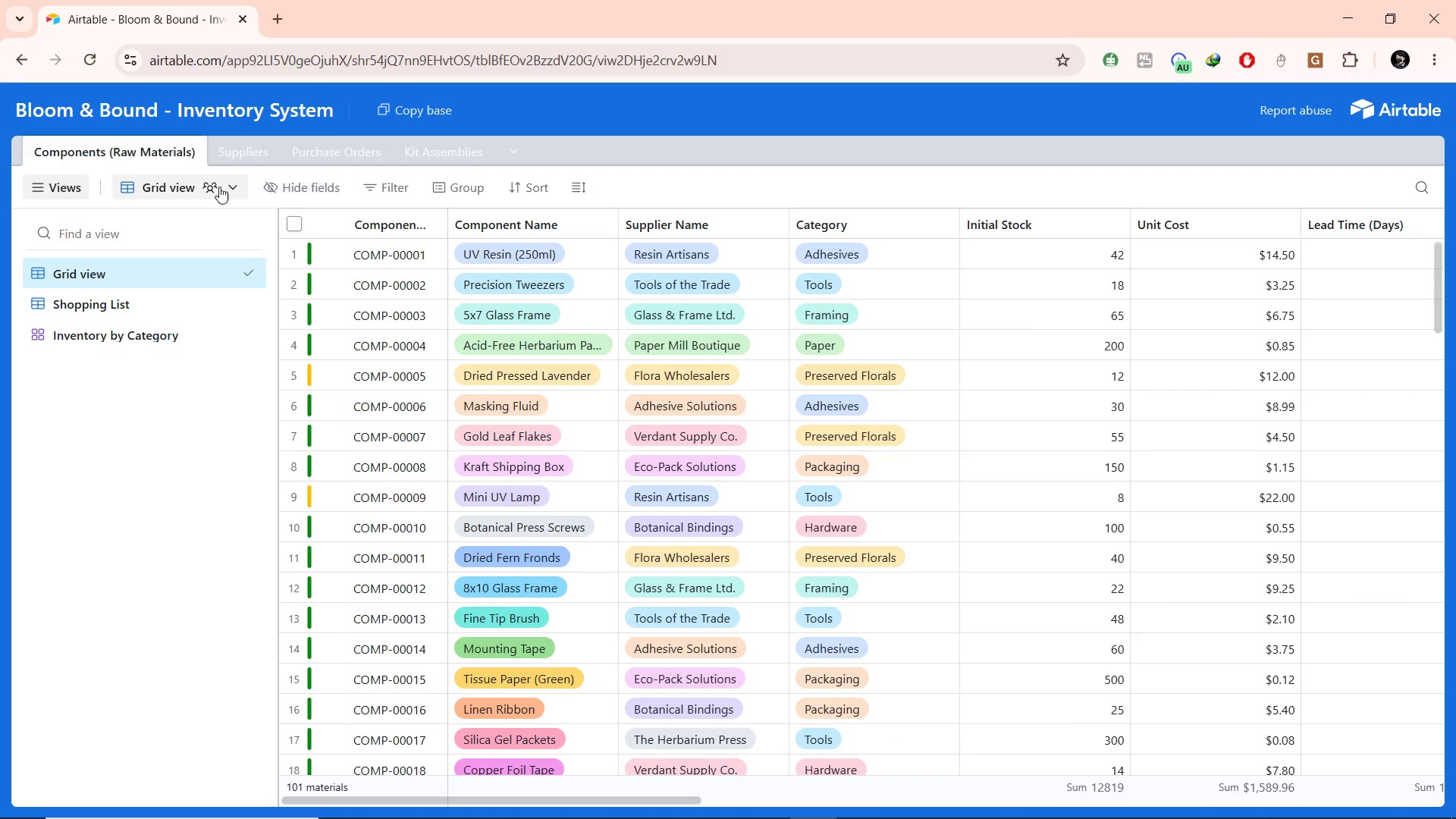 
left_click([211, 187])
 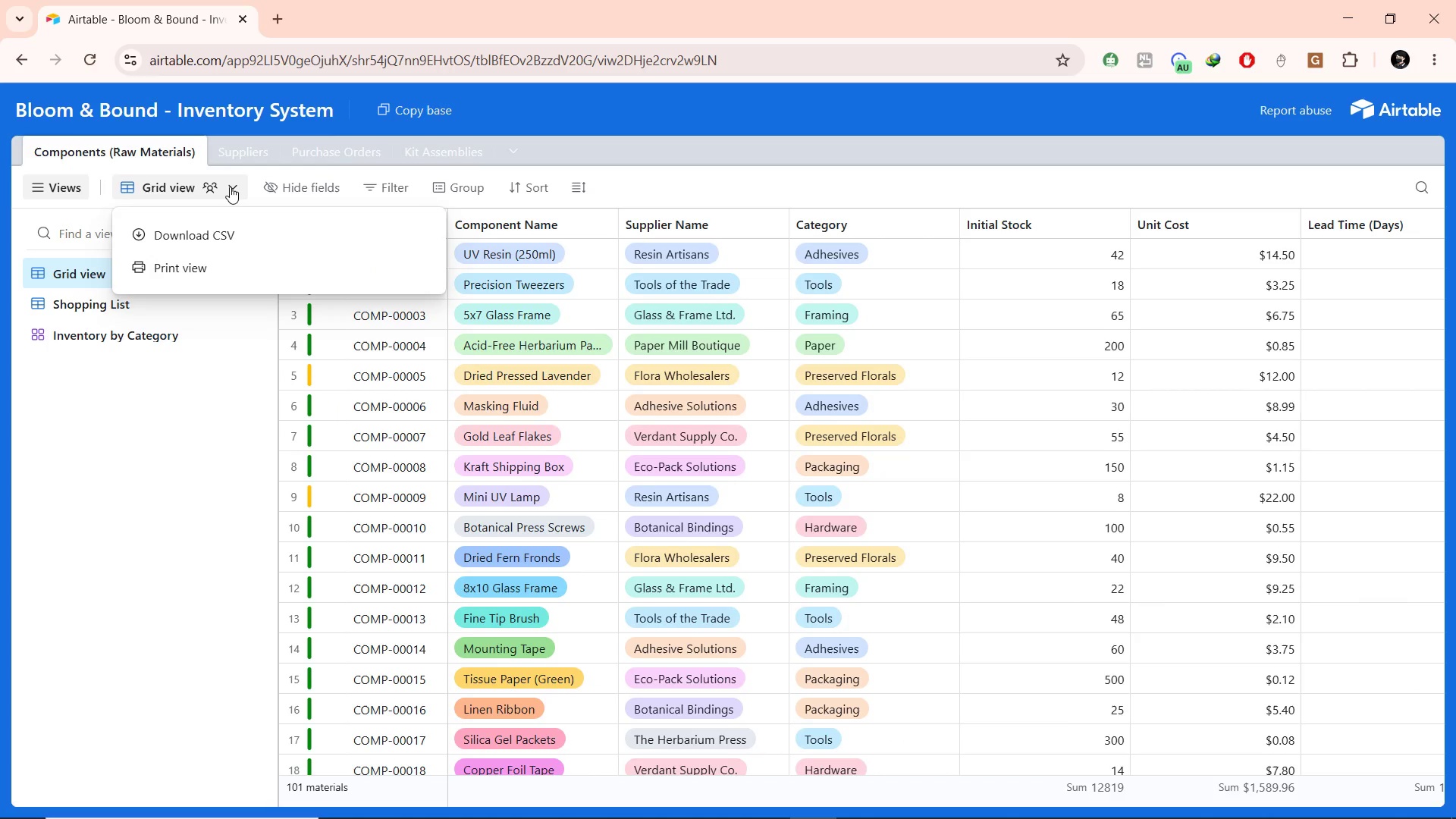 
left_click([230, 187])
 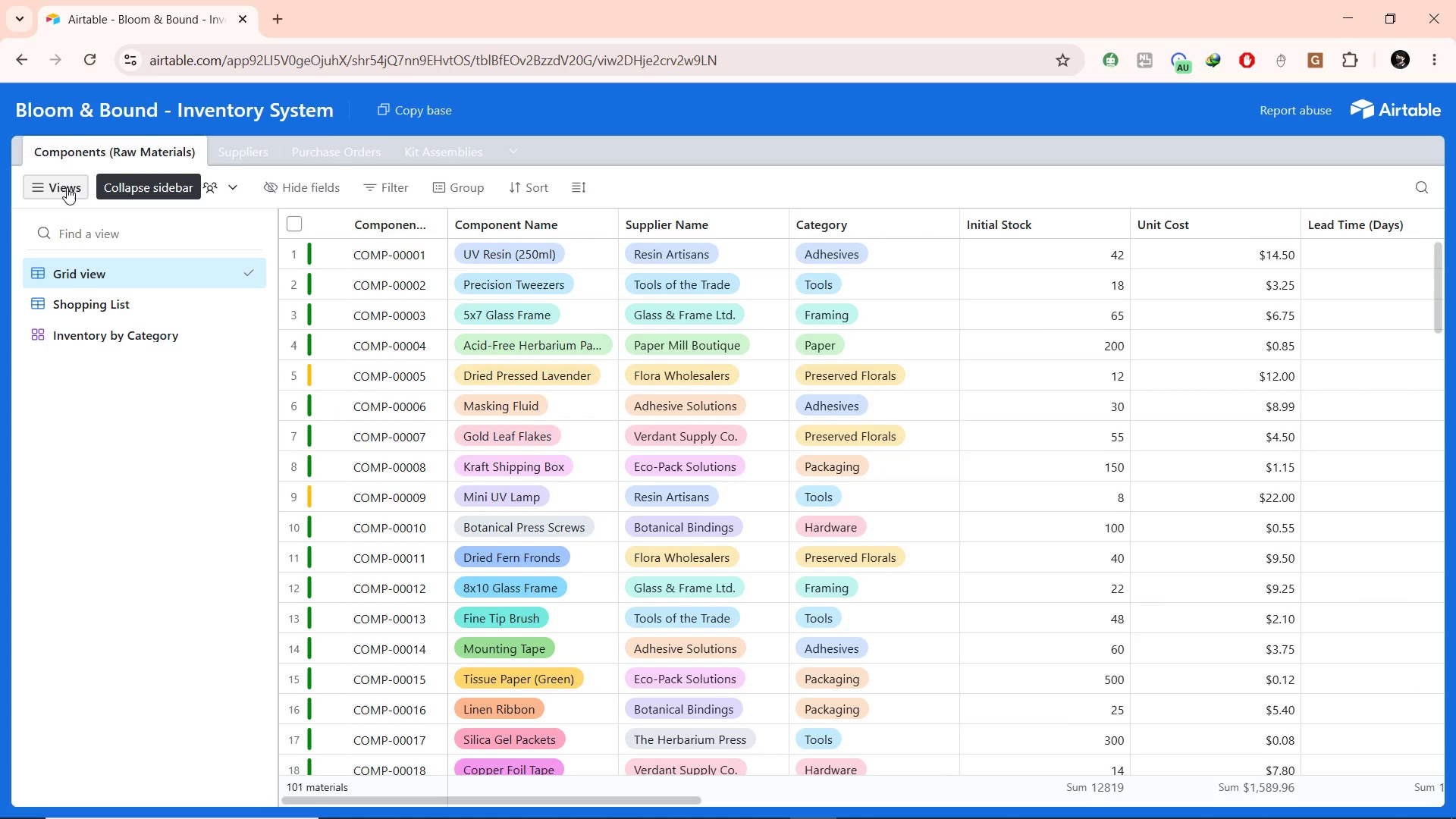 
mouse_move([262, 187])
 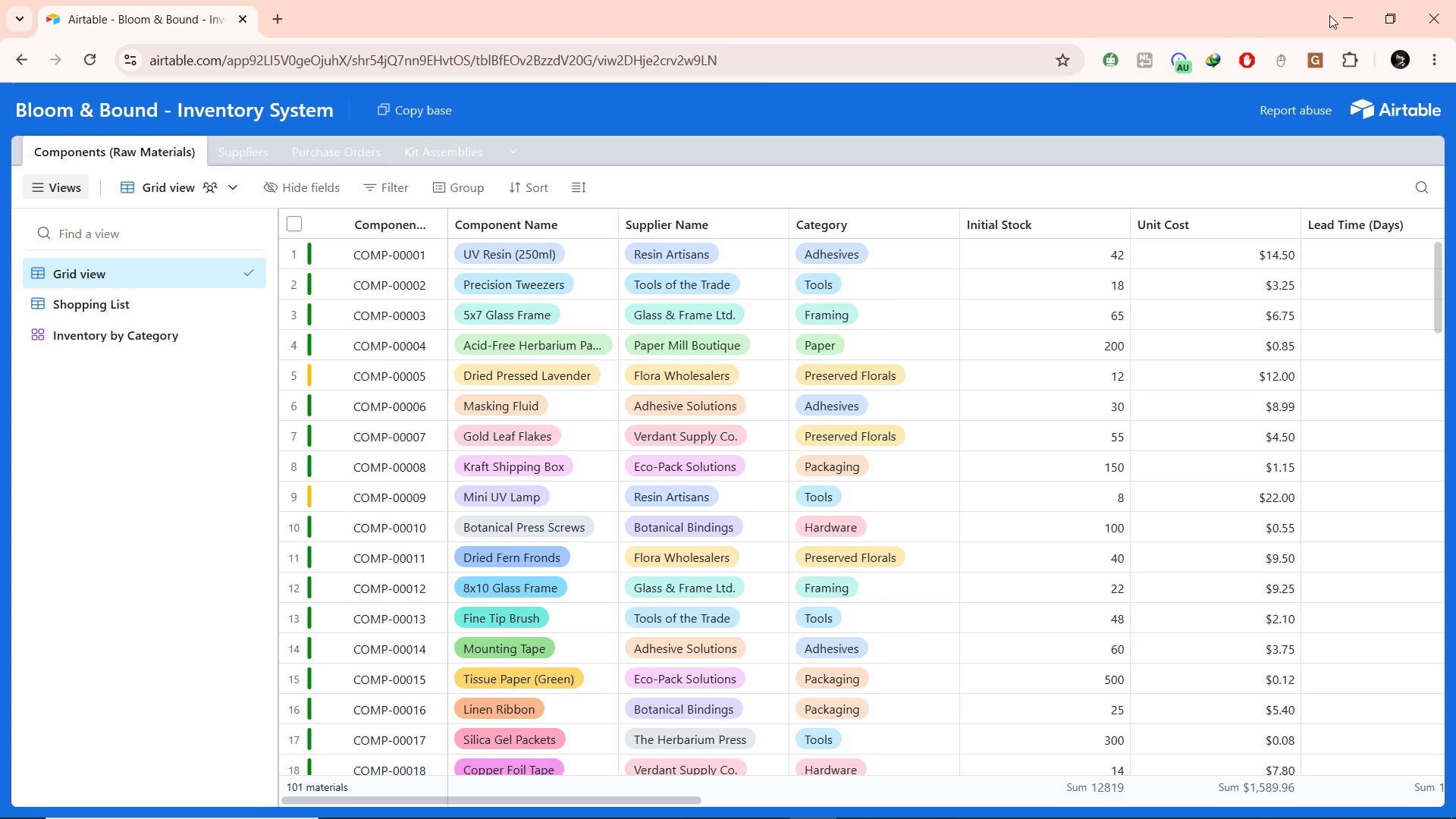 
left_click([1350, 11])
 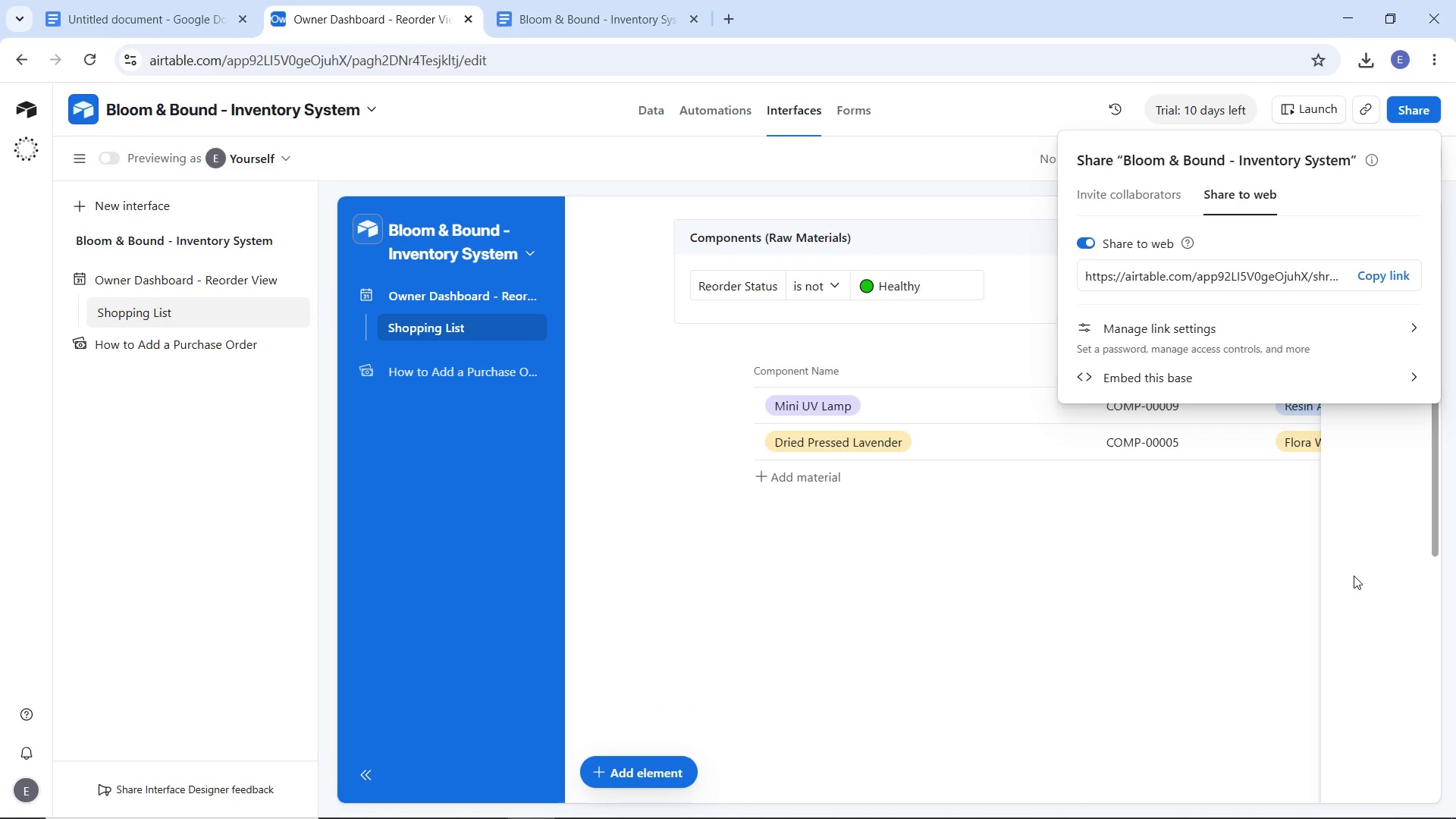 
left_click([1400, 579])
 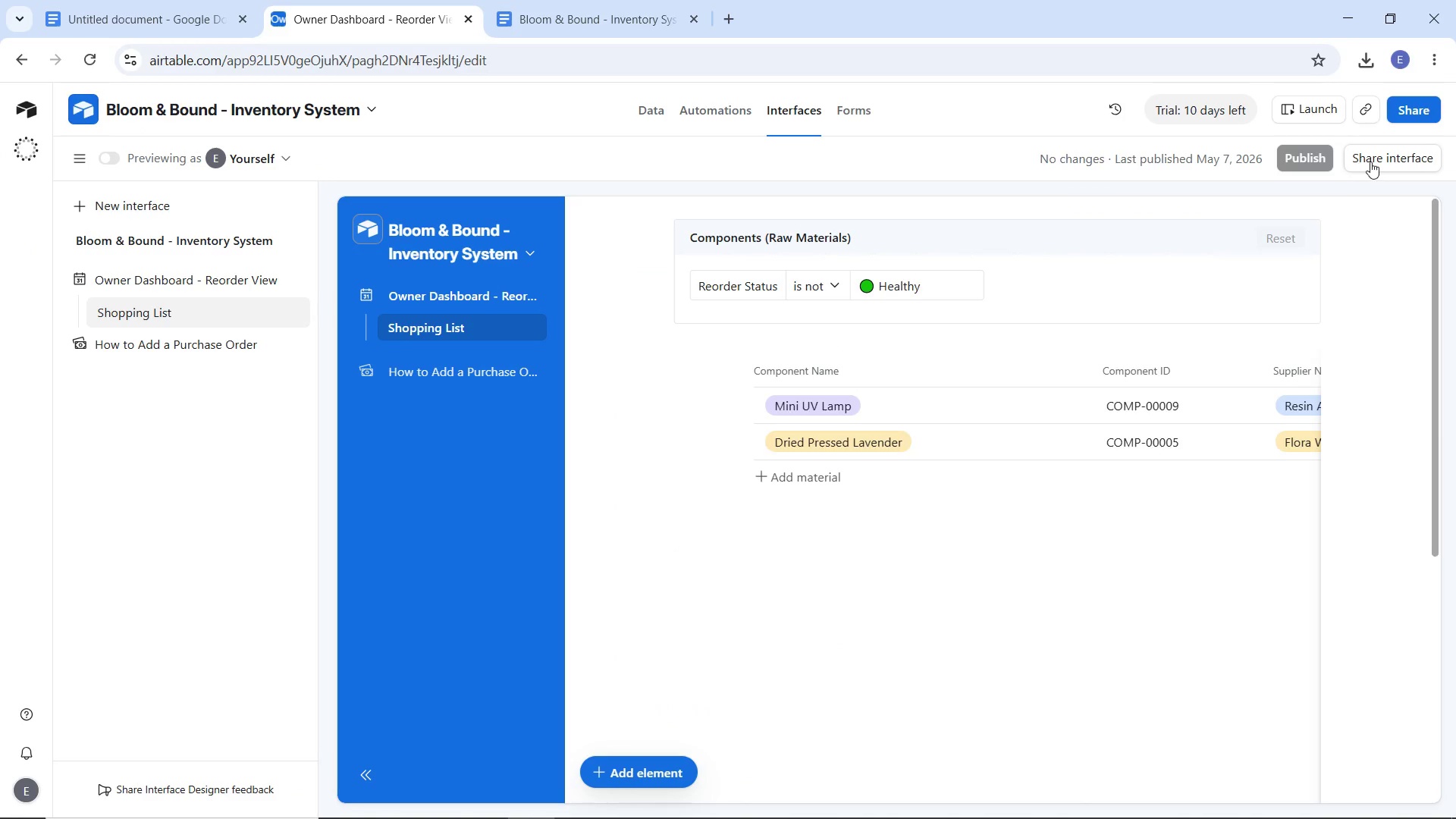 
left_click([1370, 162])
 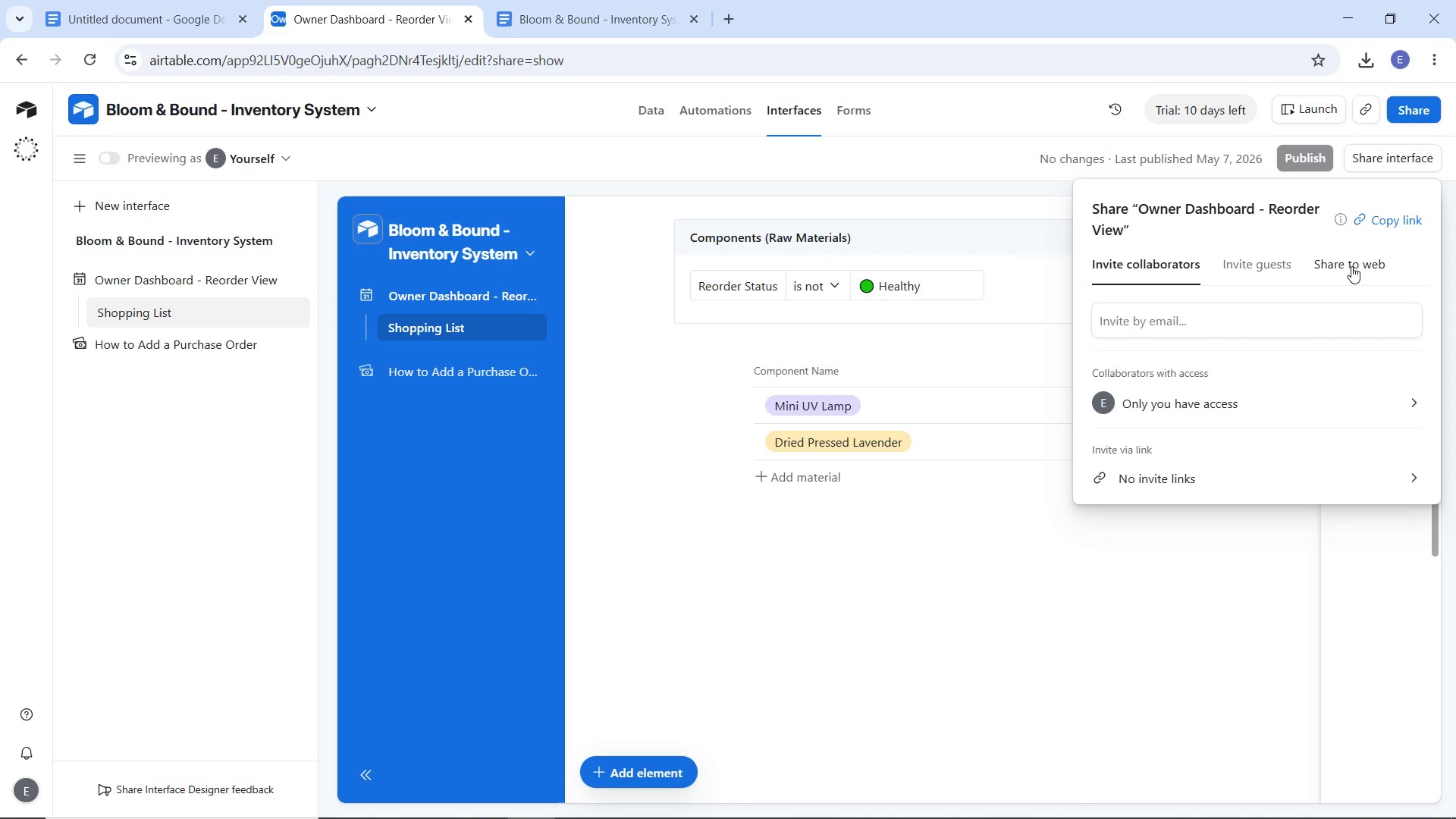 
left_click([1351, 266])
 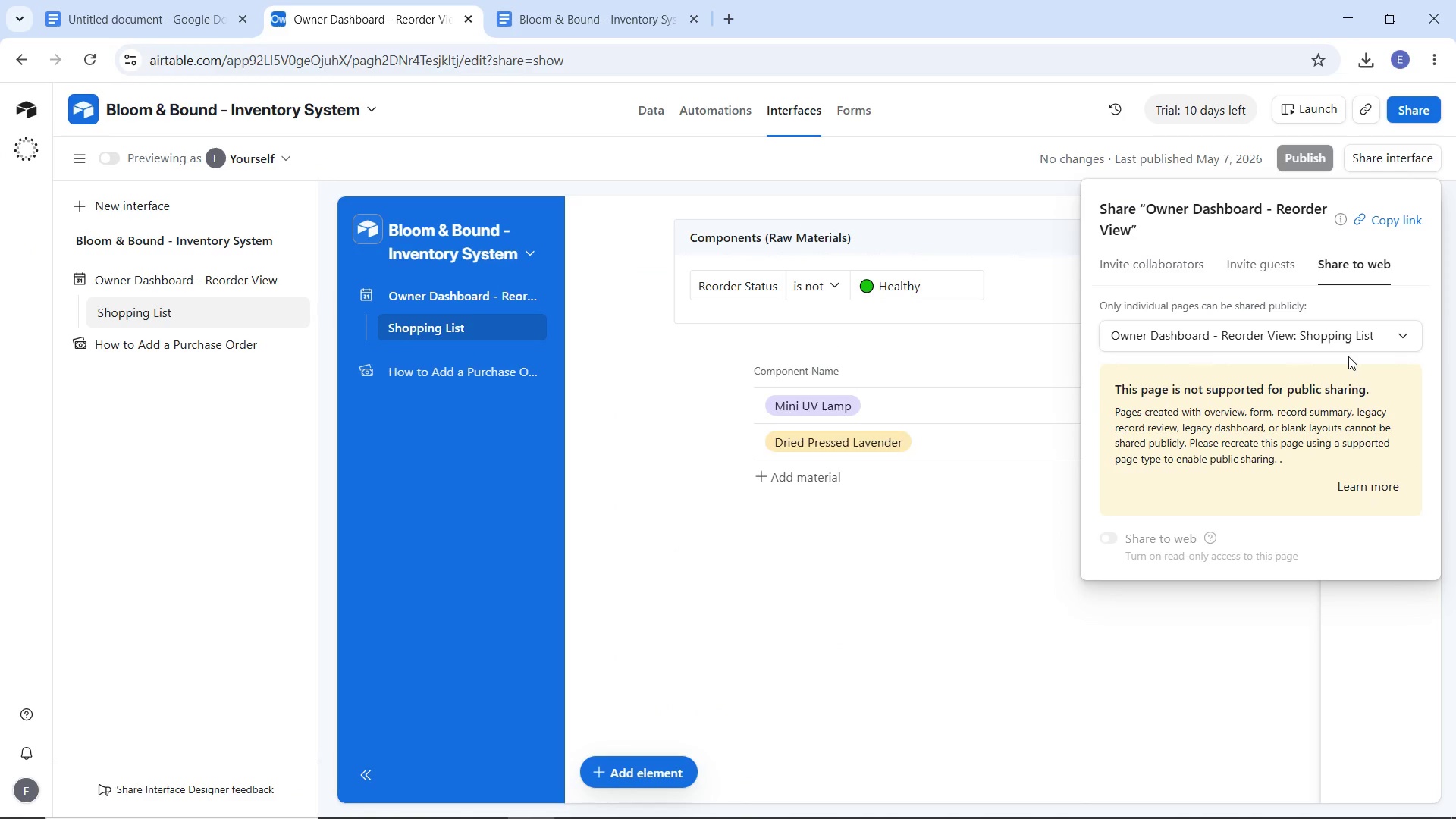 
left_click([1339, 341])
 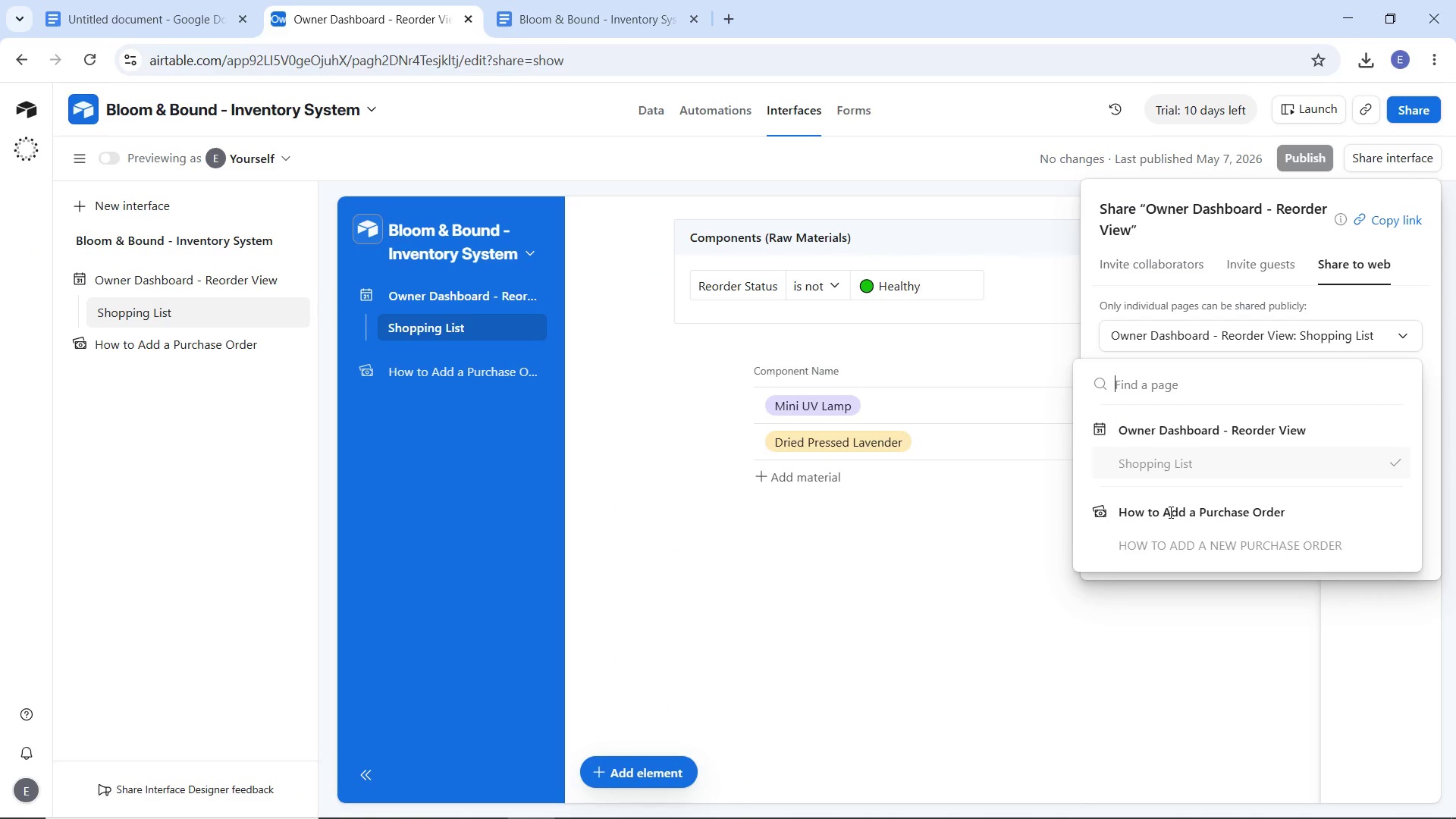 
left_click([1169, 512])
 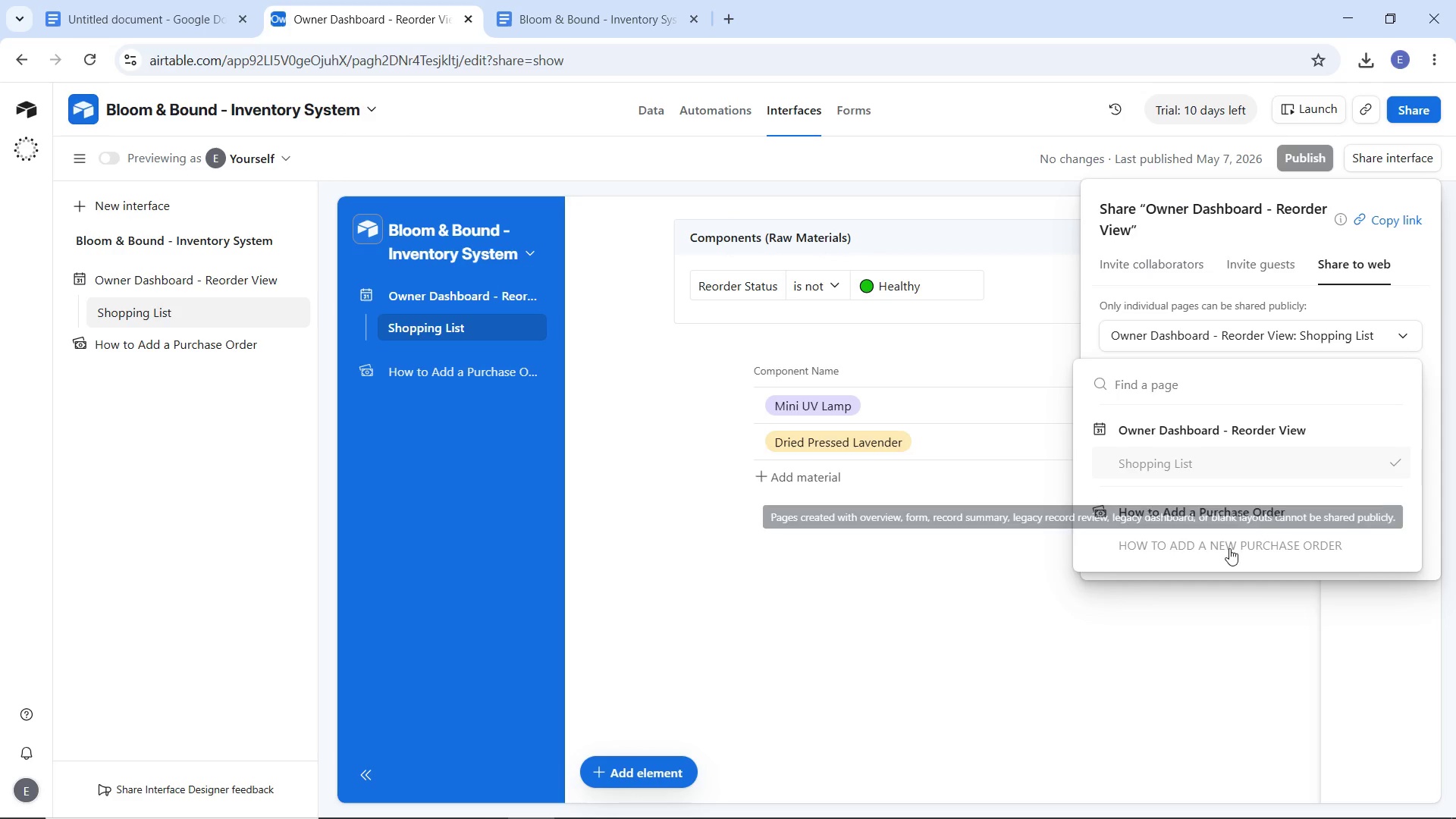 
left_click([1219, 546])
 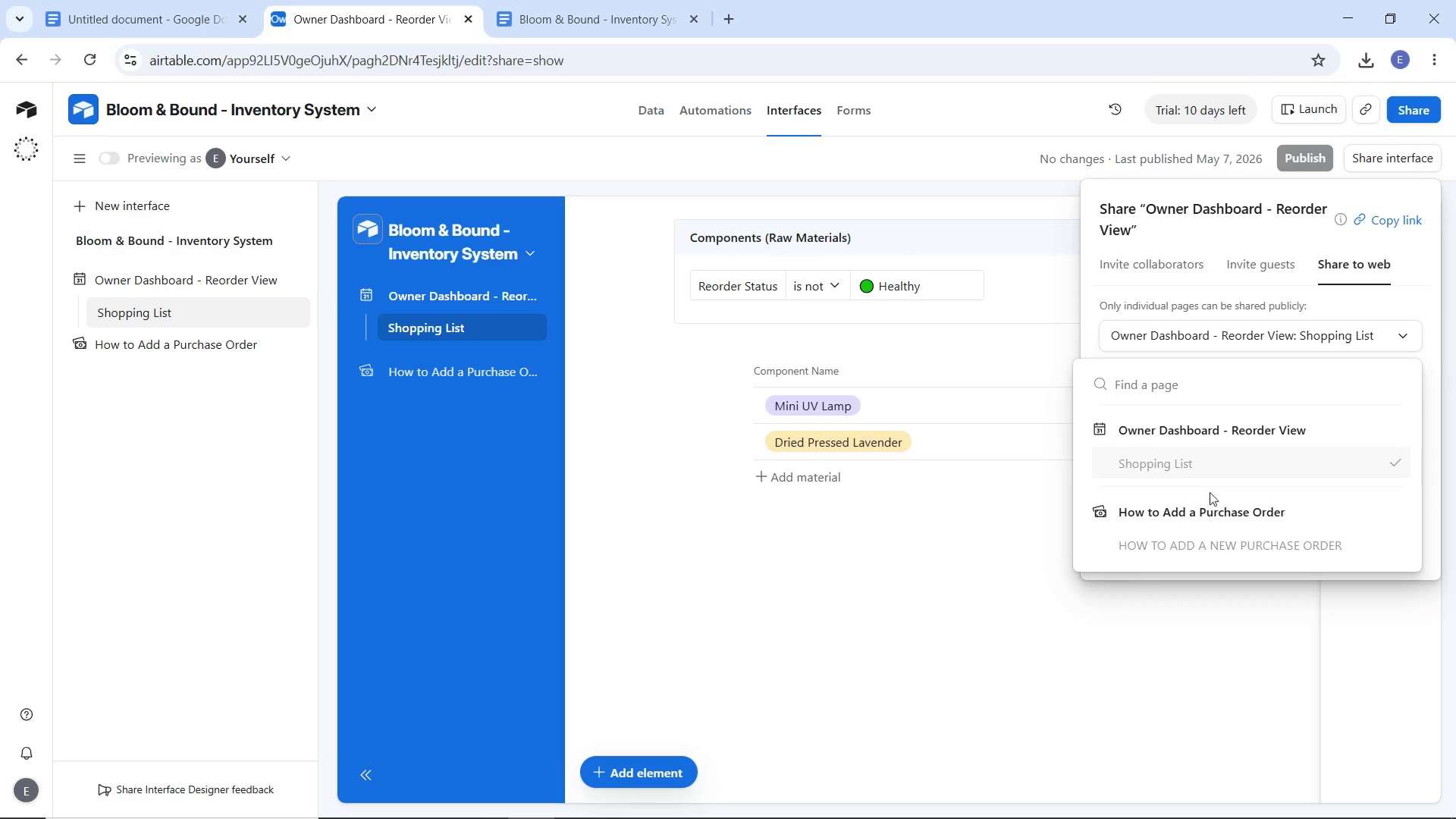 
left_click([1213, 460])
 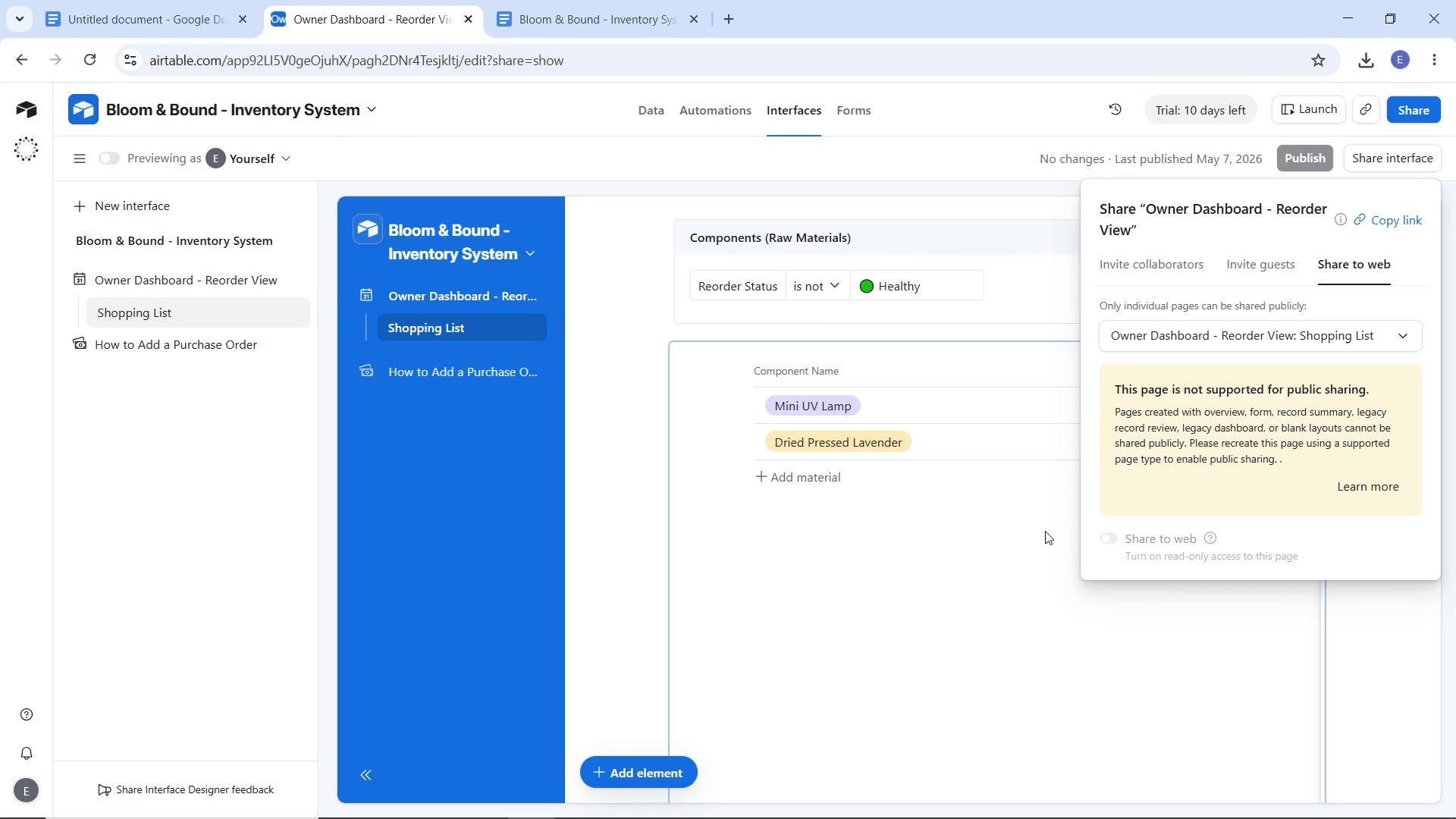 
left_click([1045, 531])
 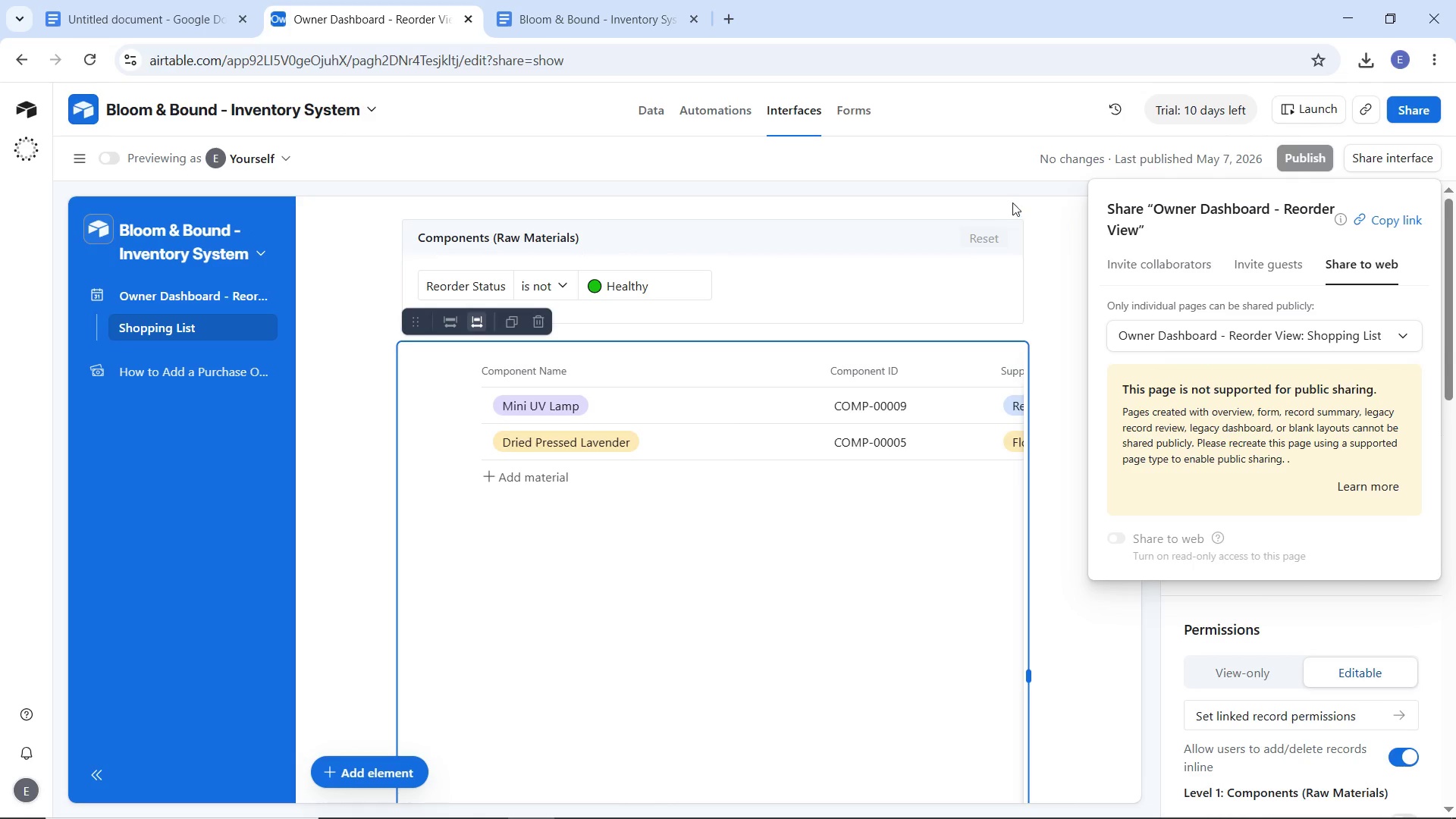 
left_click([1069, 221])
 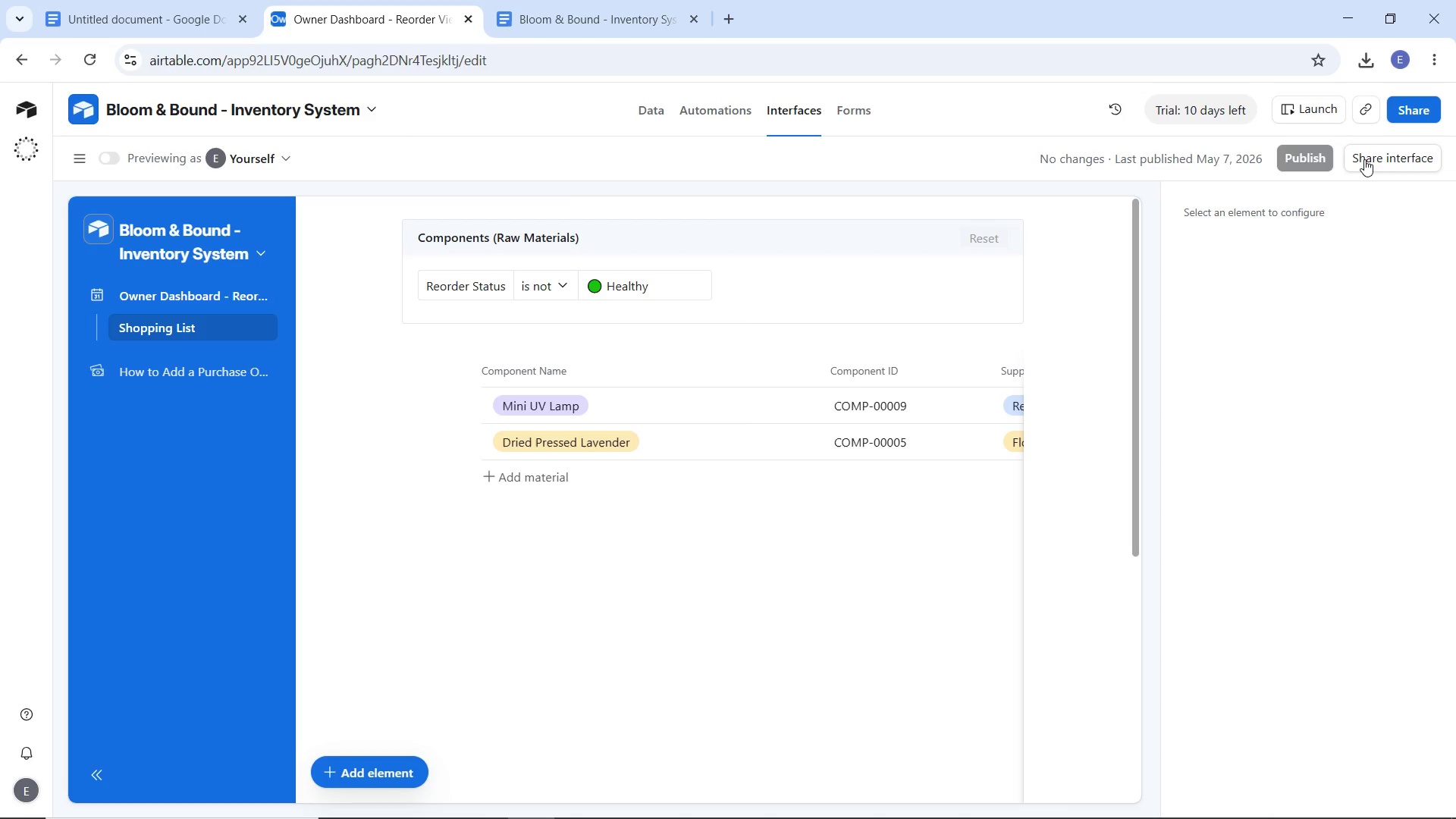 
left_click([1364, 158])
 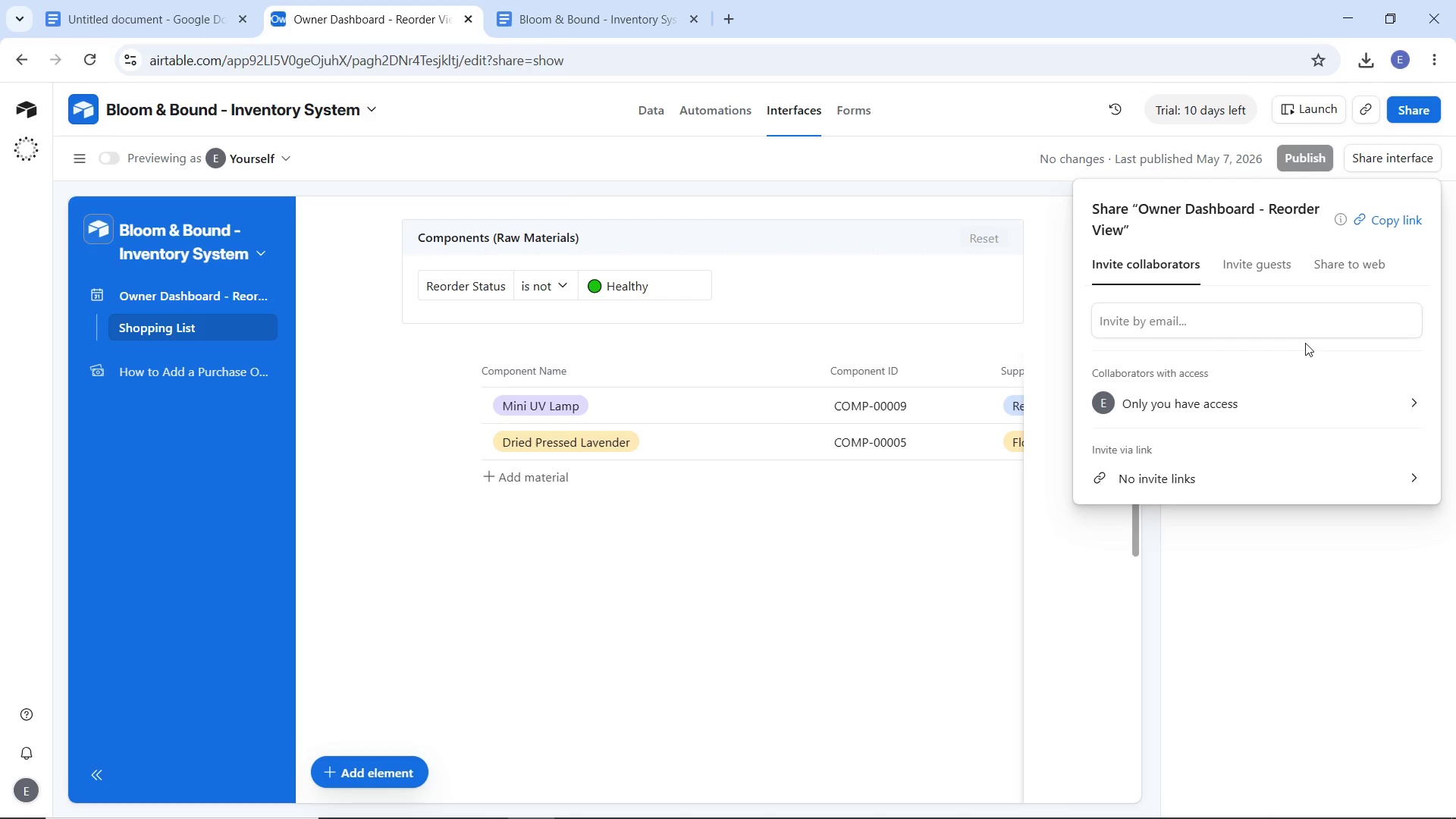 
left_click([1239, 266])
 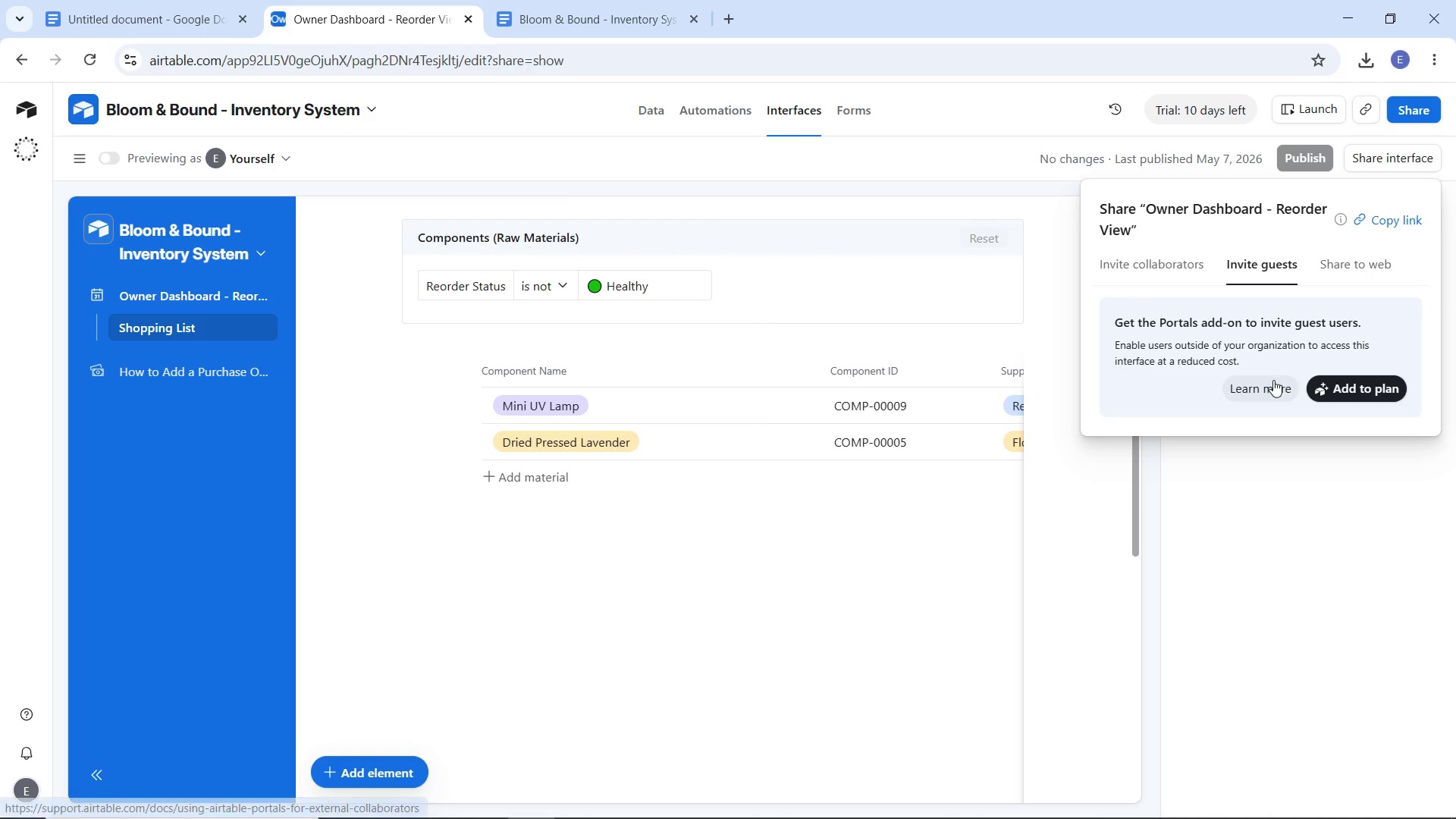 
wait(5.77)
 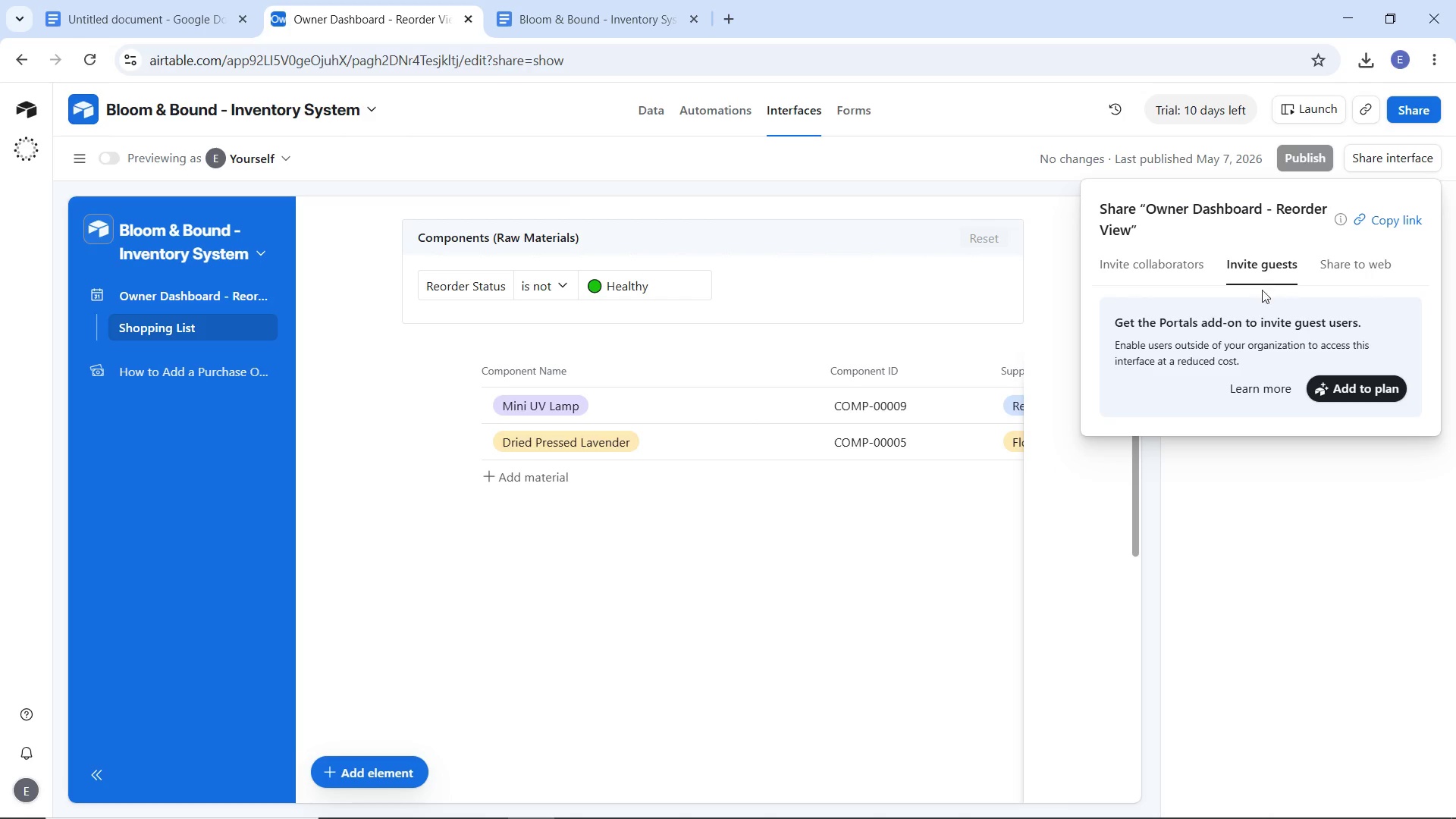 
left_click([1338, 262])
 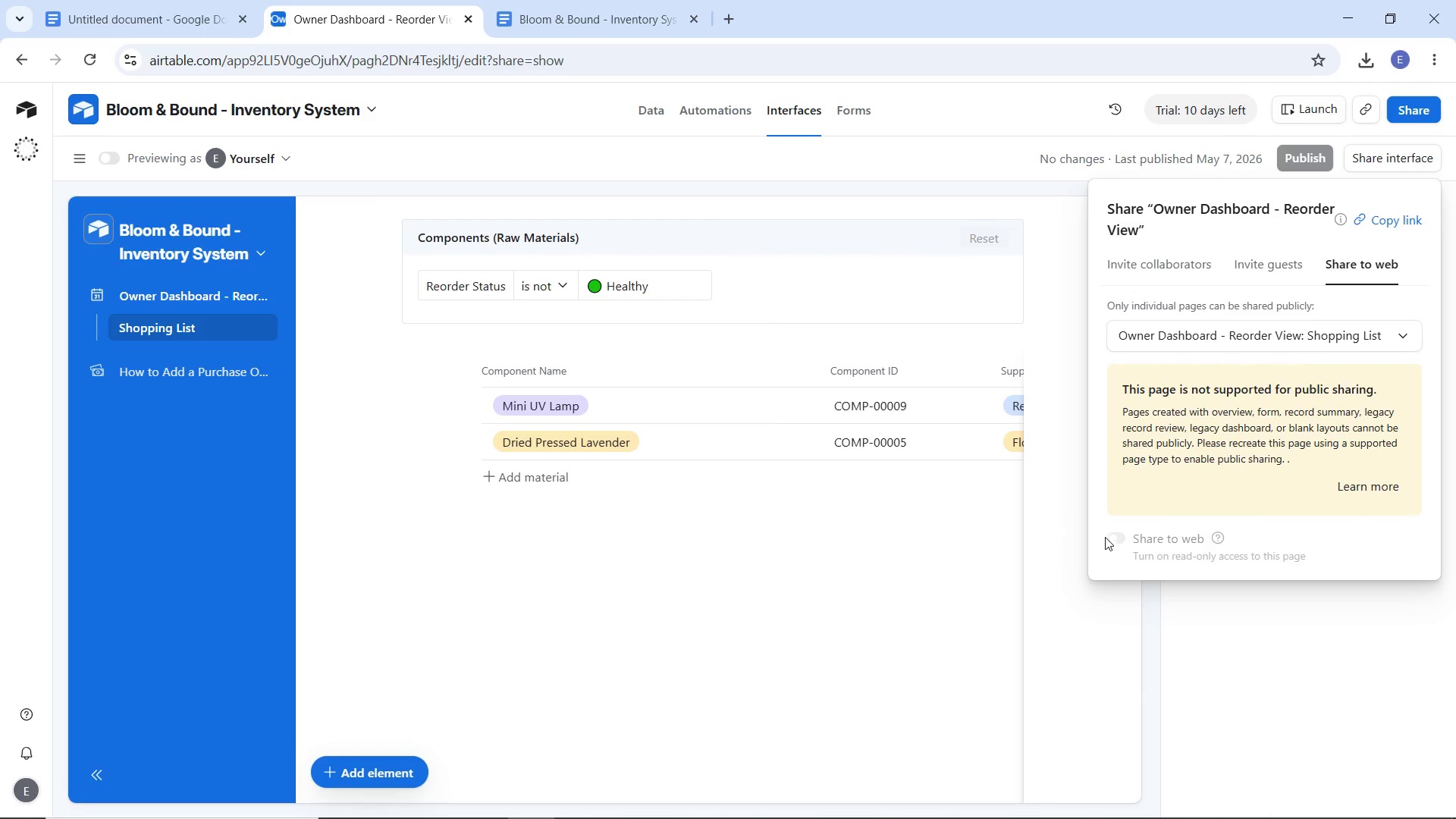 
left_click([1112, 536])
 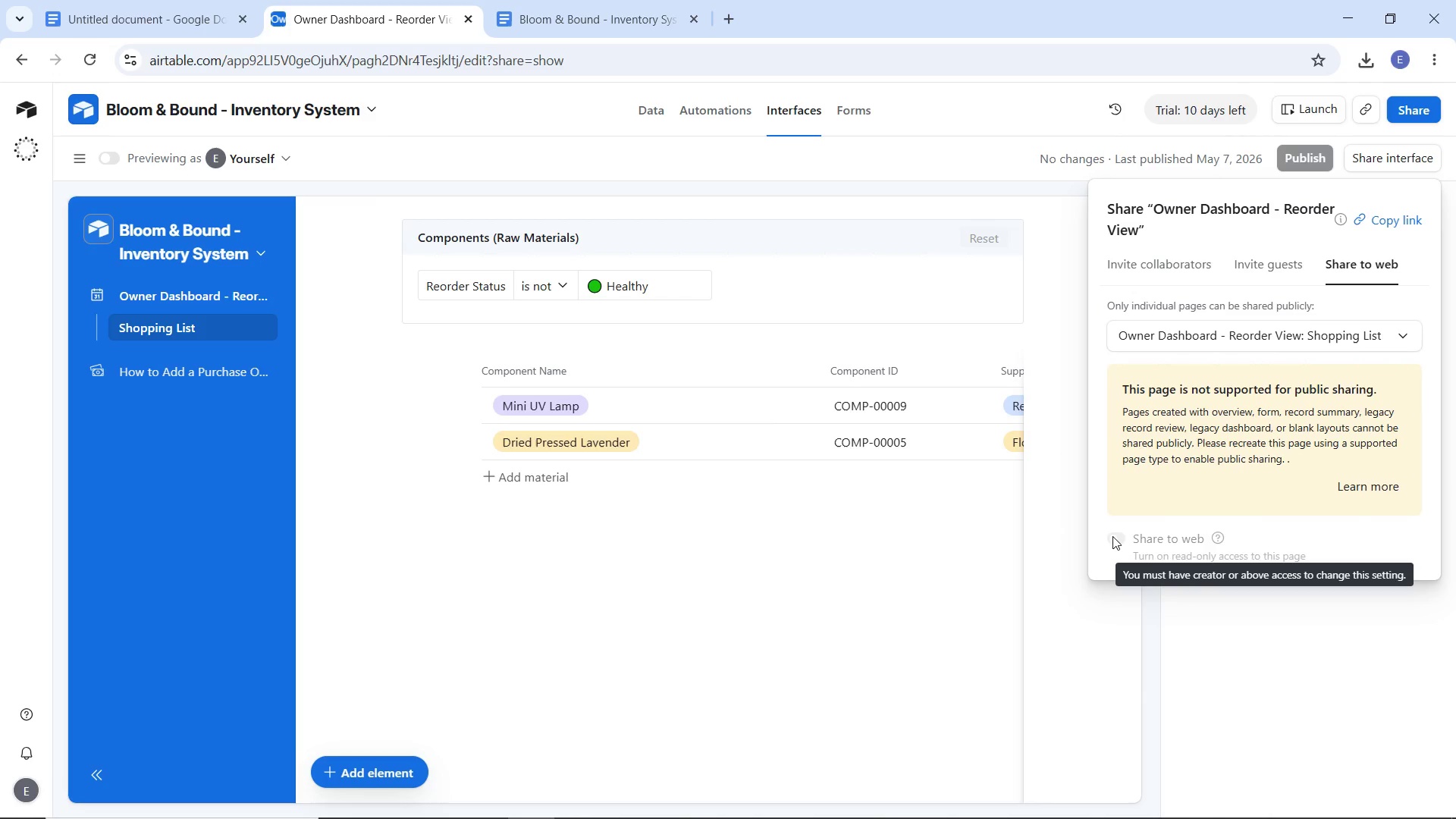 
left_click([1112, 536])
 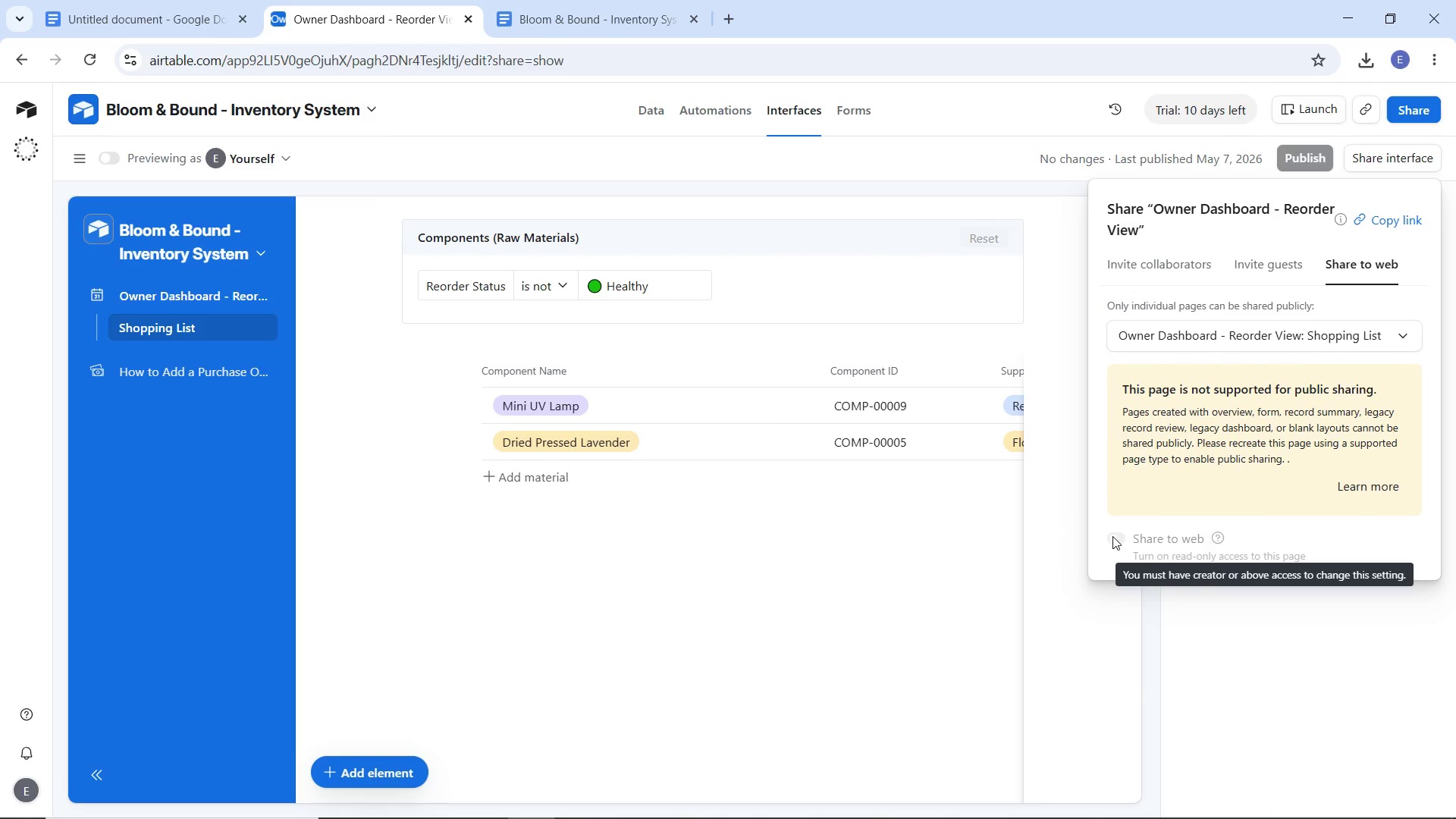 
wait(6.94)
 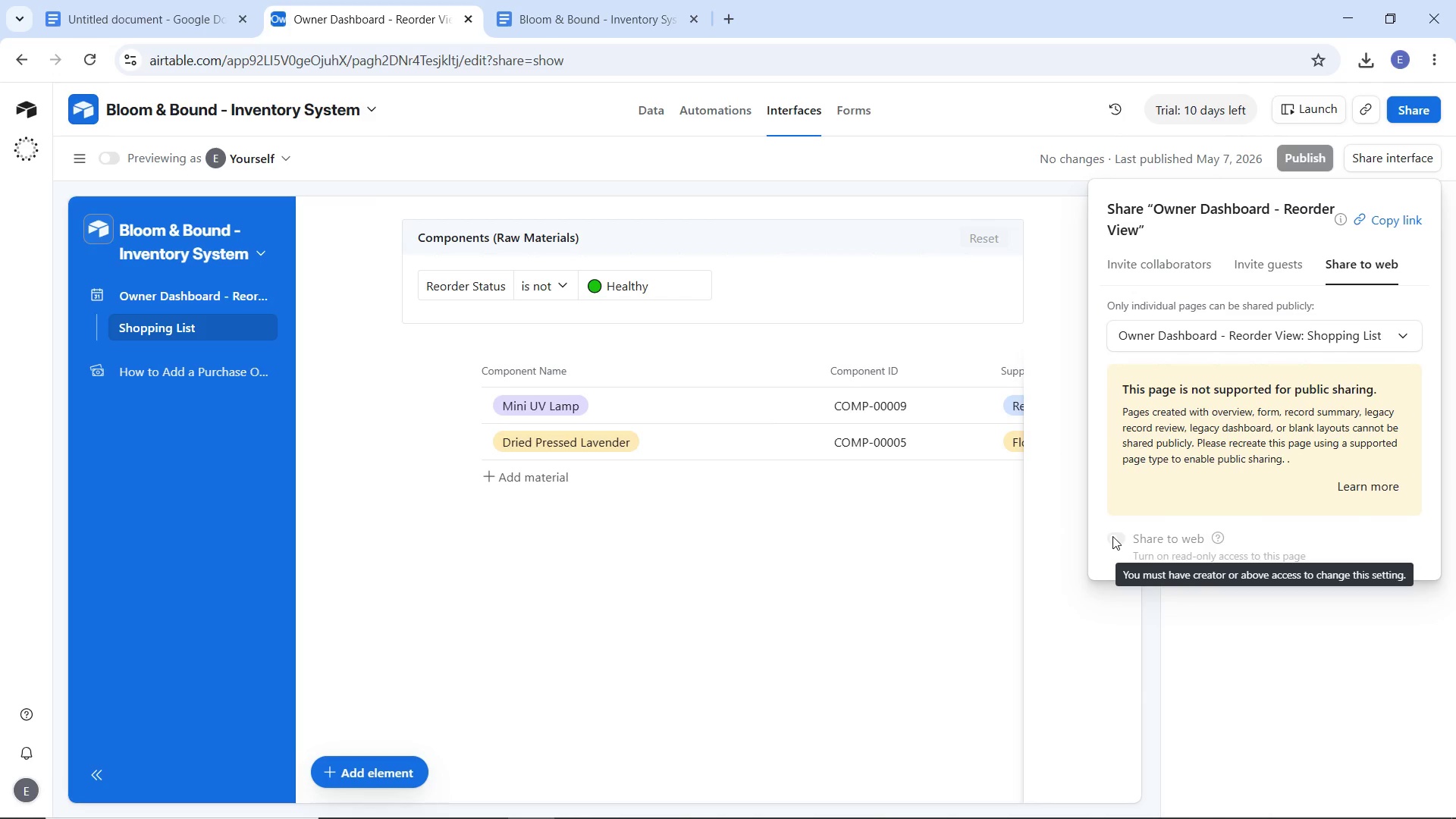 
left_click([271, 163])
 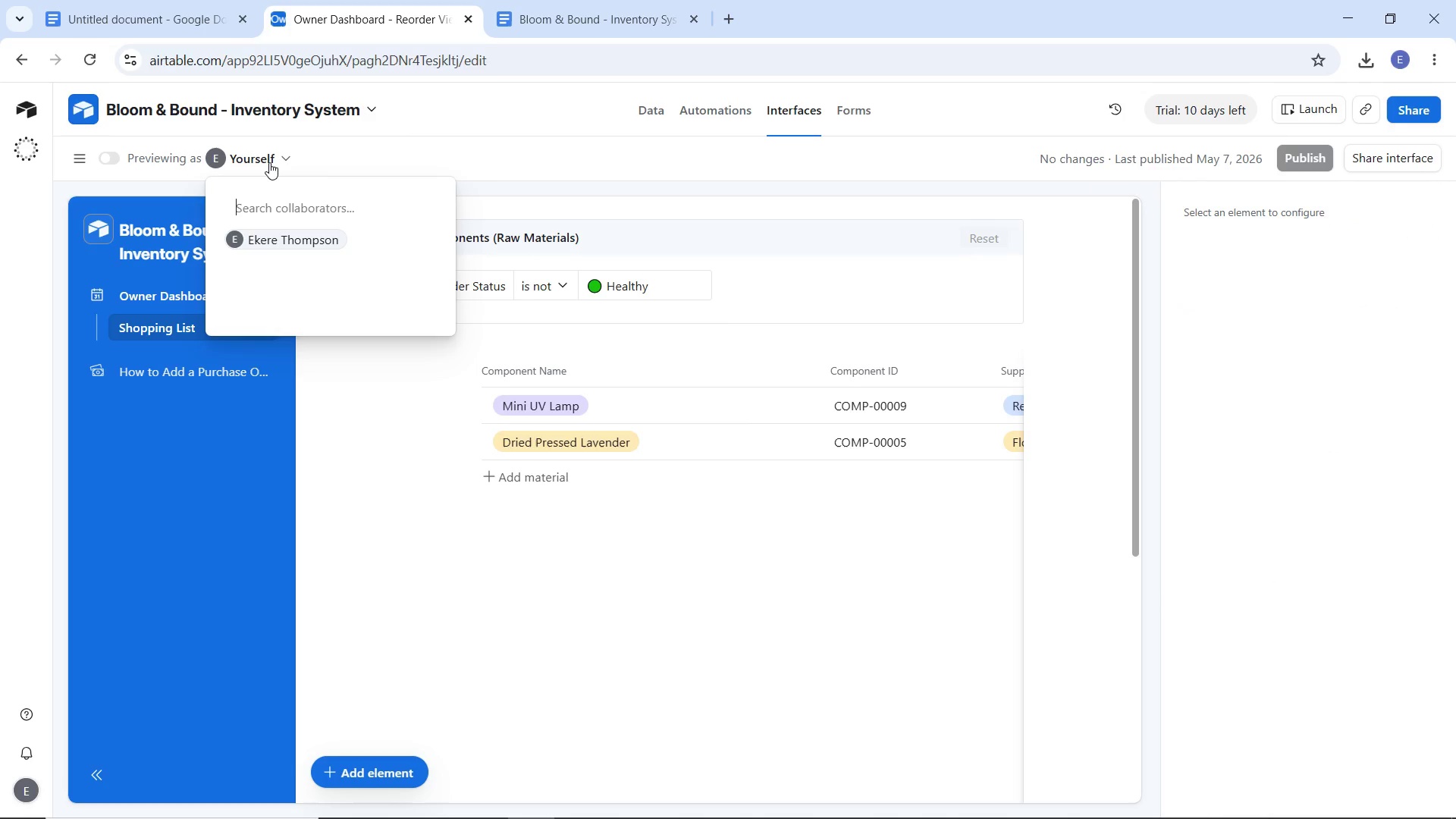 
left_click([269, 162])
 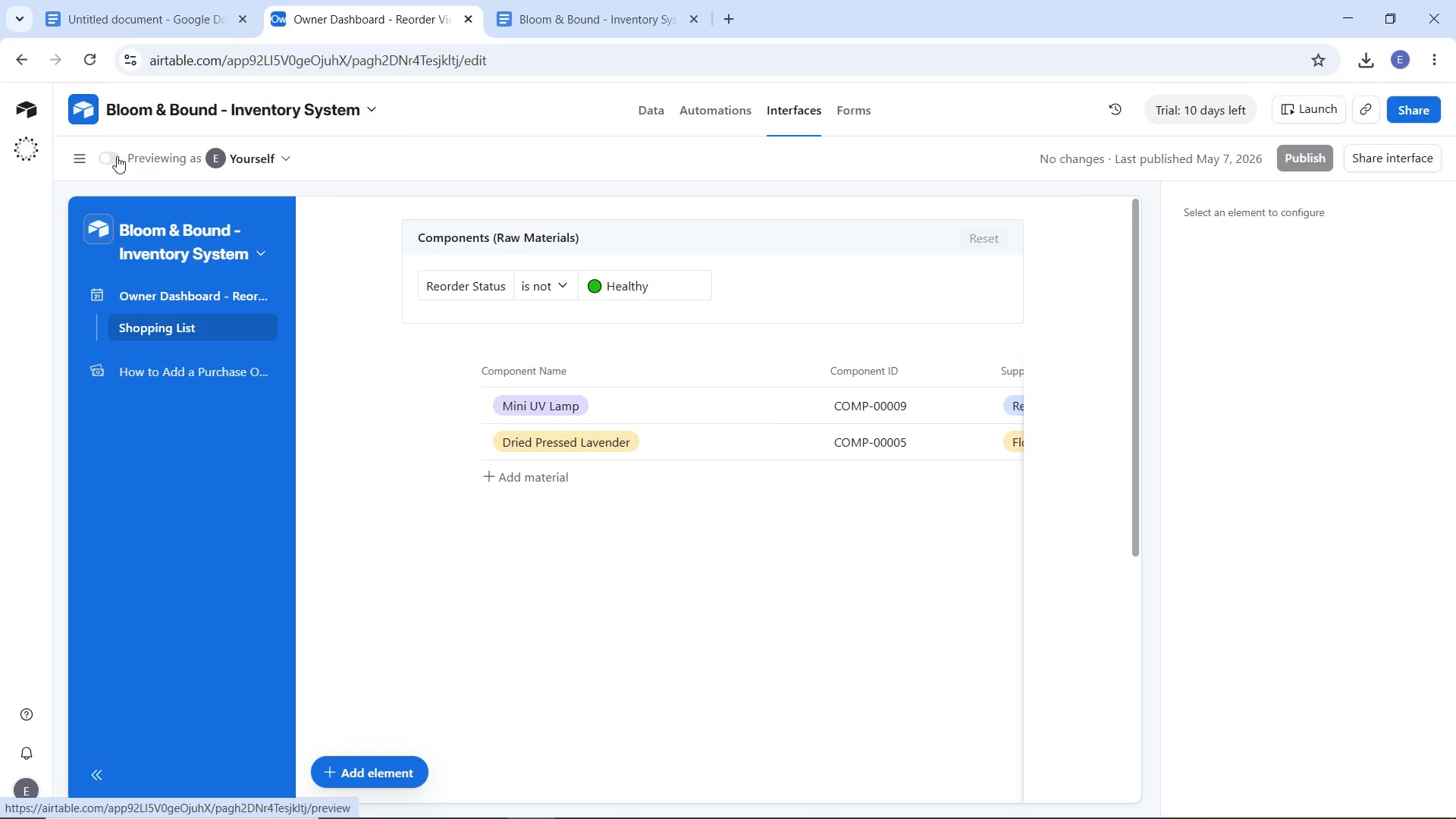 
left_click([111, 156])
 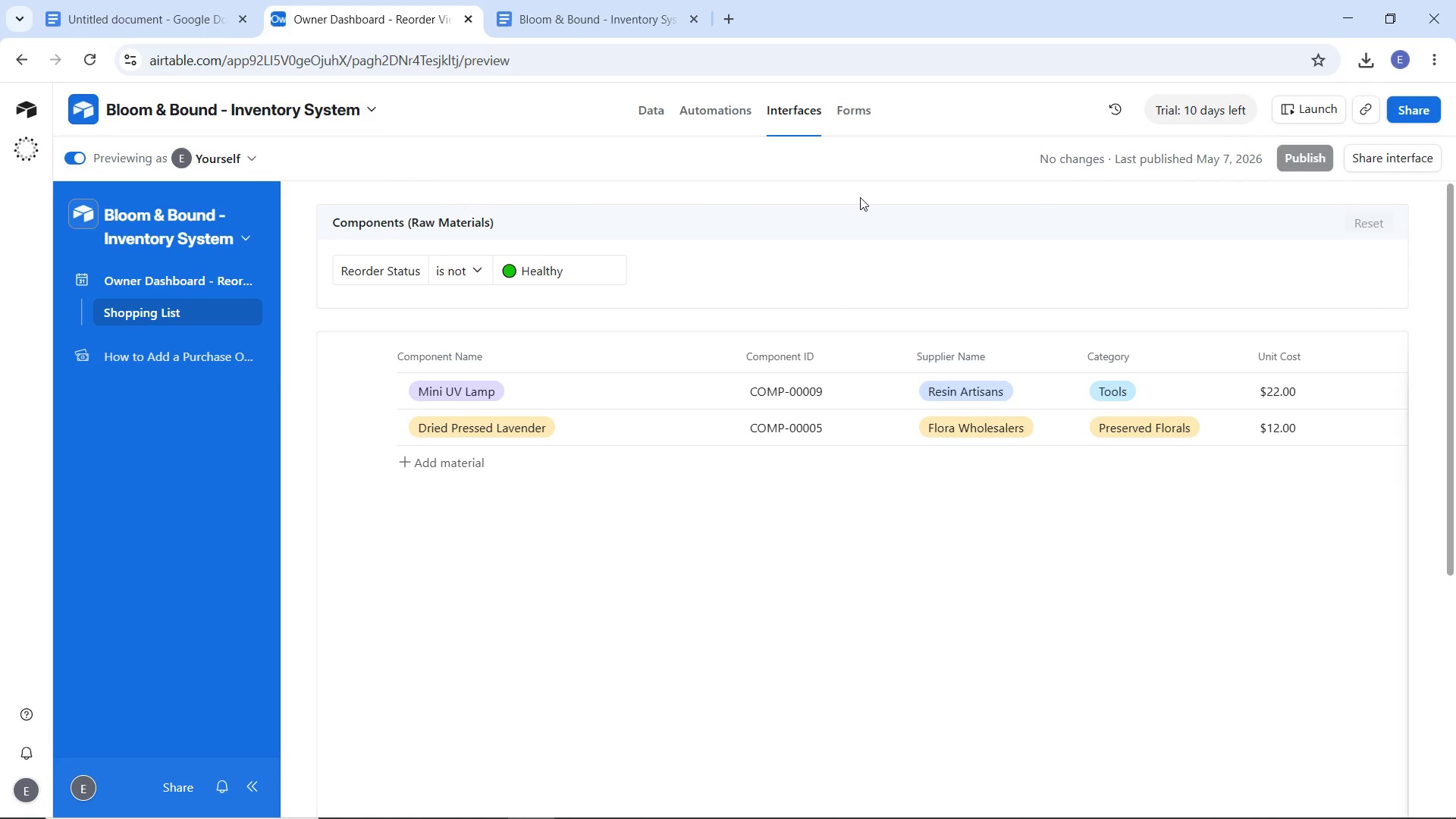 
wait(5.67)
 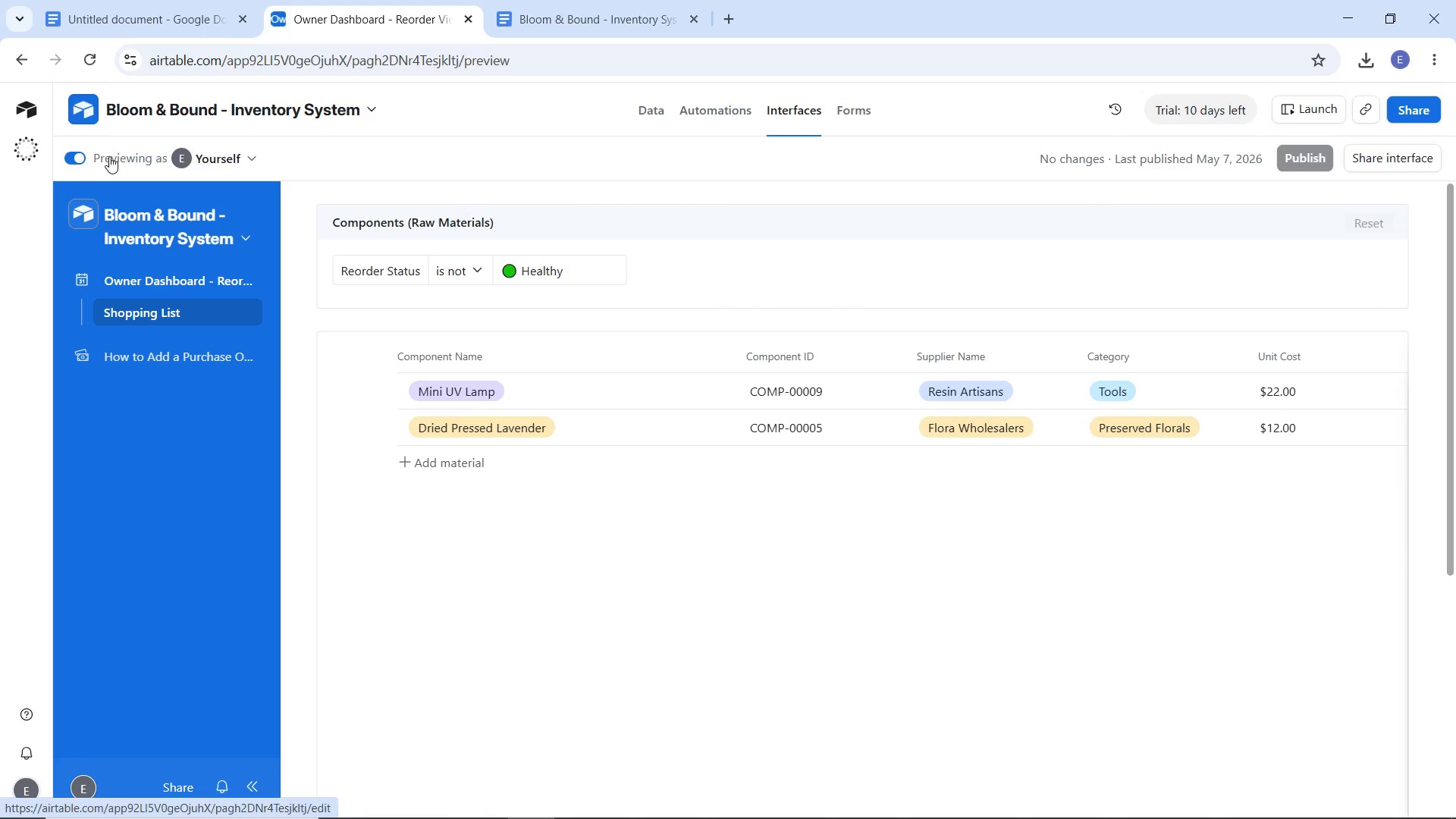 
left_click([74, 164])
 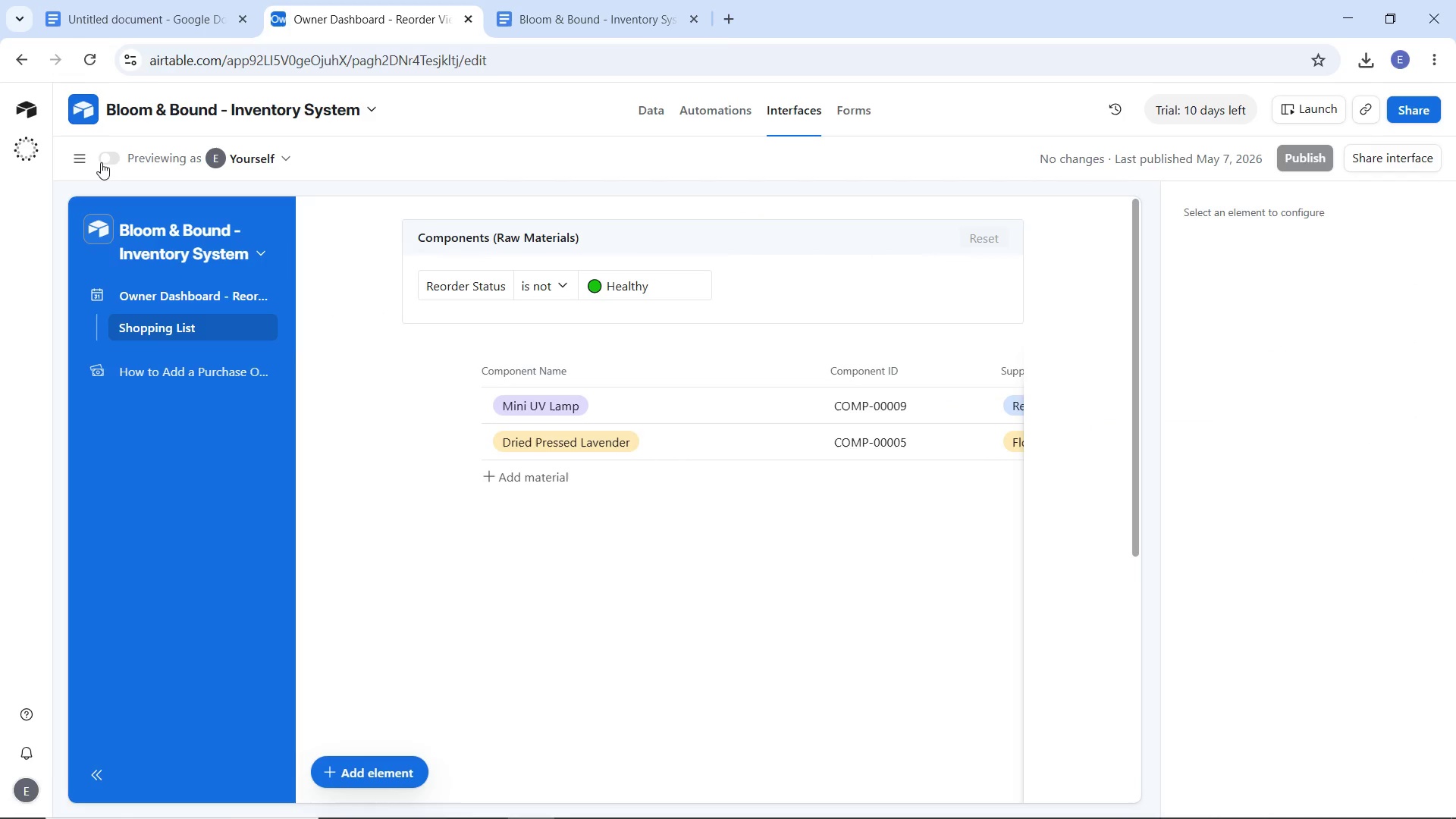 
left_click([101, 162])
 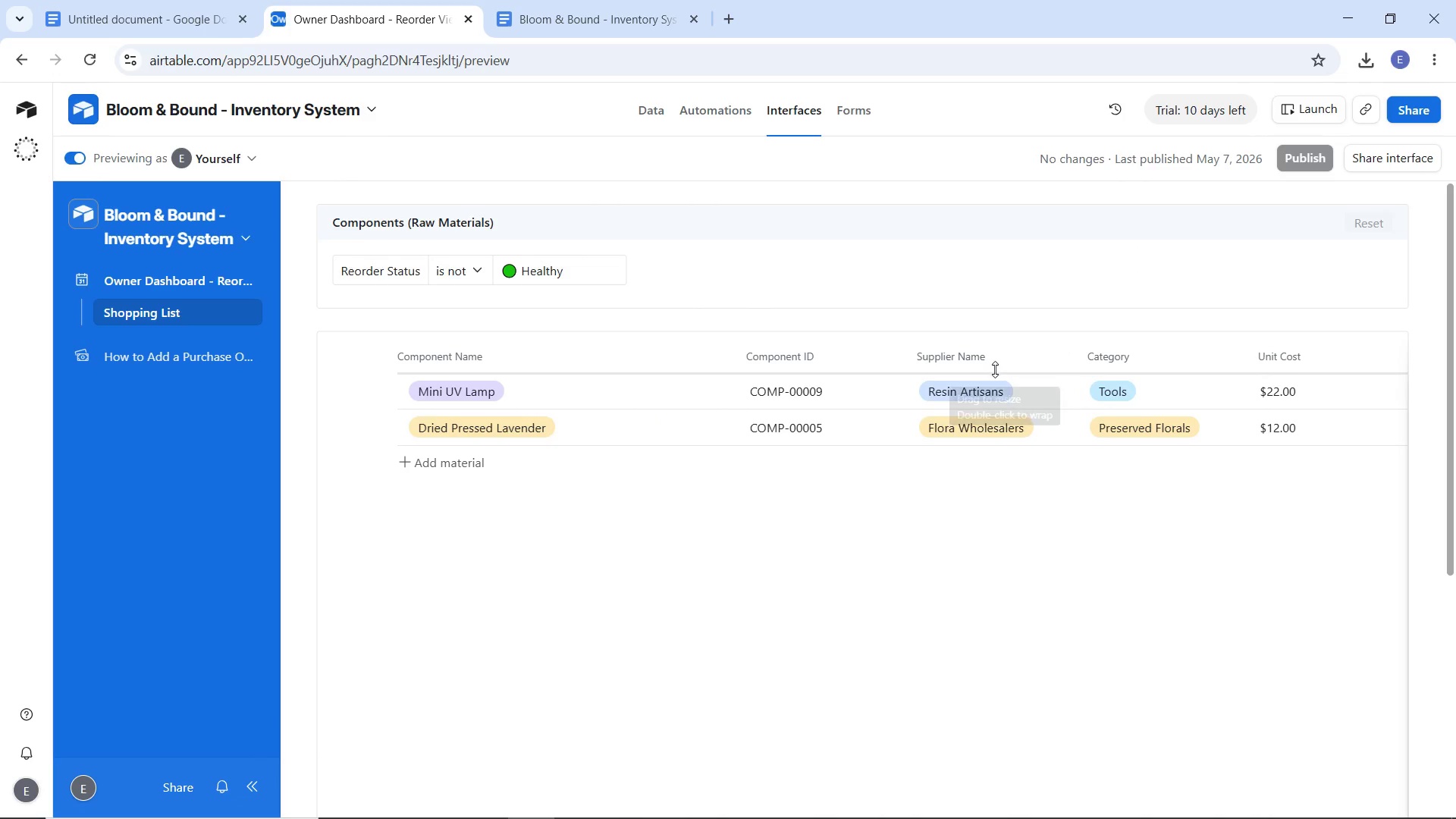 
scroll: coordinate [993, 381], scroll_direction: down, amount: 2.0
 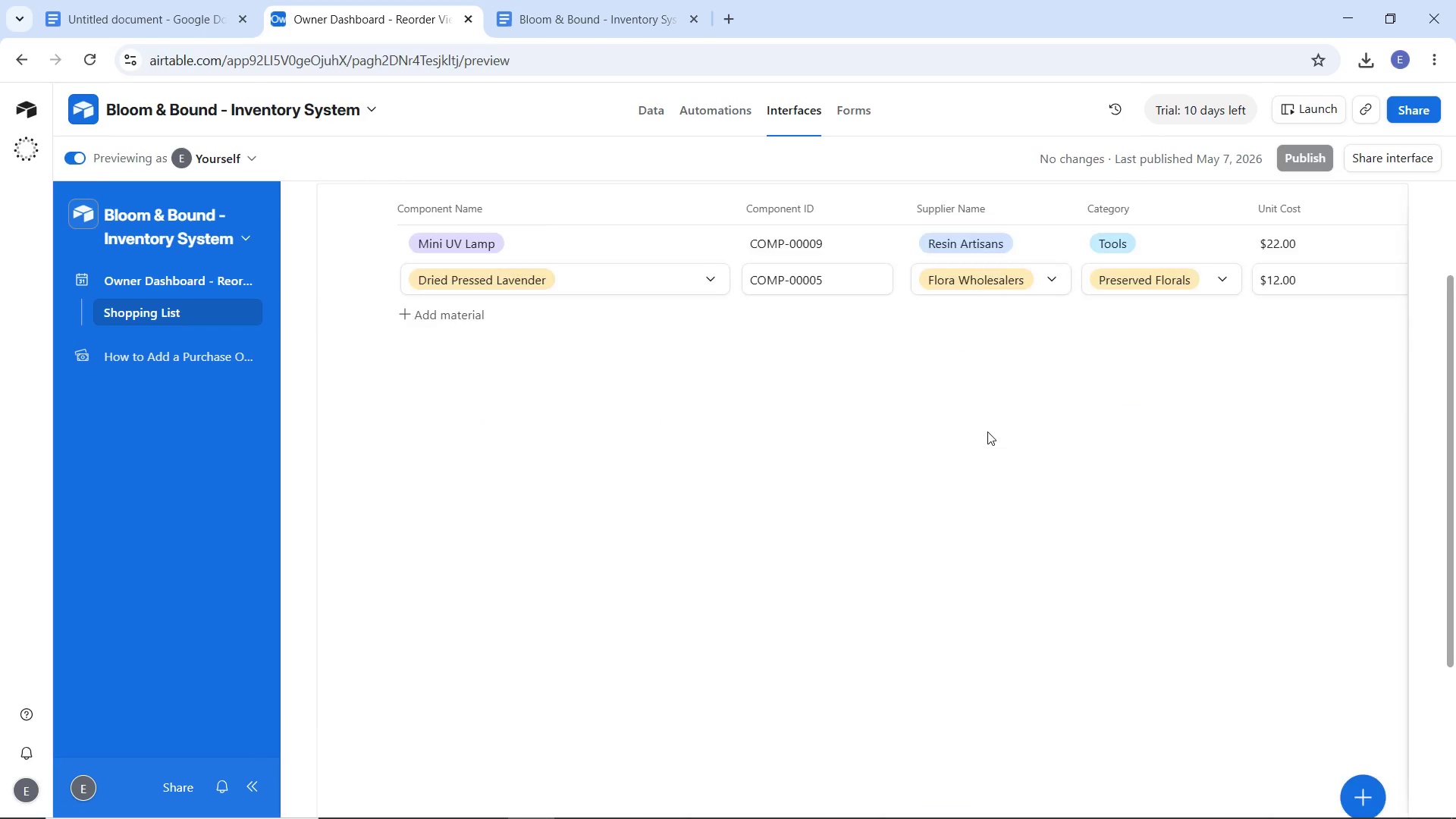 
scroll: coordinate [987, 431], scroll_direction: up, amount: 5.0
 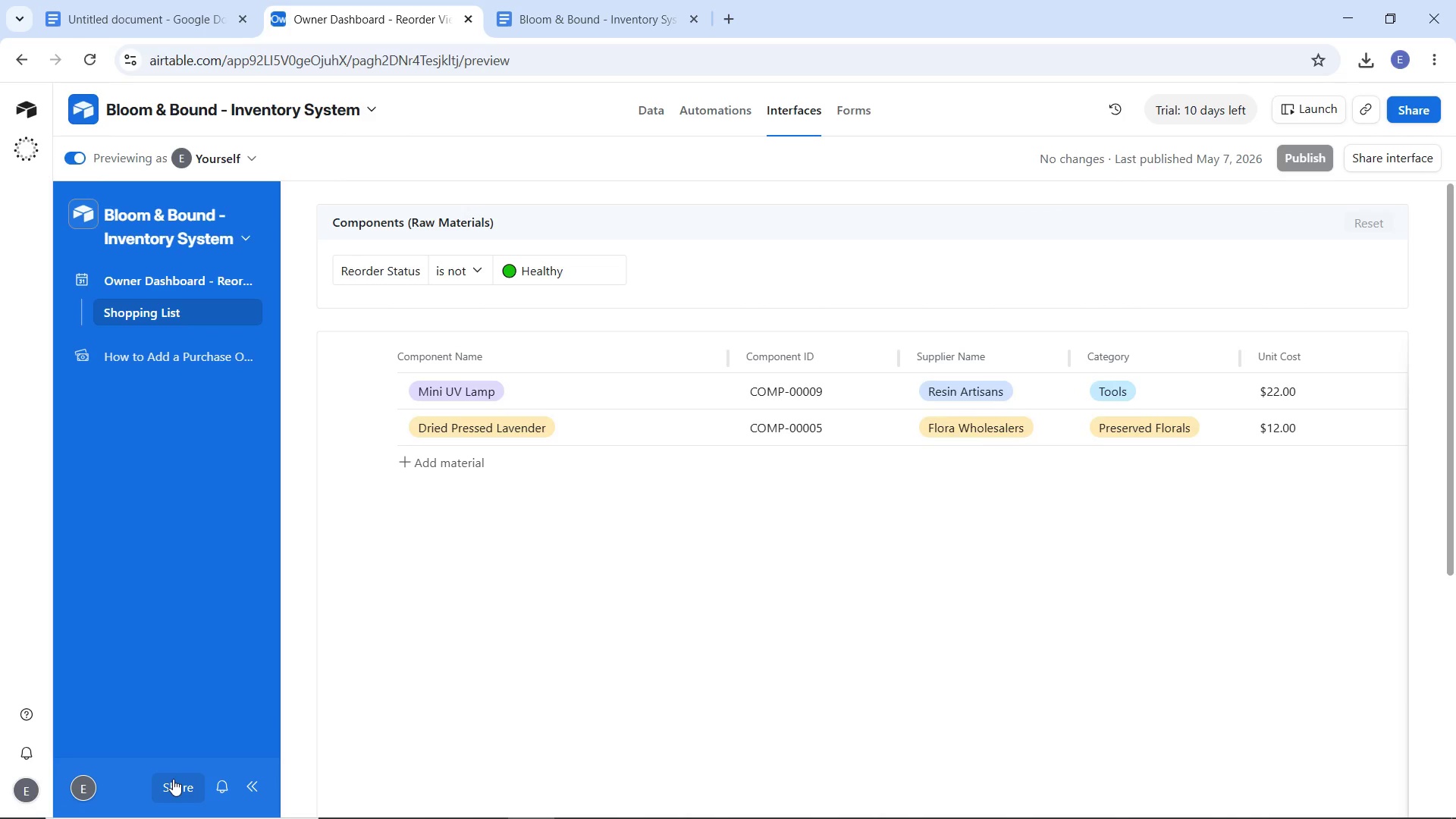 
left_click([173, 779])
 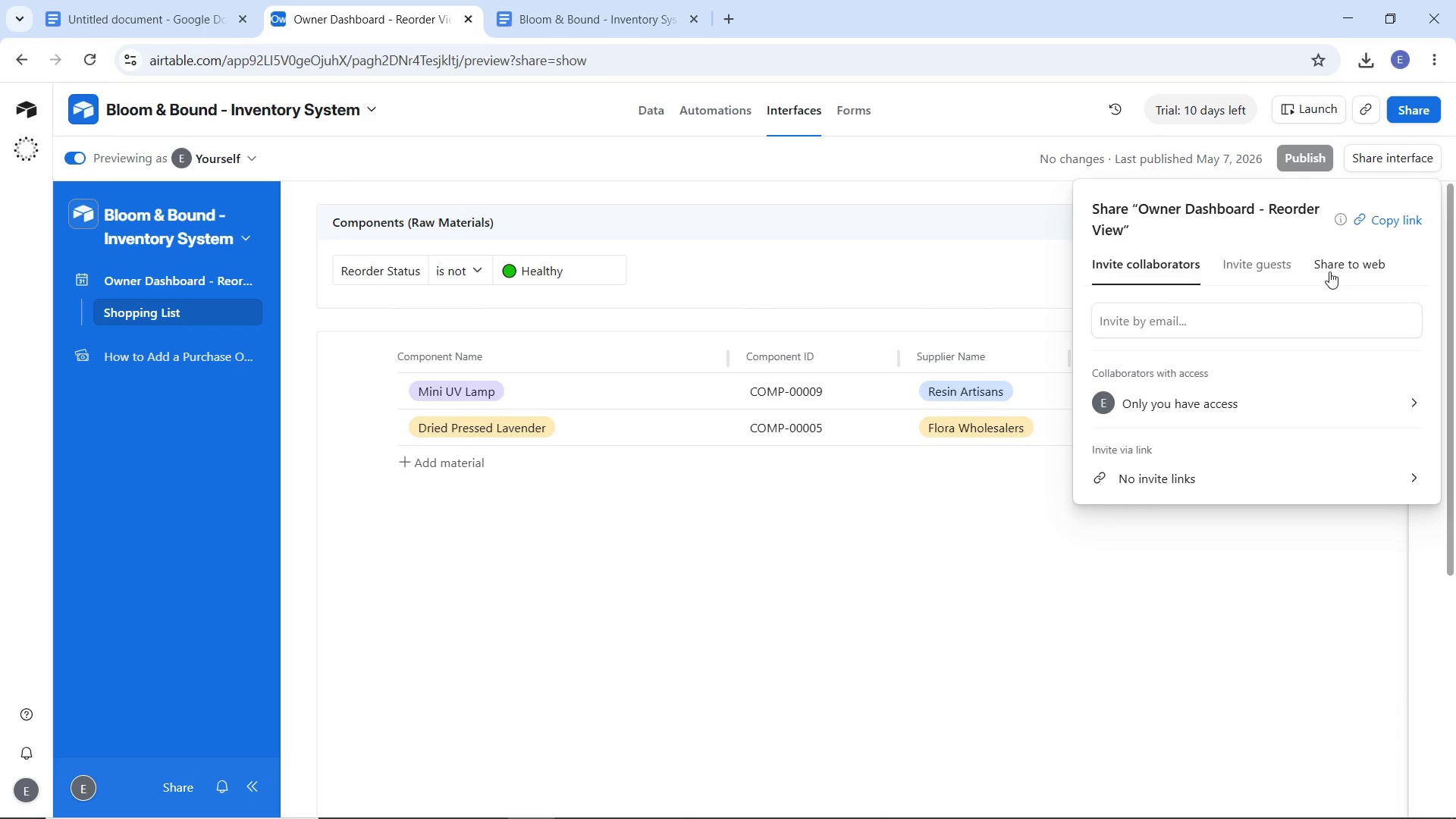 
left_click([1329, 261])
 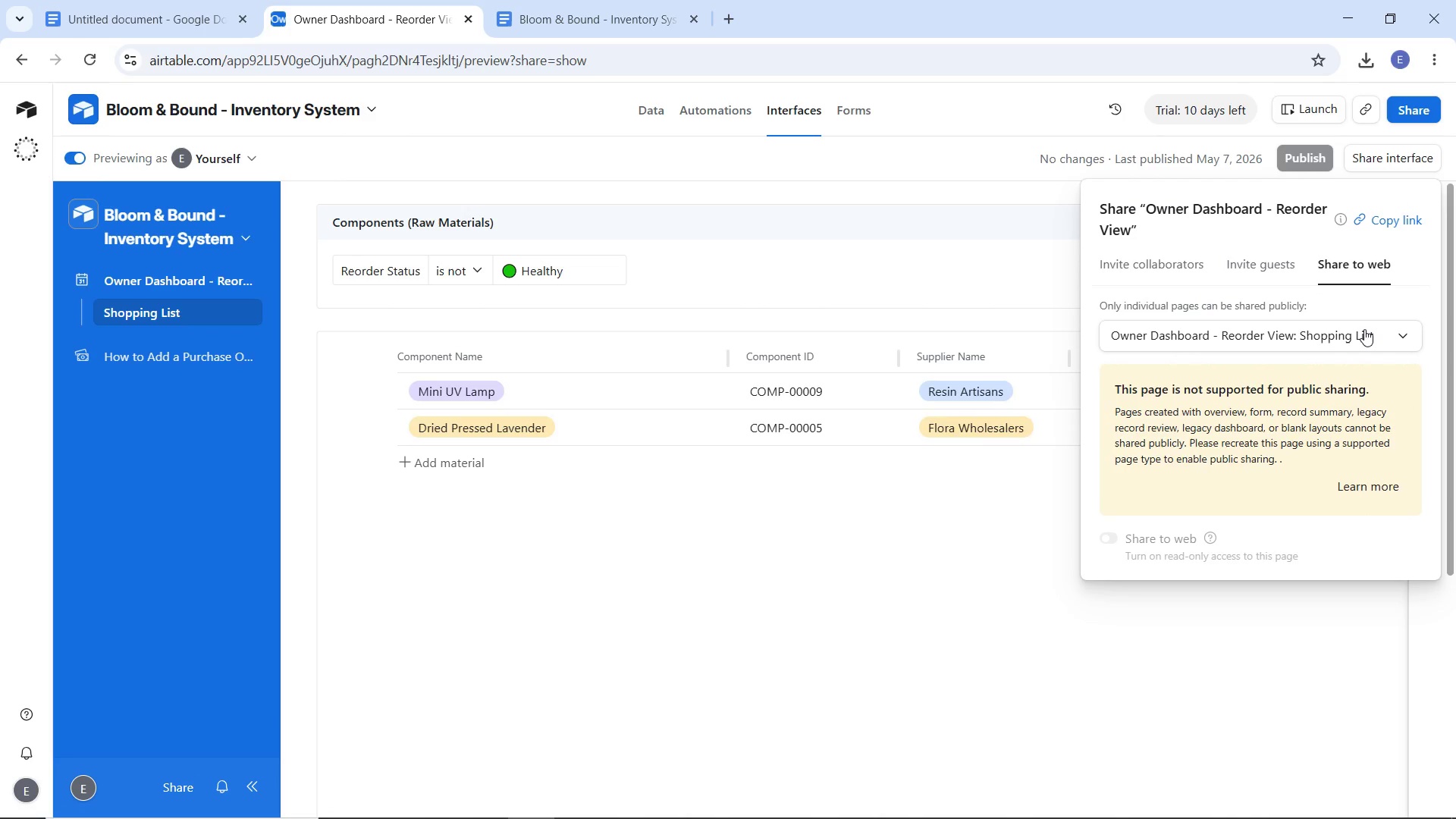 
left_click([1364, 329])
 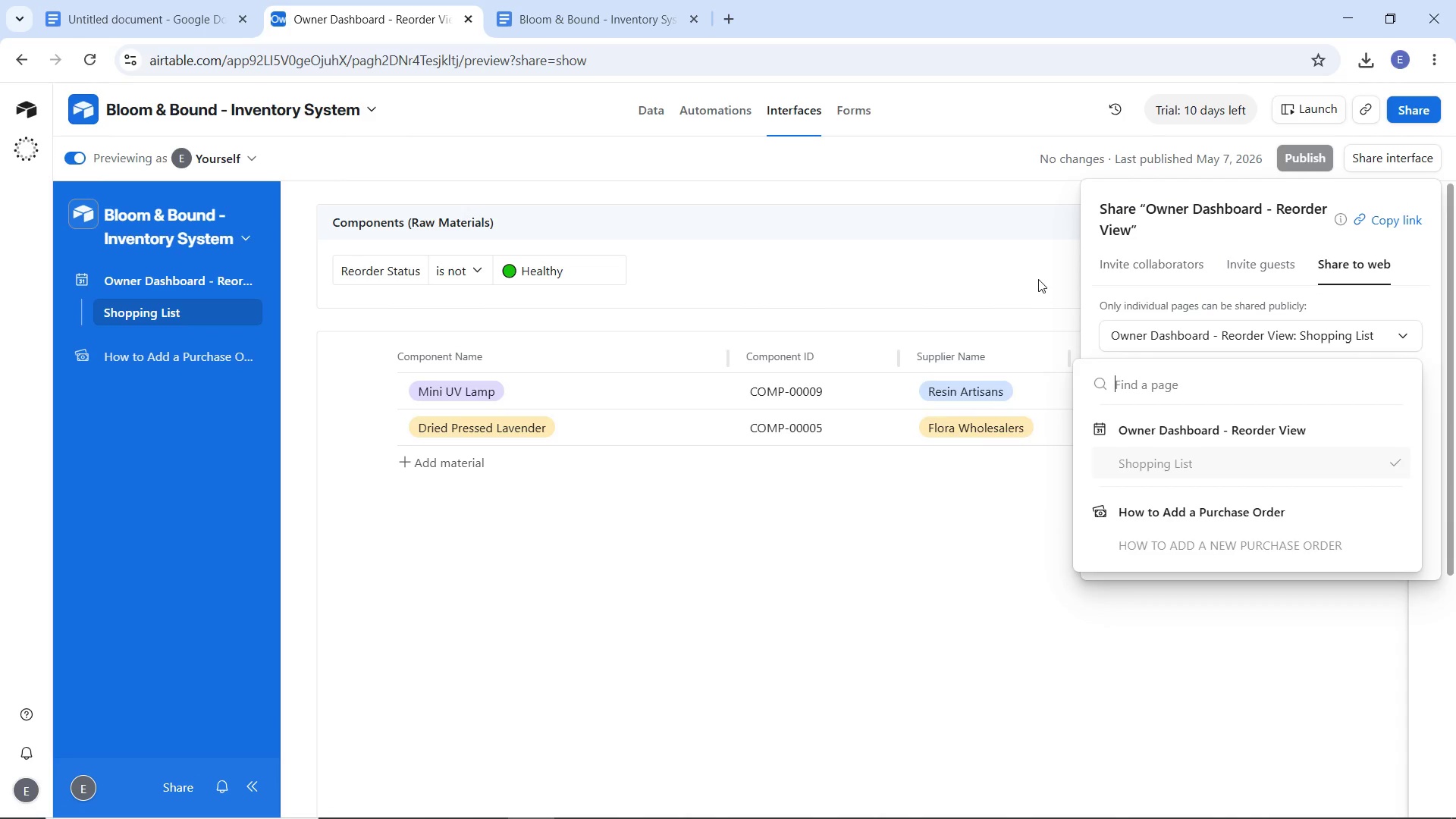 
left_click([1038, 279])
 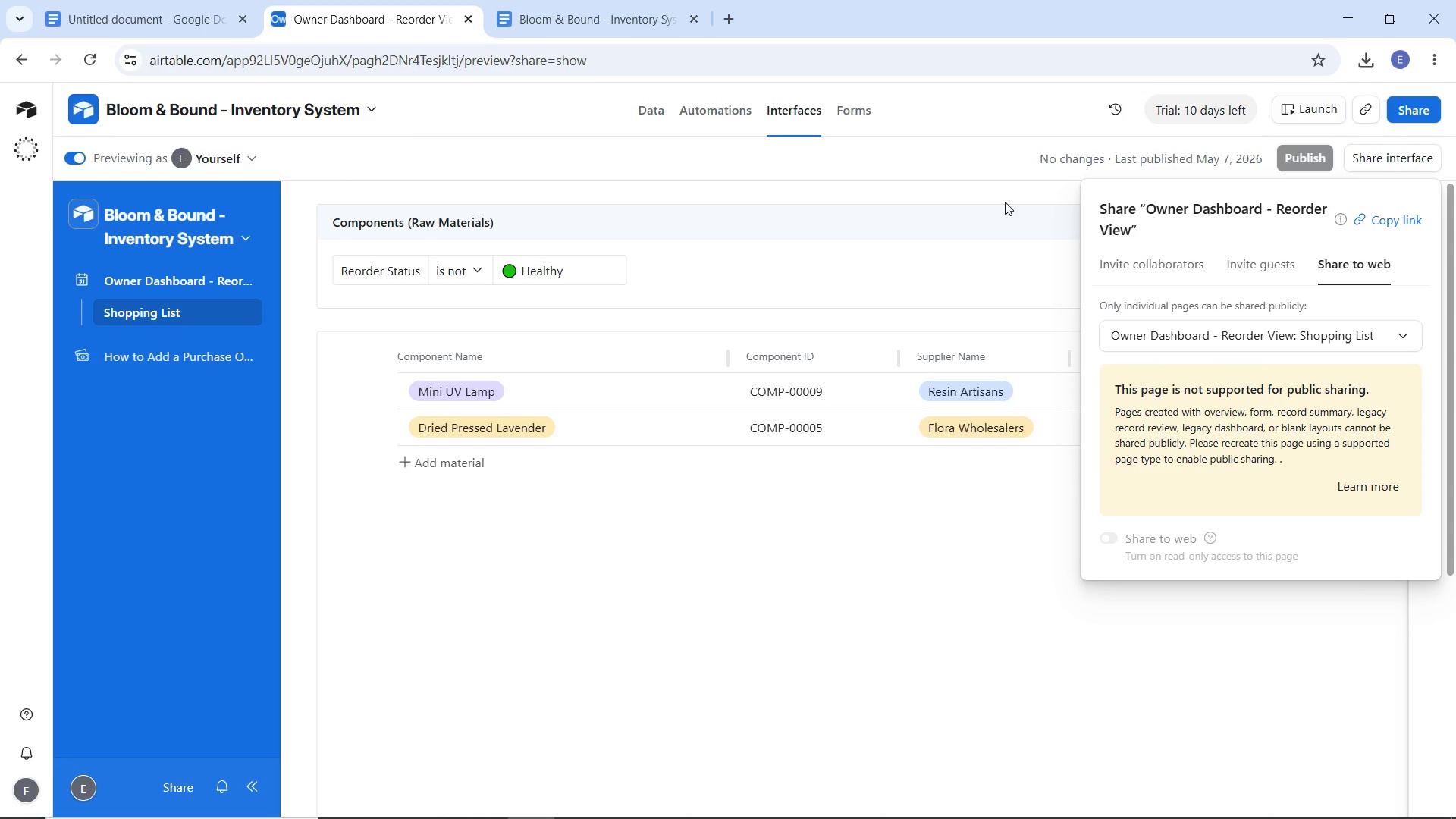 
wait(7.31)
 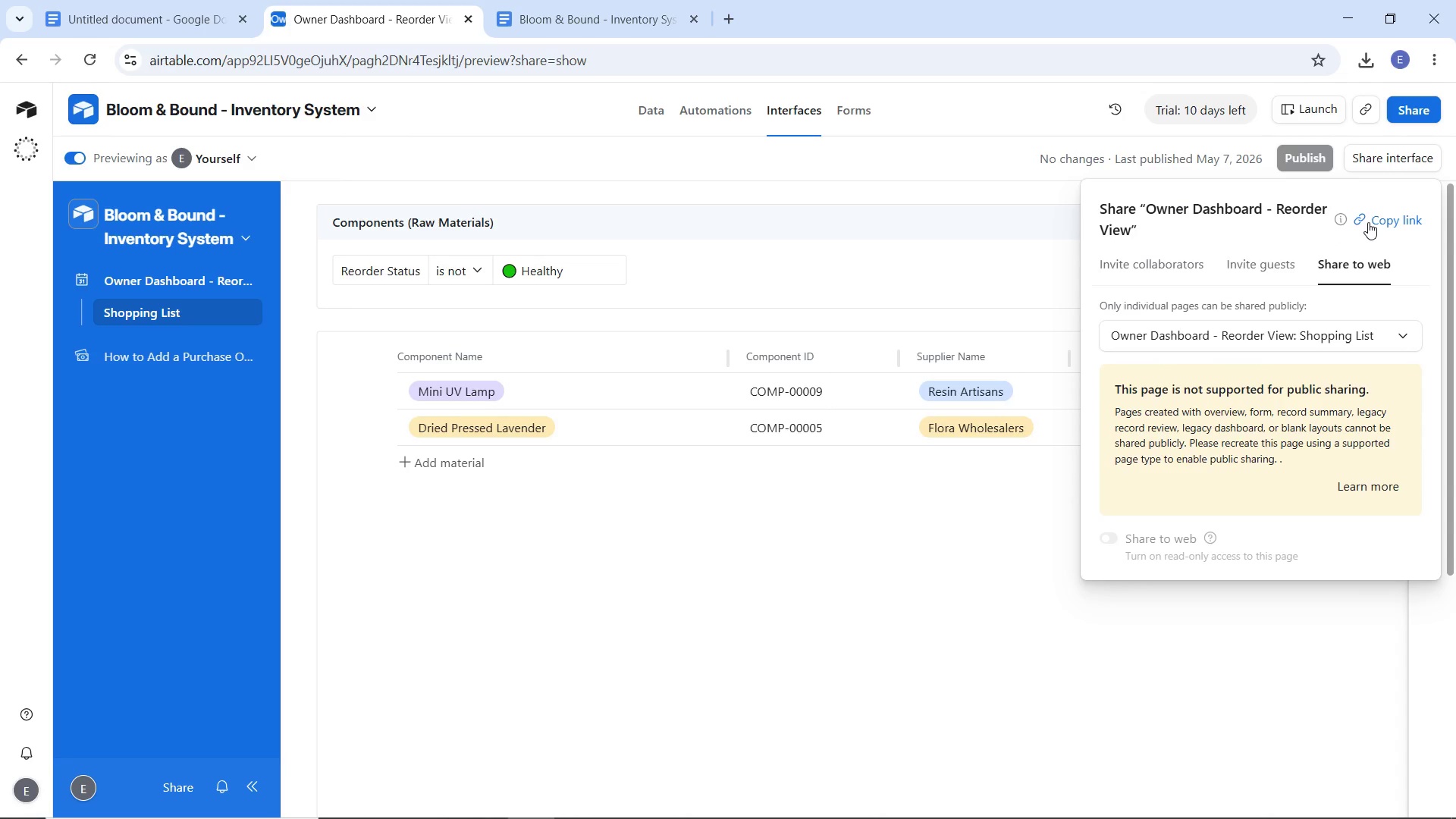 
left_click([1296, 339])
 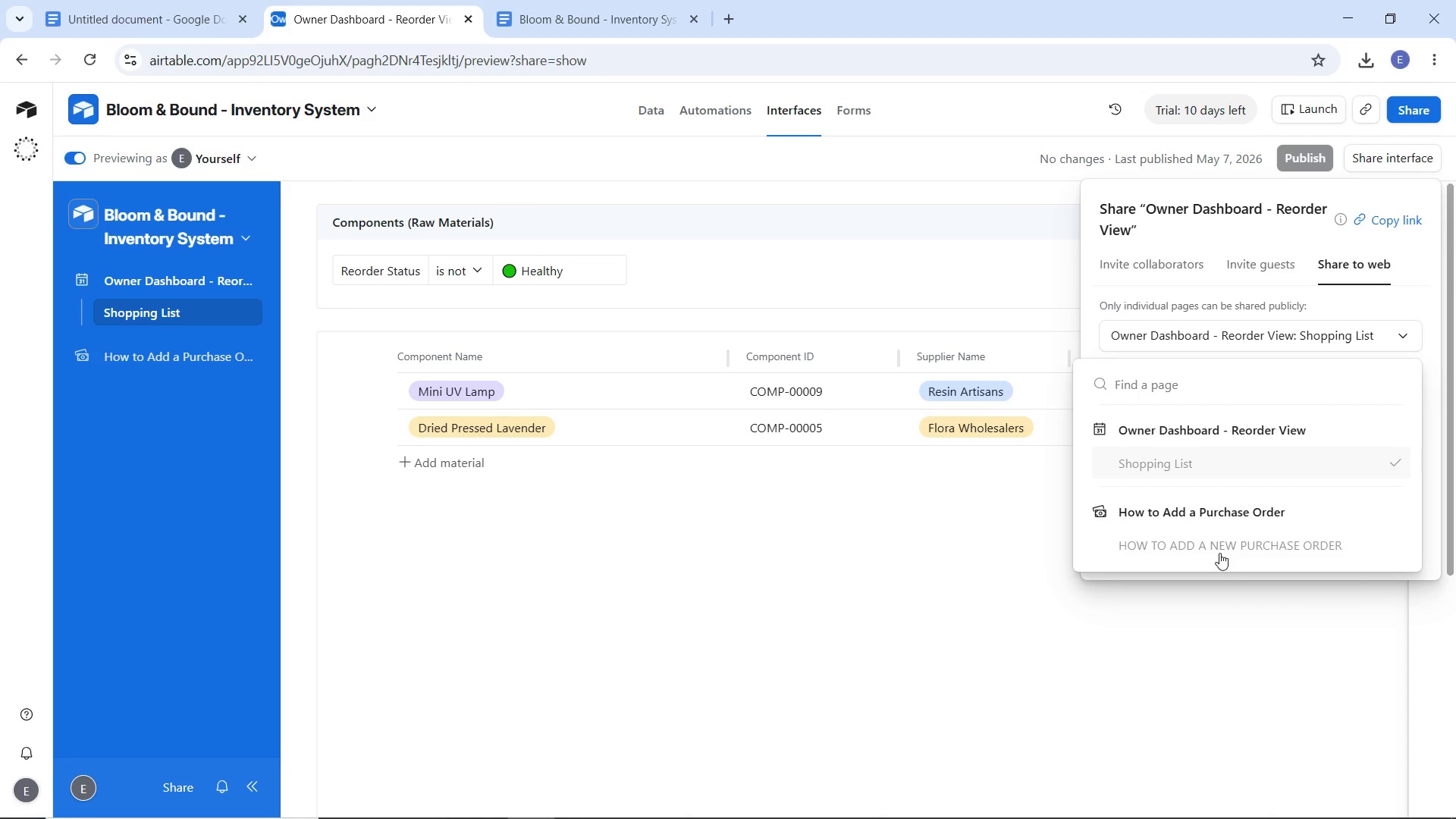 
left_click([1216, 551])
 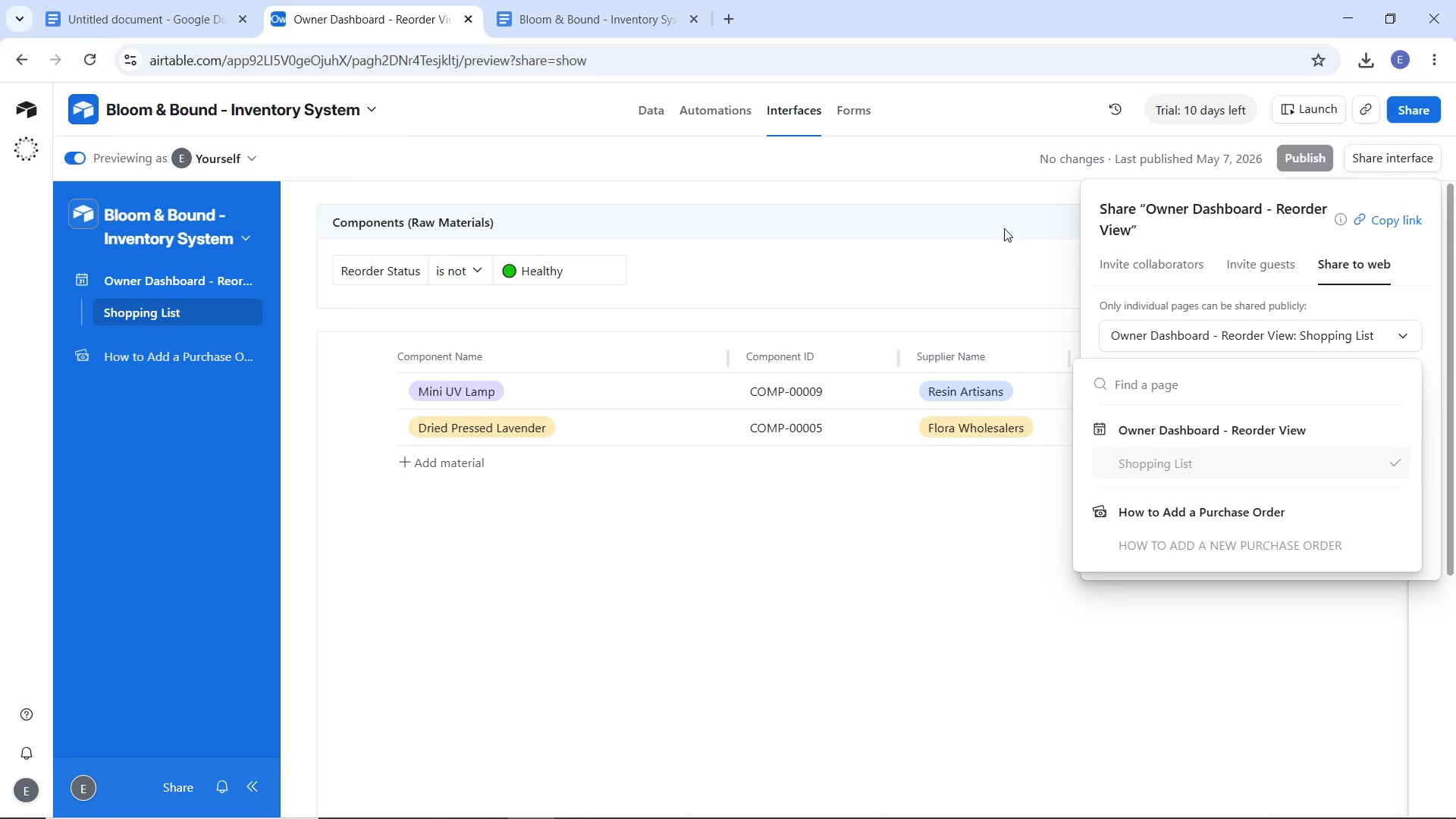 
left_click([1004, 228])
 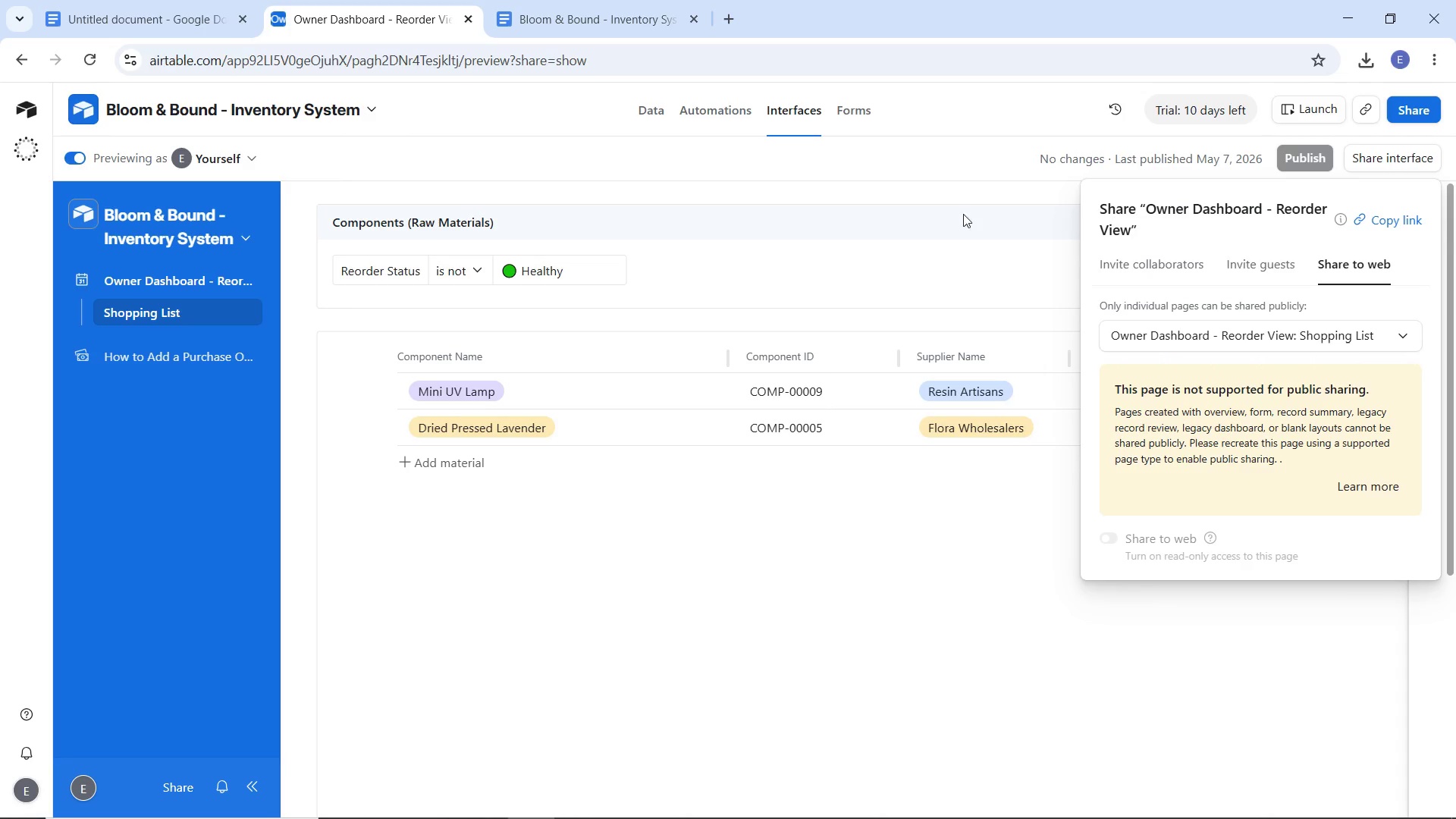 
left_click([934, 214])
 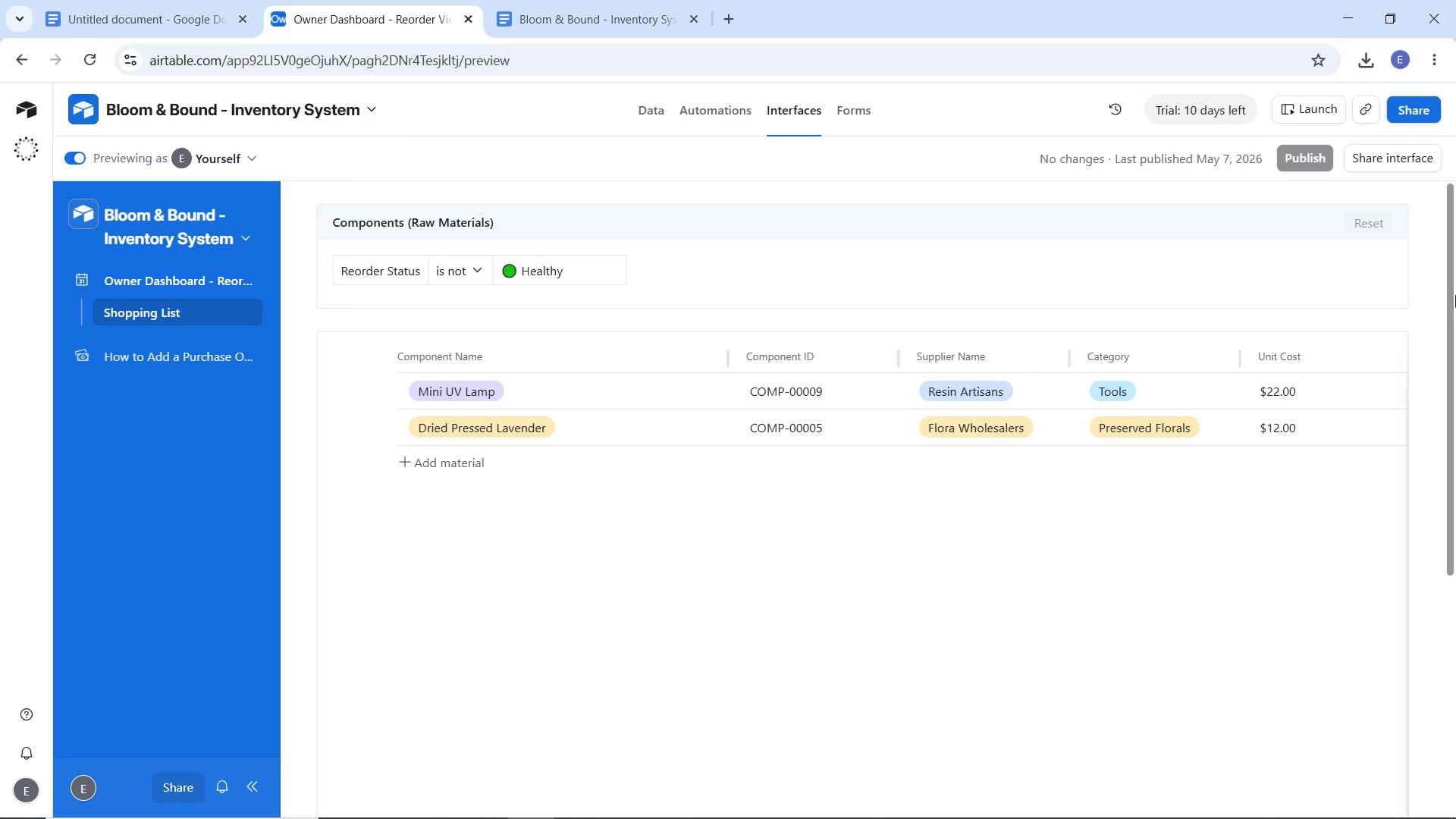 
scroll: coordinate [1455, 271], scroll_direction: up, amount: 2.0
 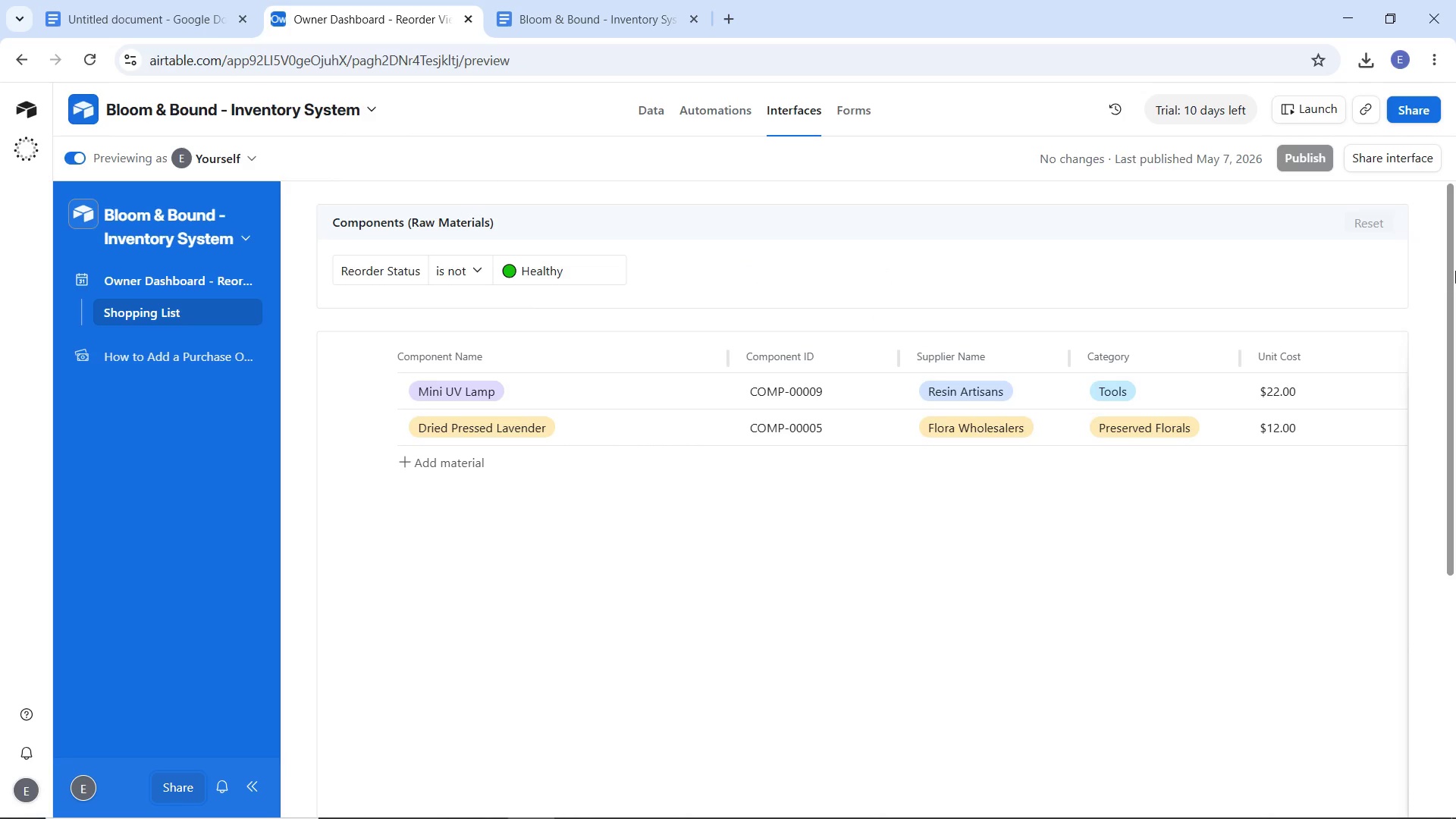 
key(Meta+Shift+S)
 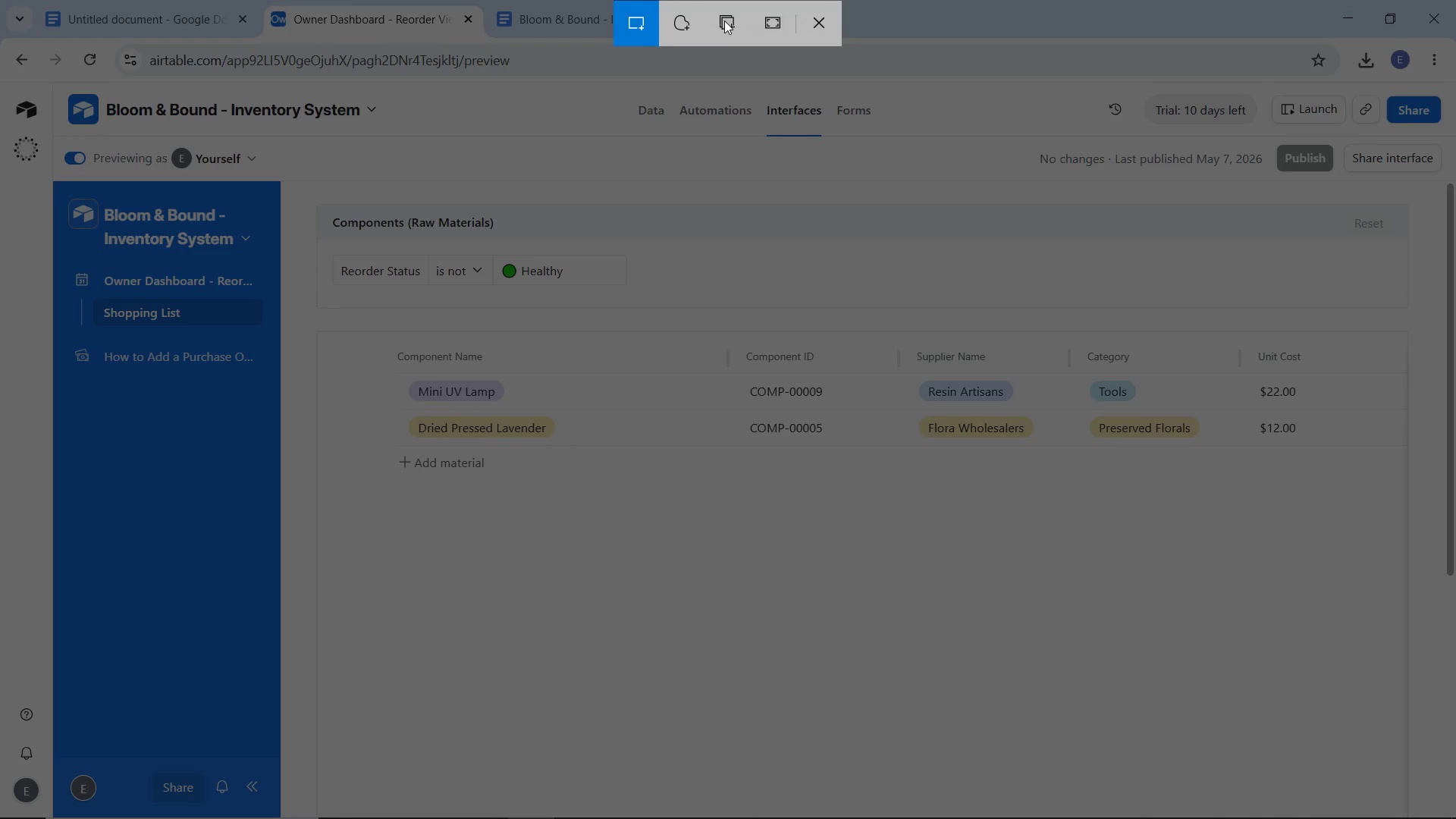 
left_click([816, 21])
 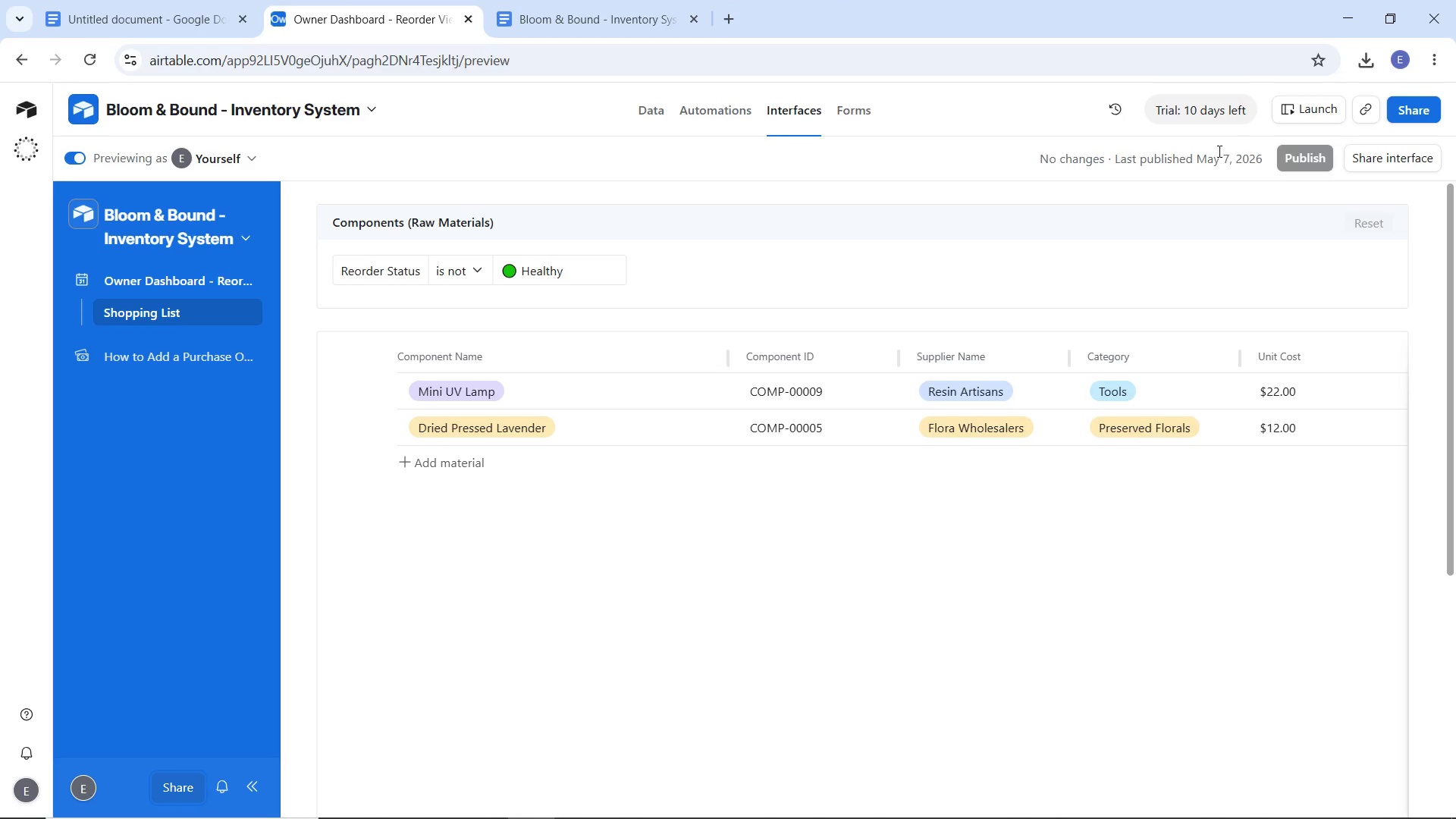 
left_click([1297, 104])
 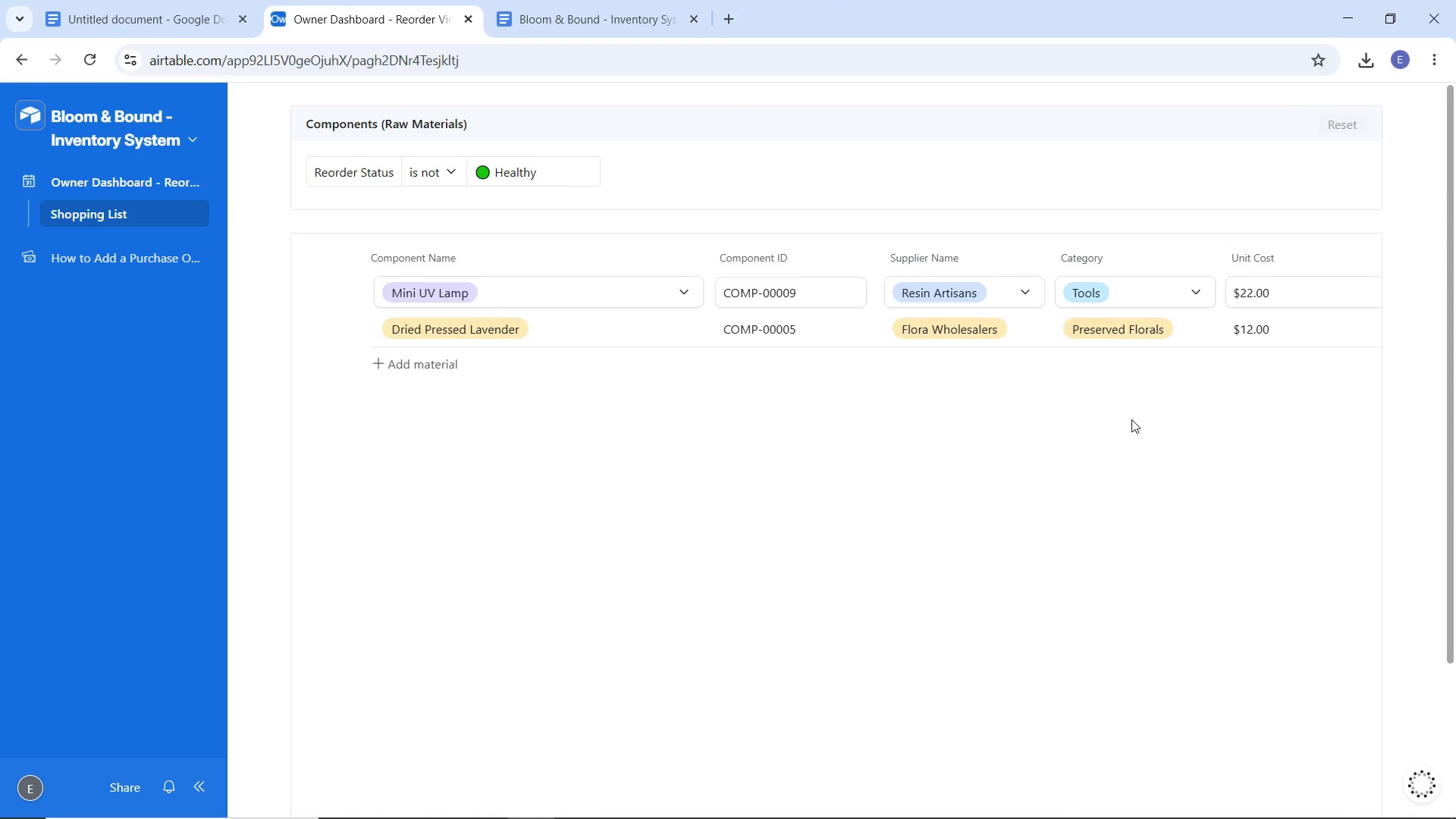 
wait(5.42)
 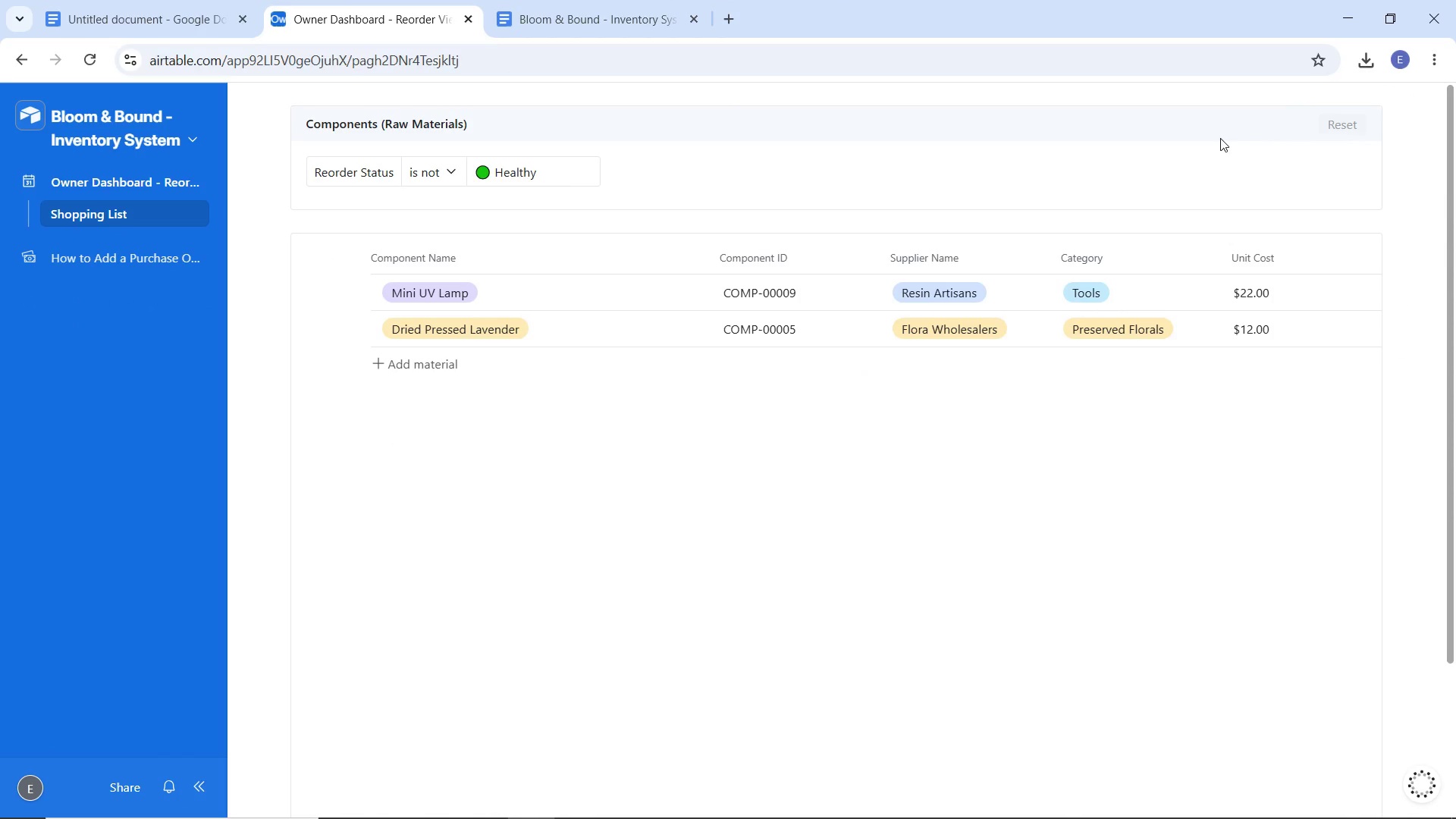 
left_click([162, 184])
 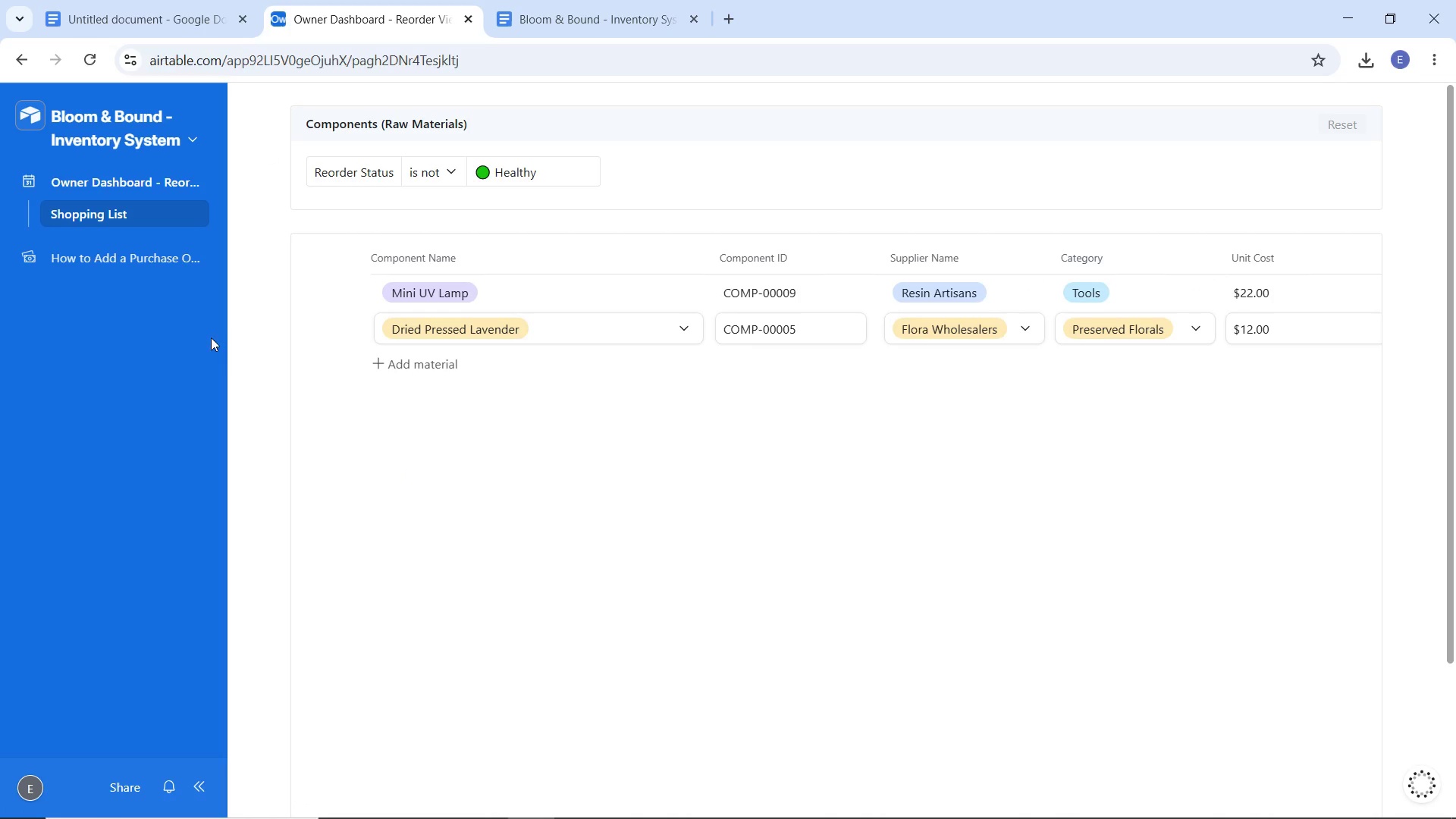 
wait(5.24)
 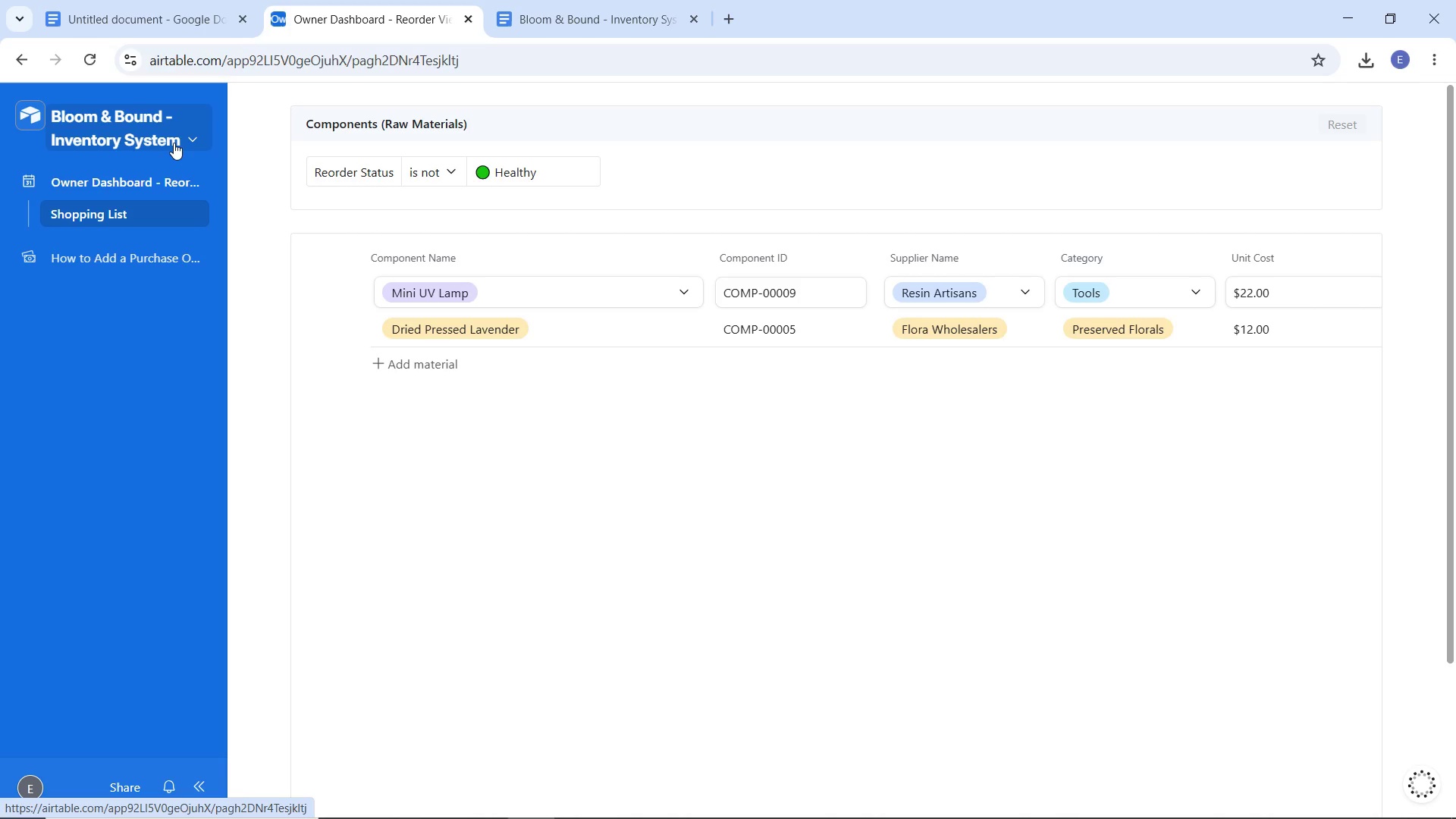 
left_click([18, 71])
 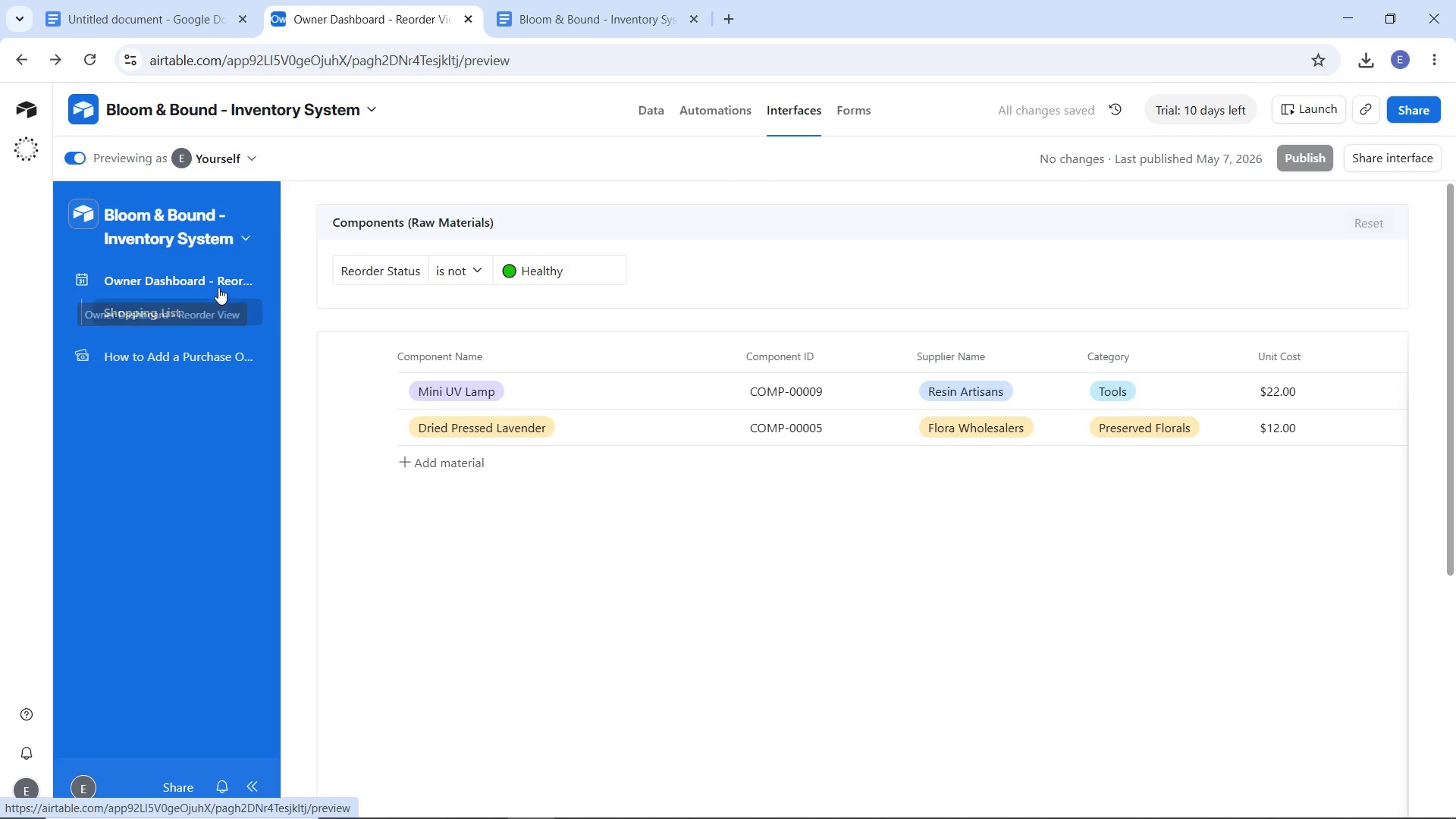 
left_click([218, 284])
 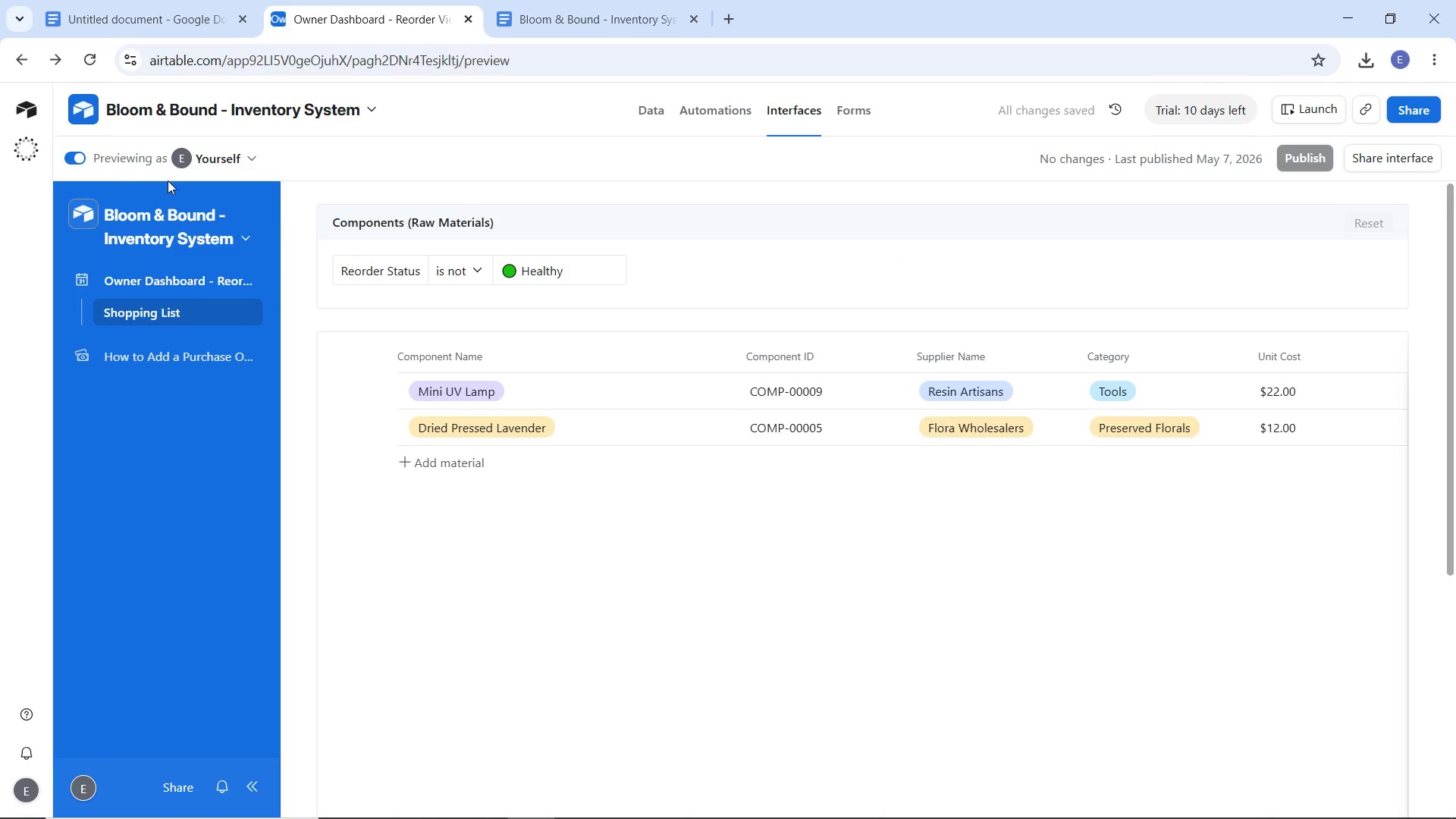 
left_click([77, 156])
 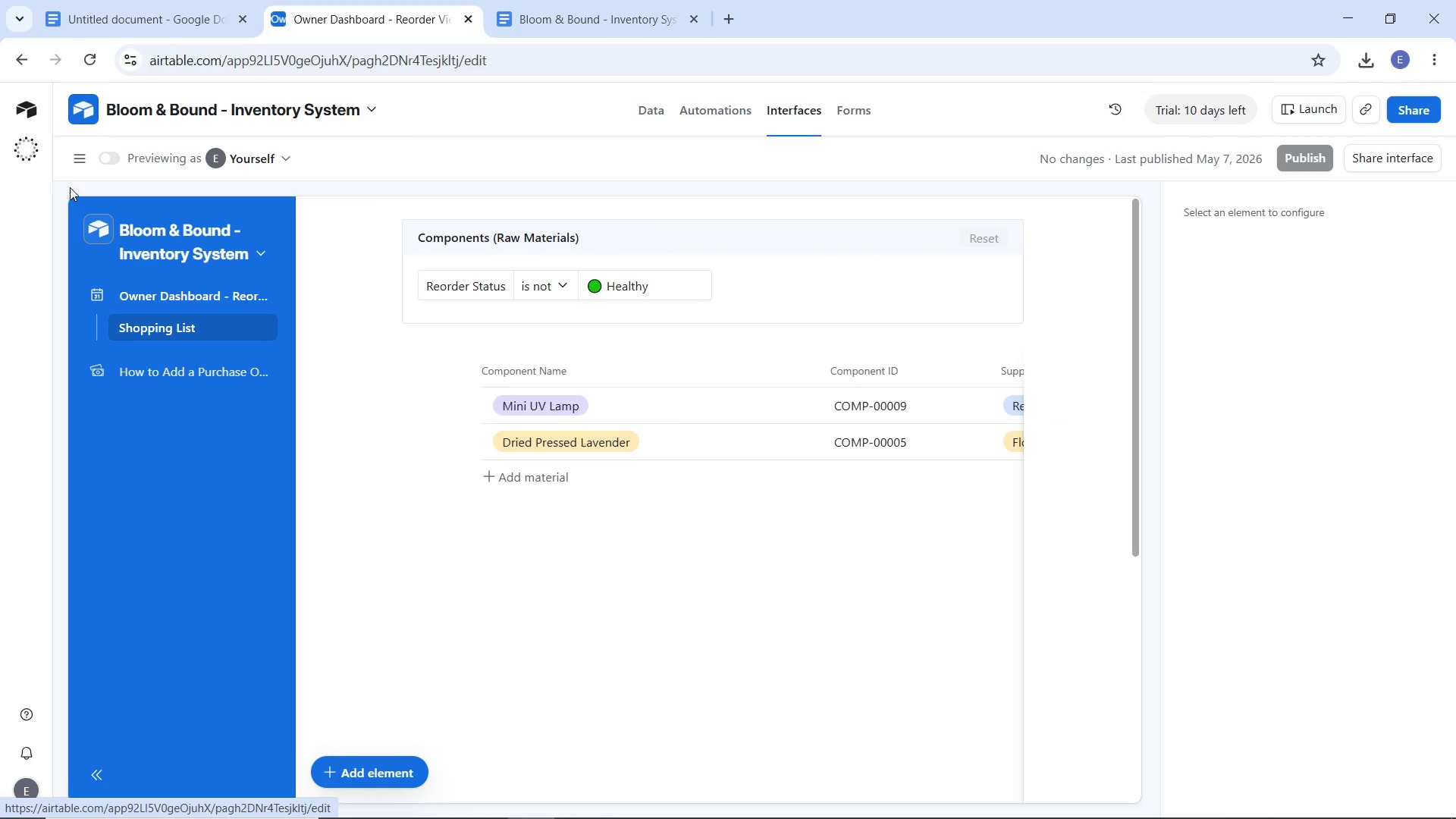 
left_click([70, 164])
 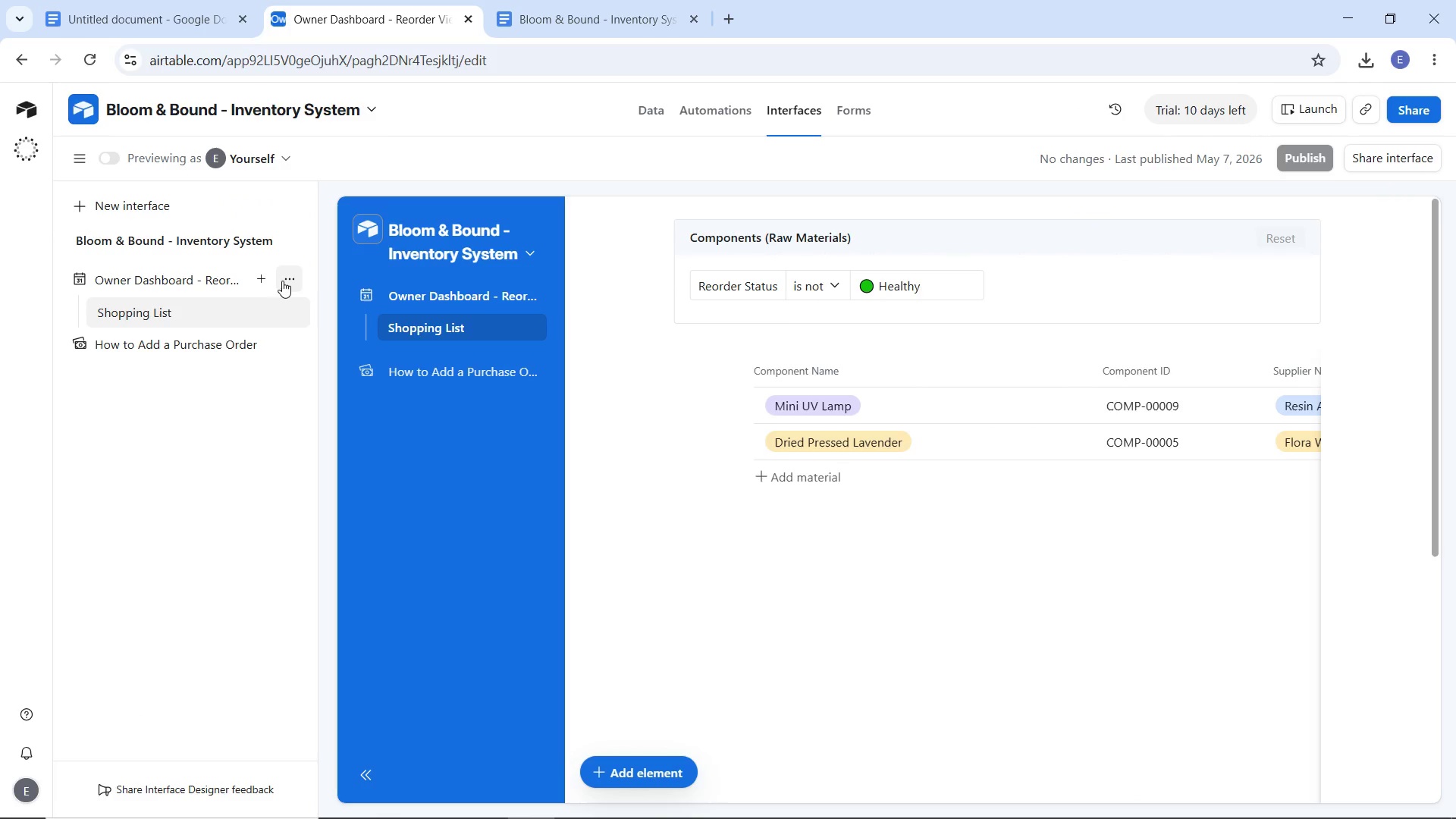 
left_click([283, 278])
 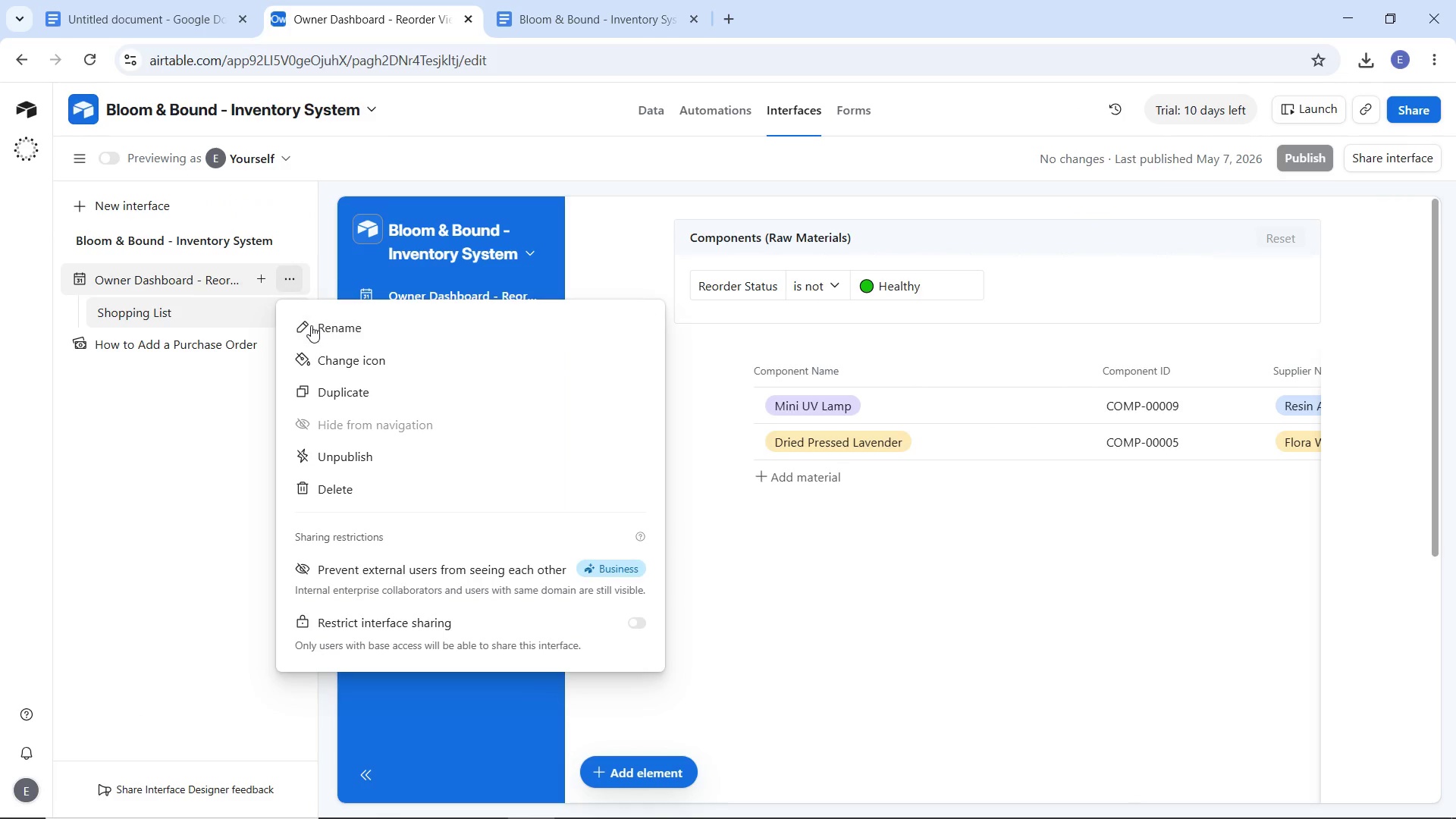 
left_click([311, 325])
 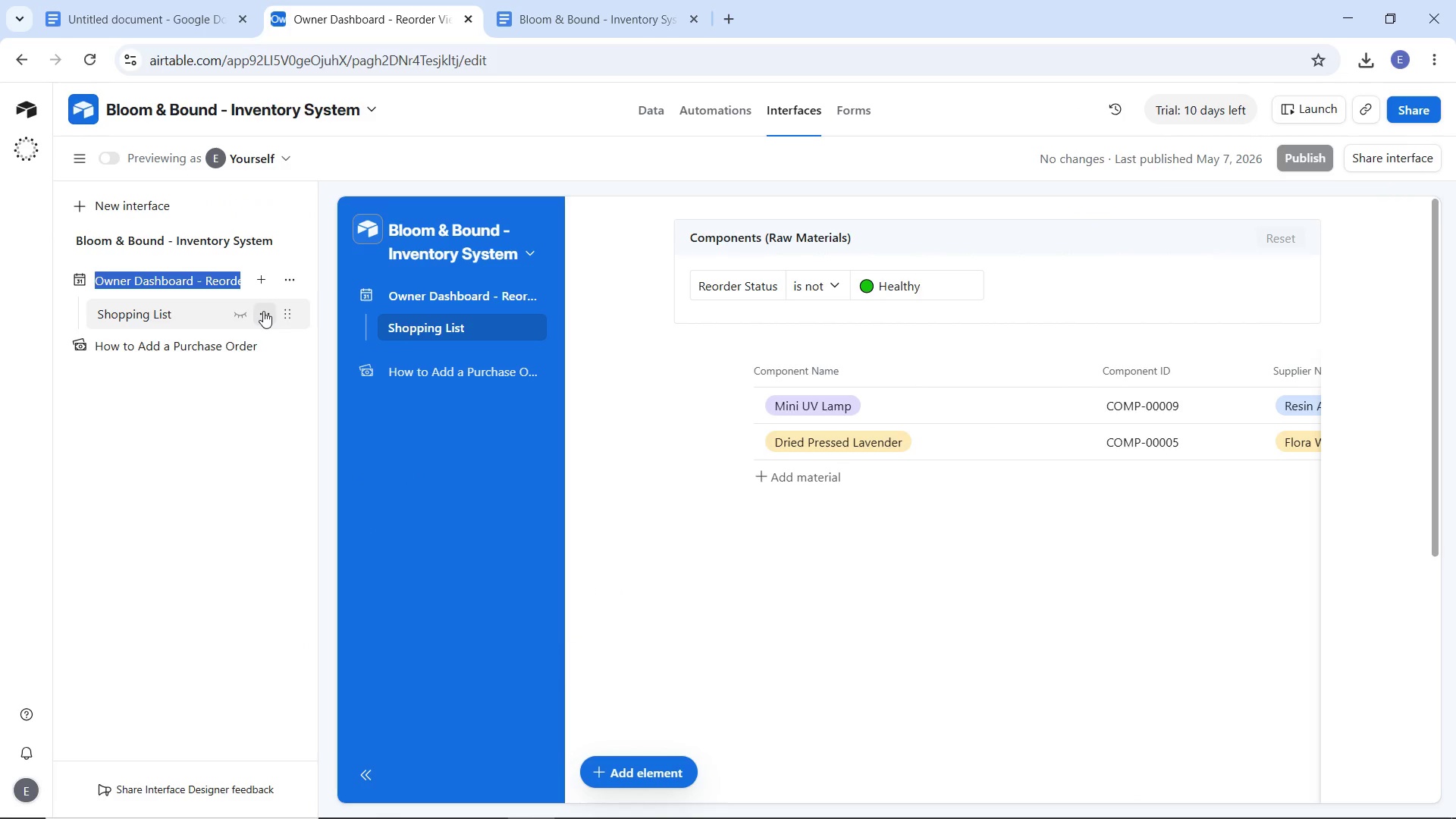 
key(Control+C)
 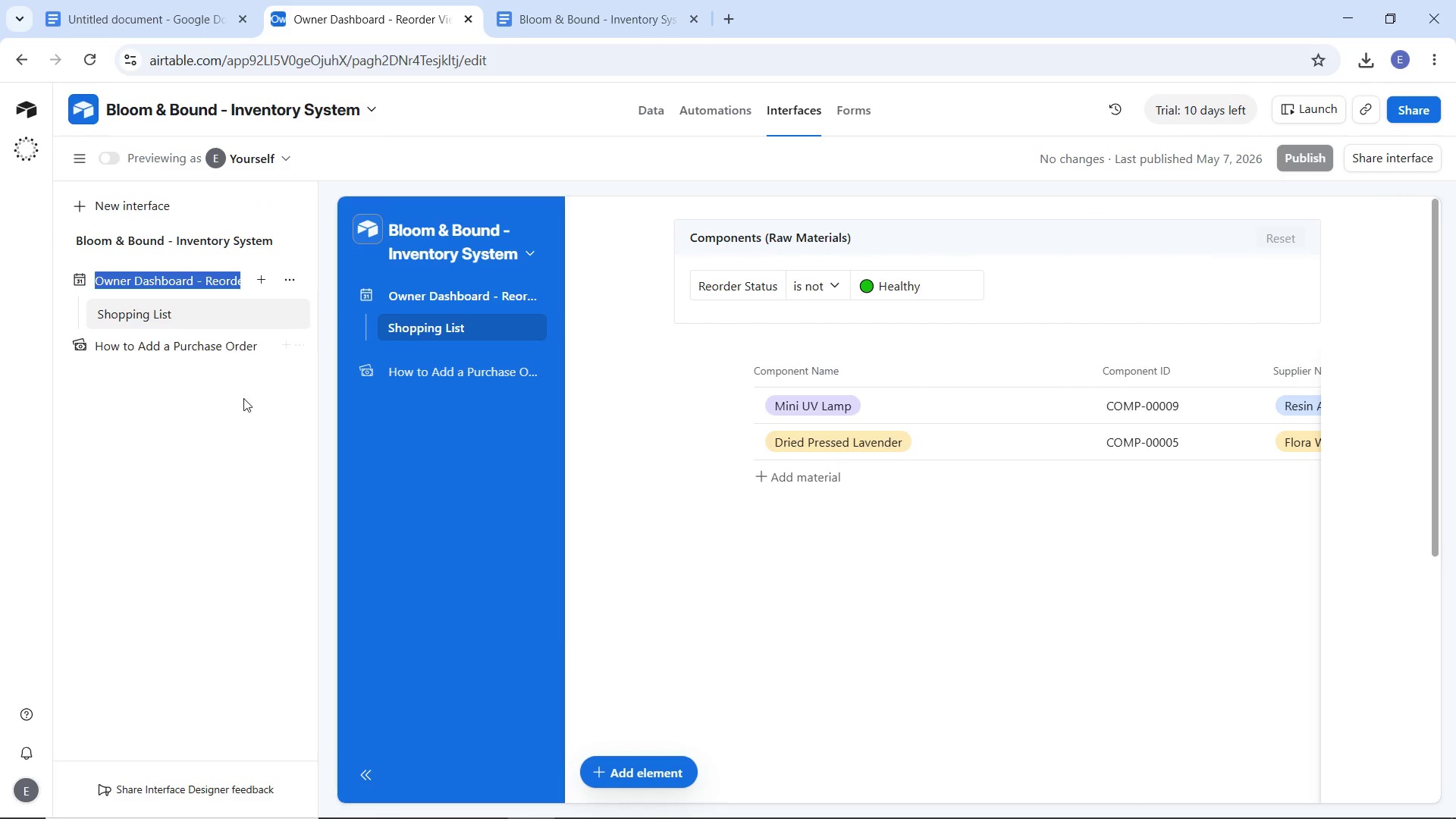 
key(Control+C)
 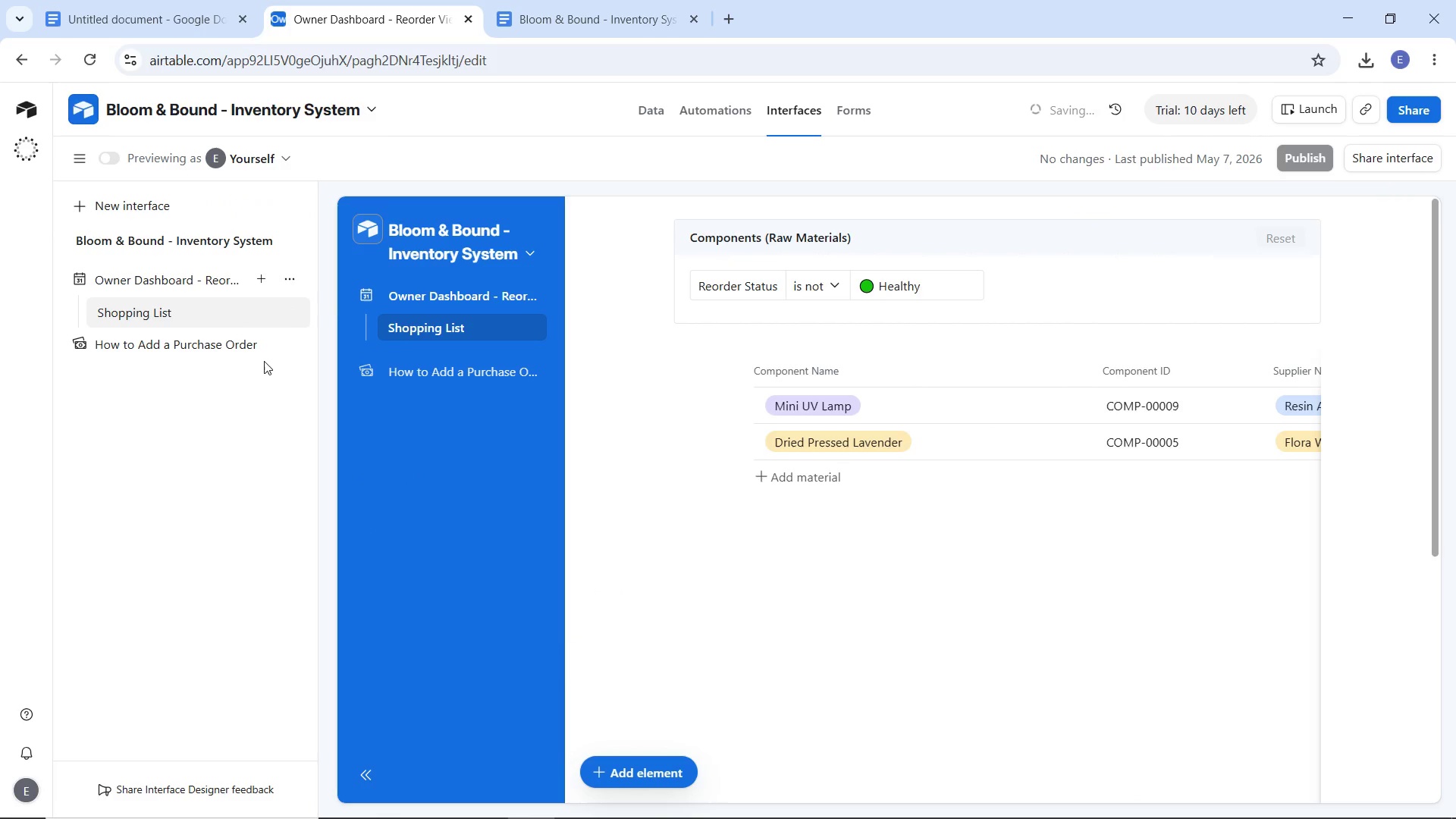 
left_click([243, 398])
 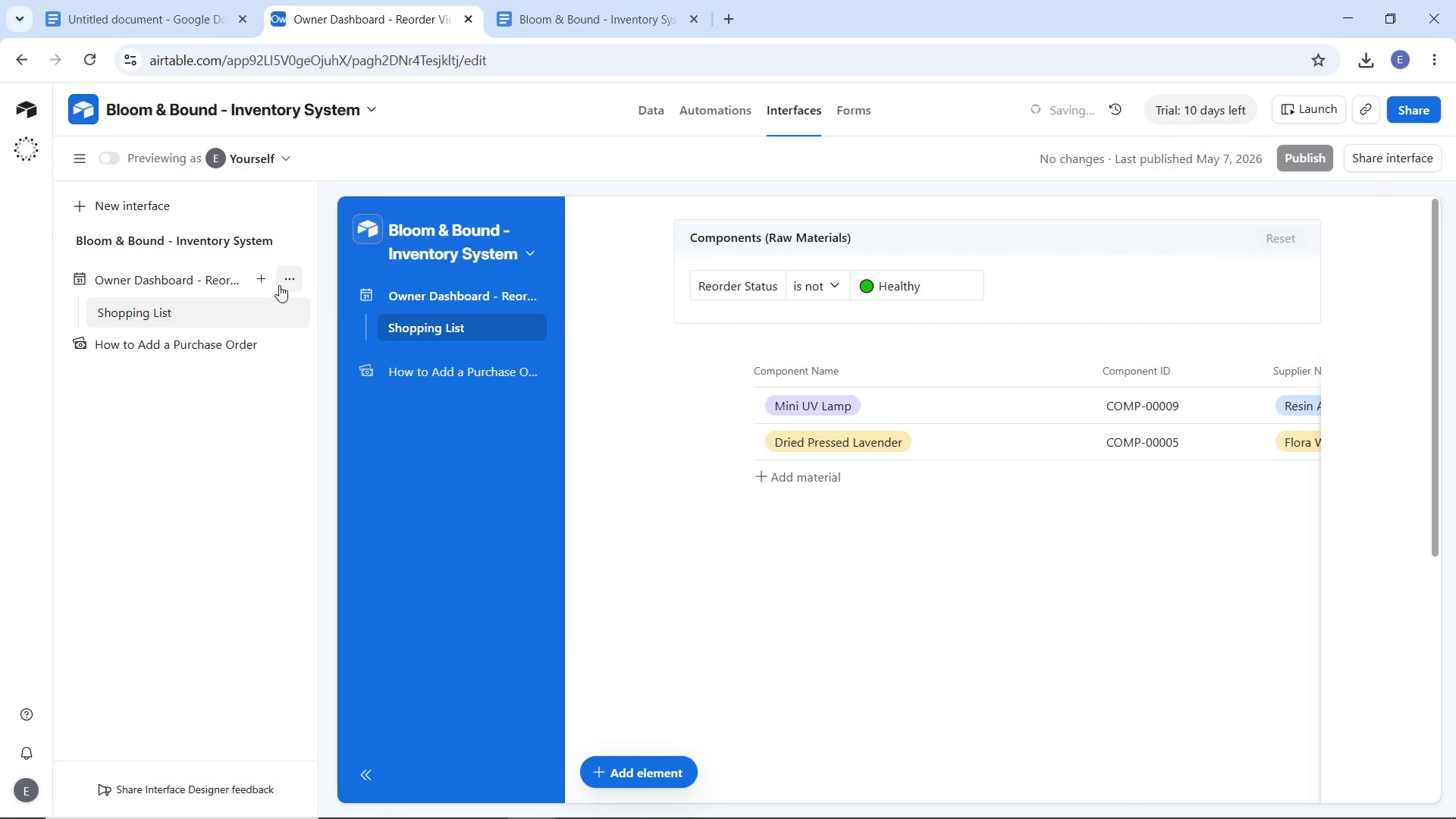 
left_click([279, 285])
 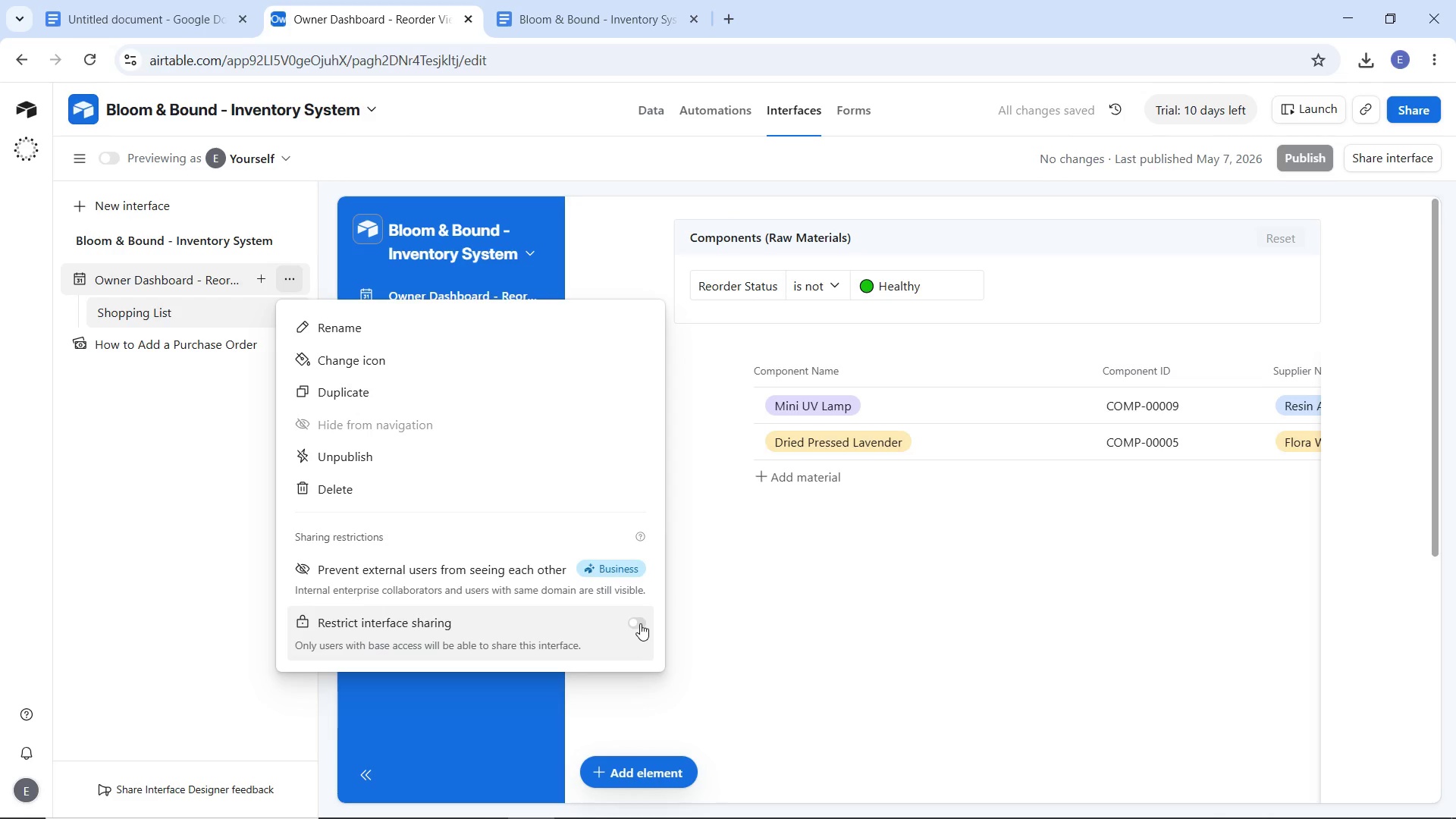 
wait(5.94)
 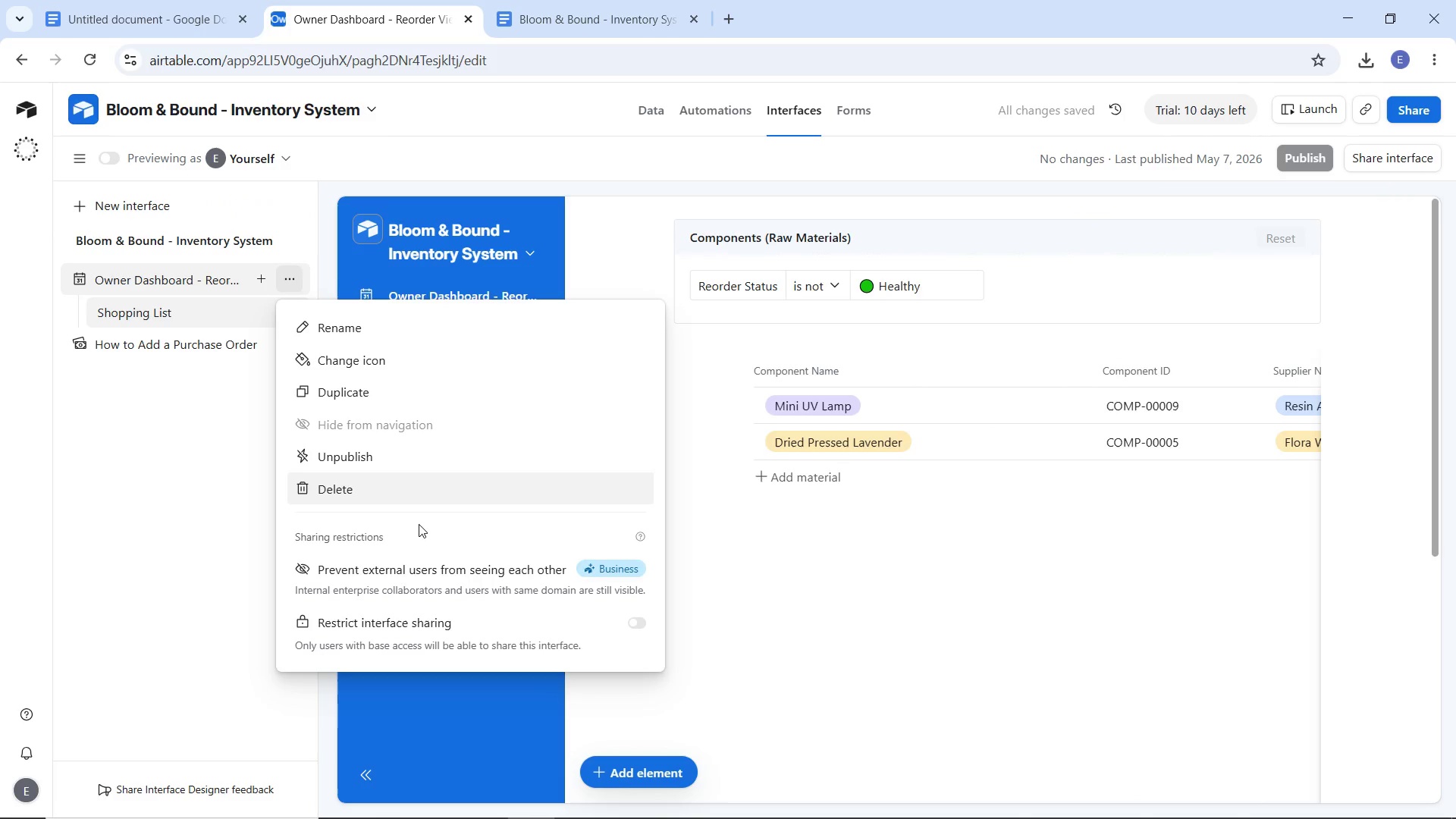 
left_click([639, 625])
 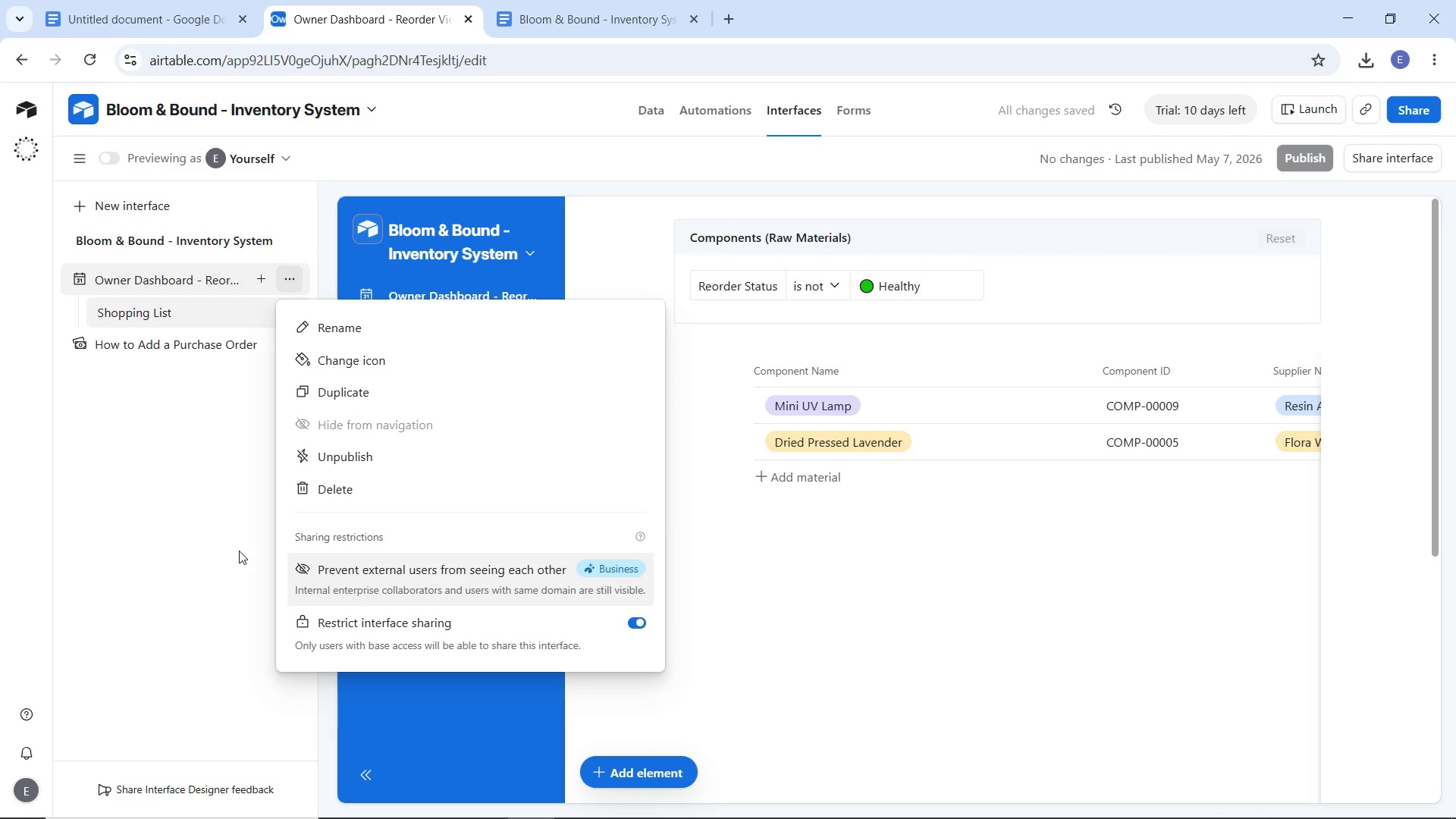 
wait(10.47)
 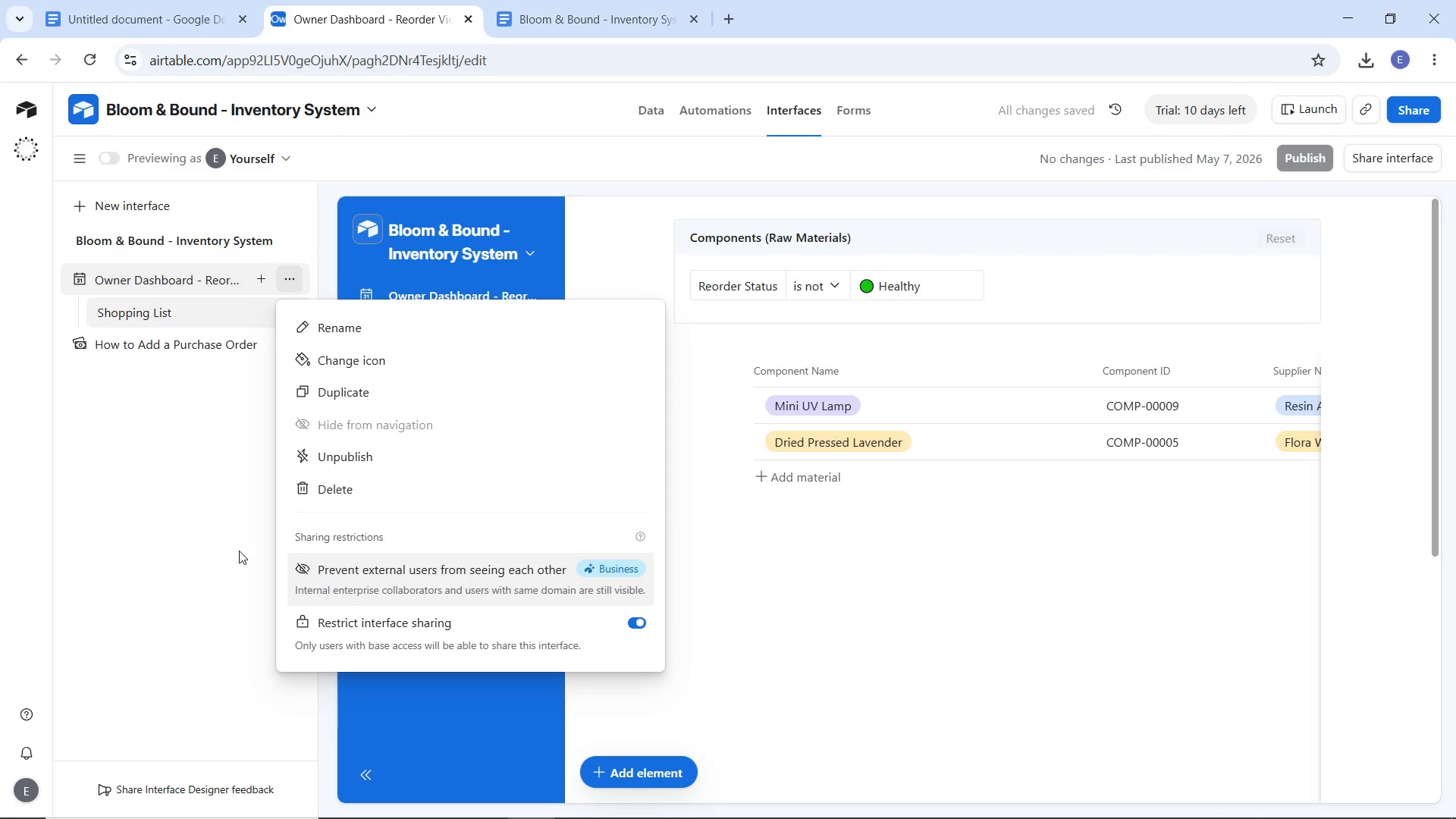 
left_click([204, 438])
 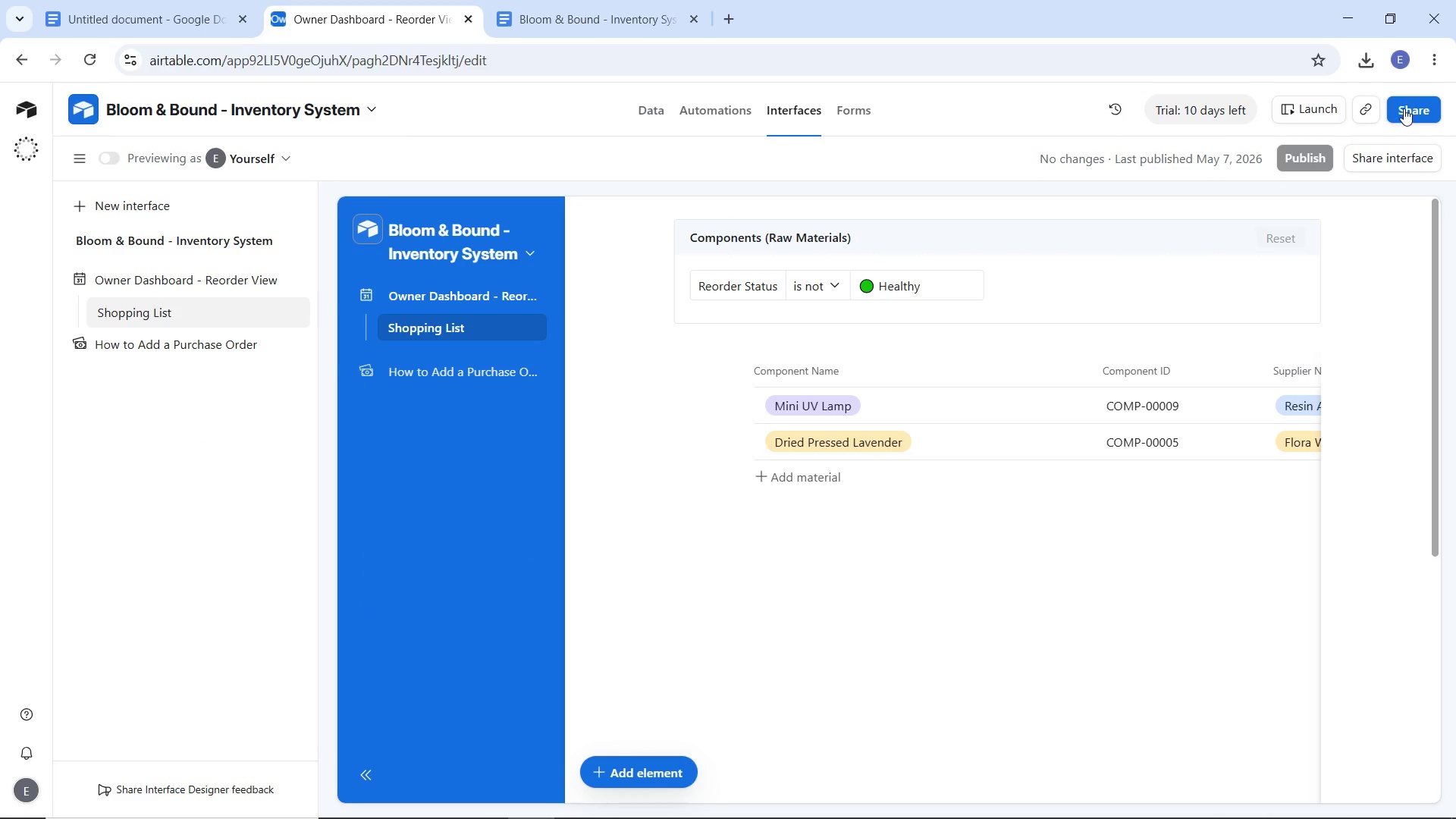 
left_click([1404, 108])
 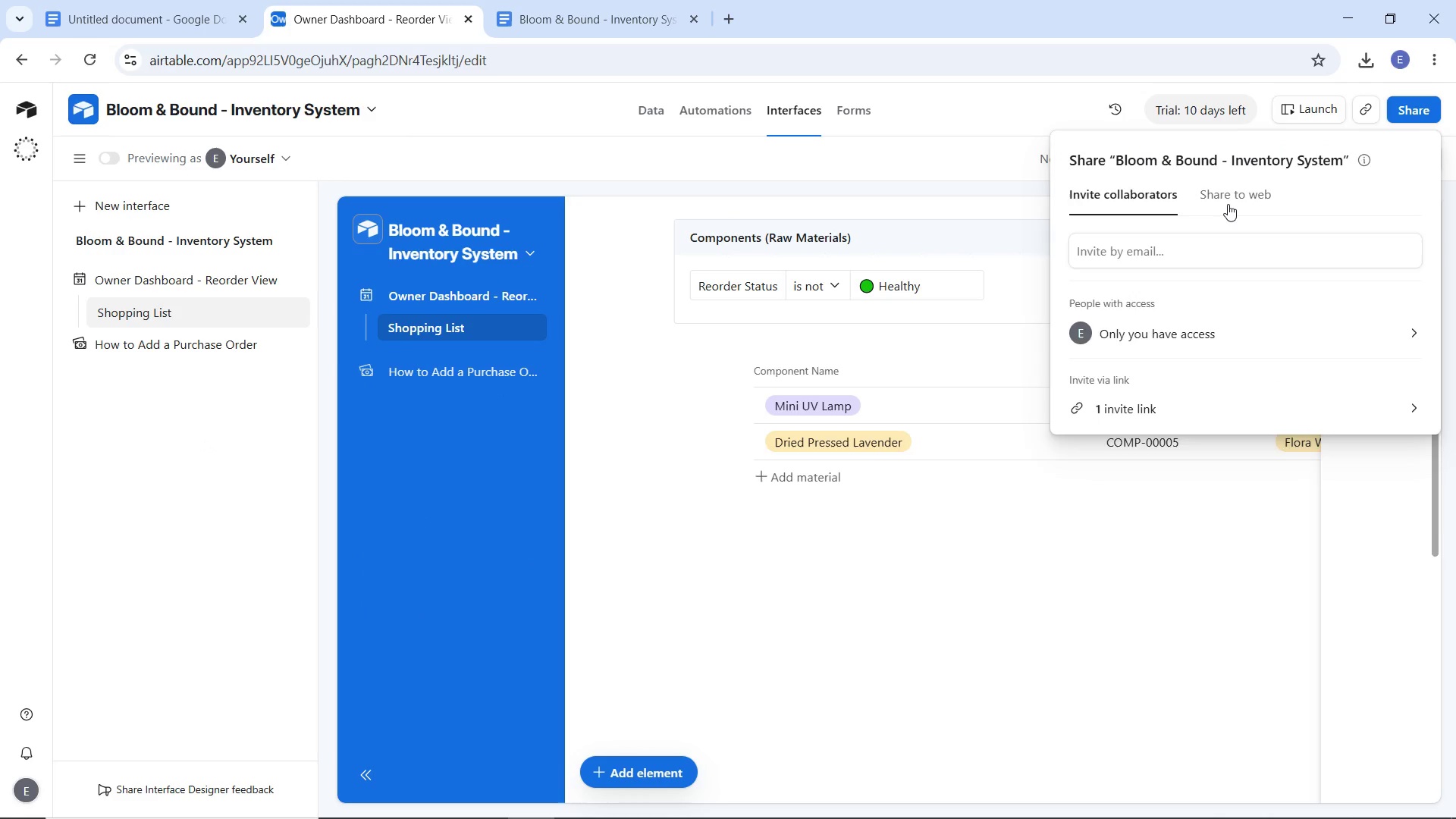 
left_click([1228, 204])
 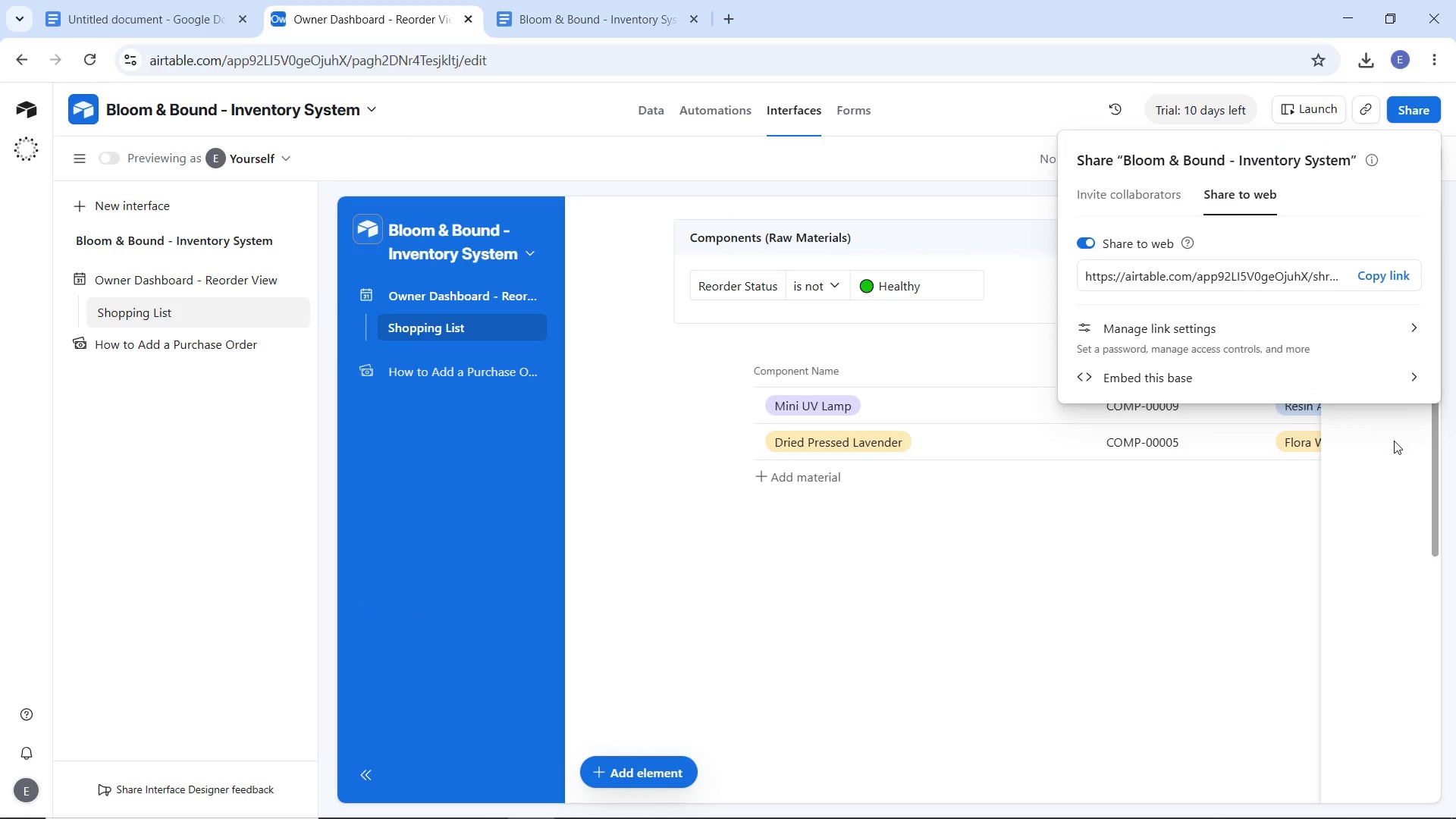 
left_click([1394, 441])
 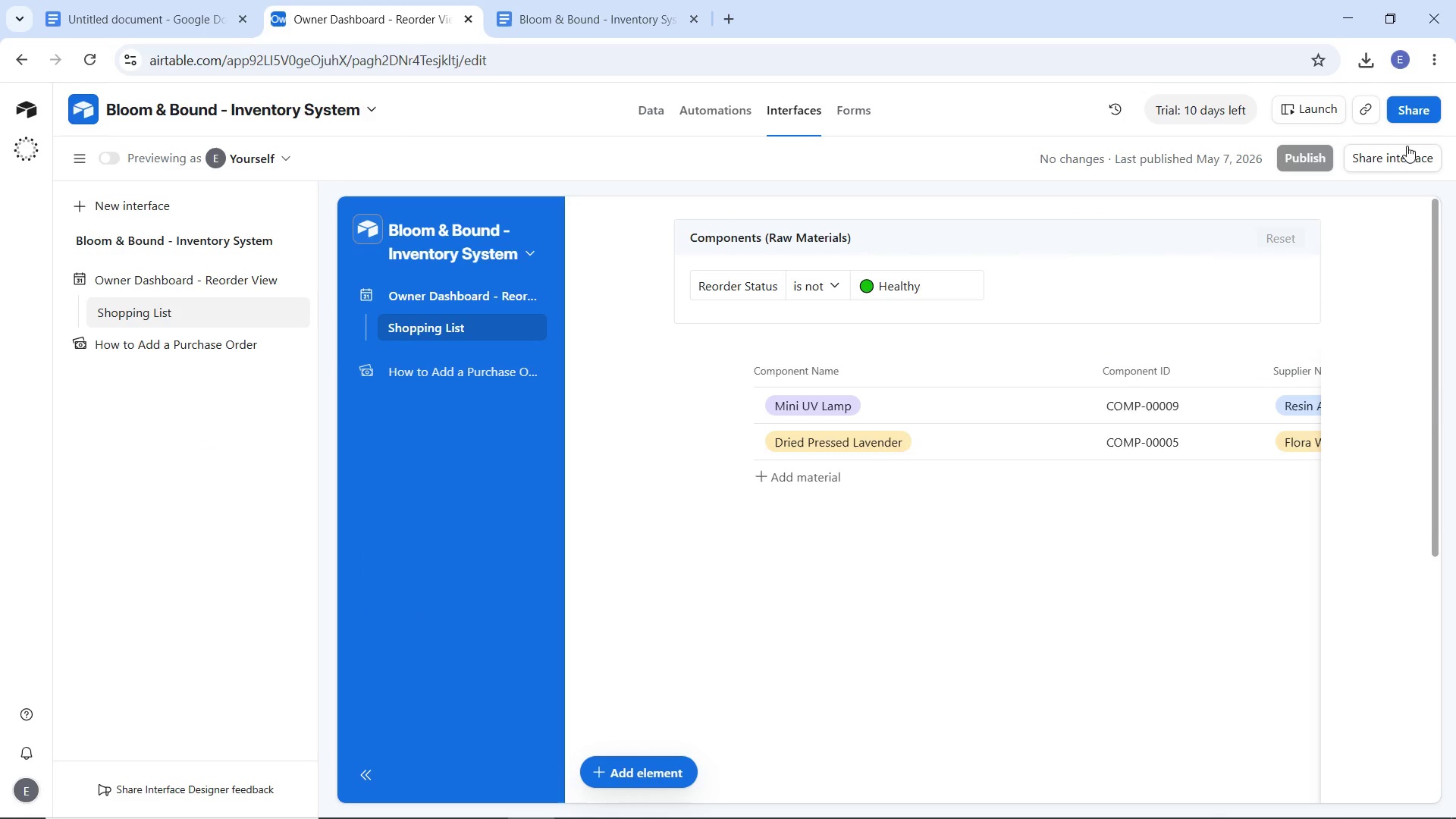 
left_click([1407, 149])
 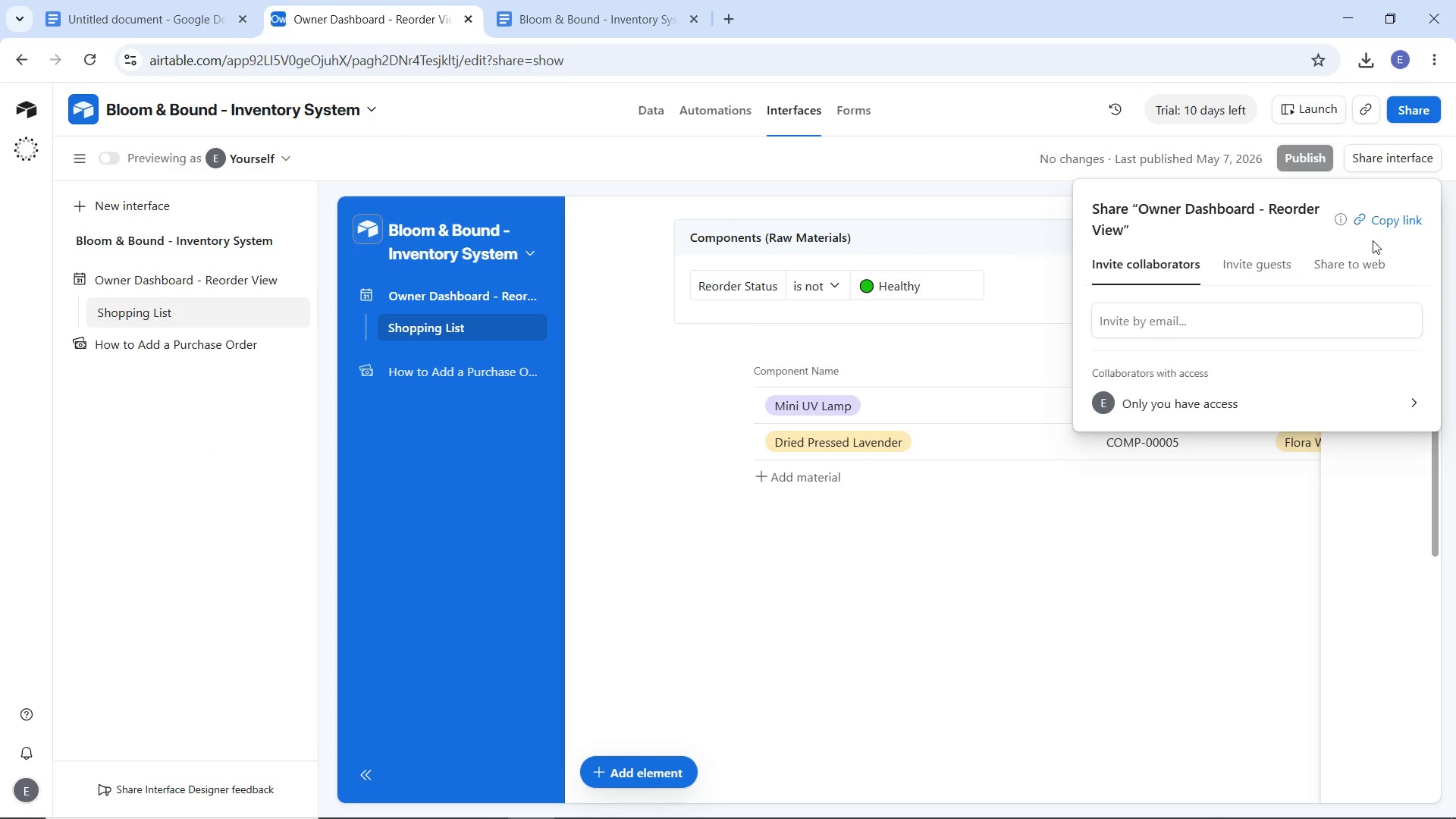 
left_click([1362, 265])
 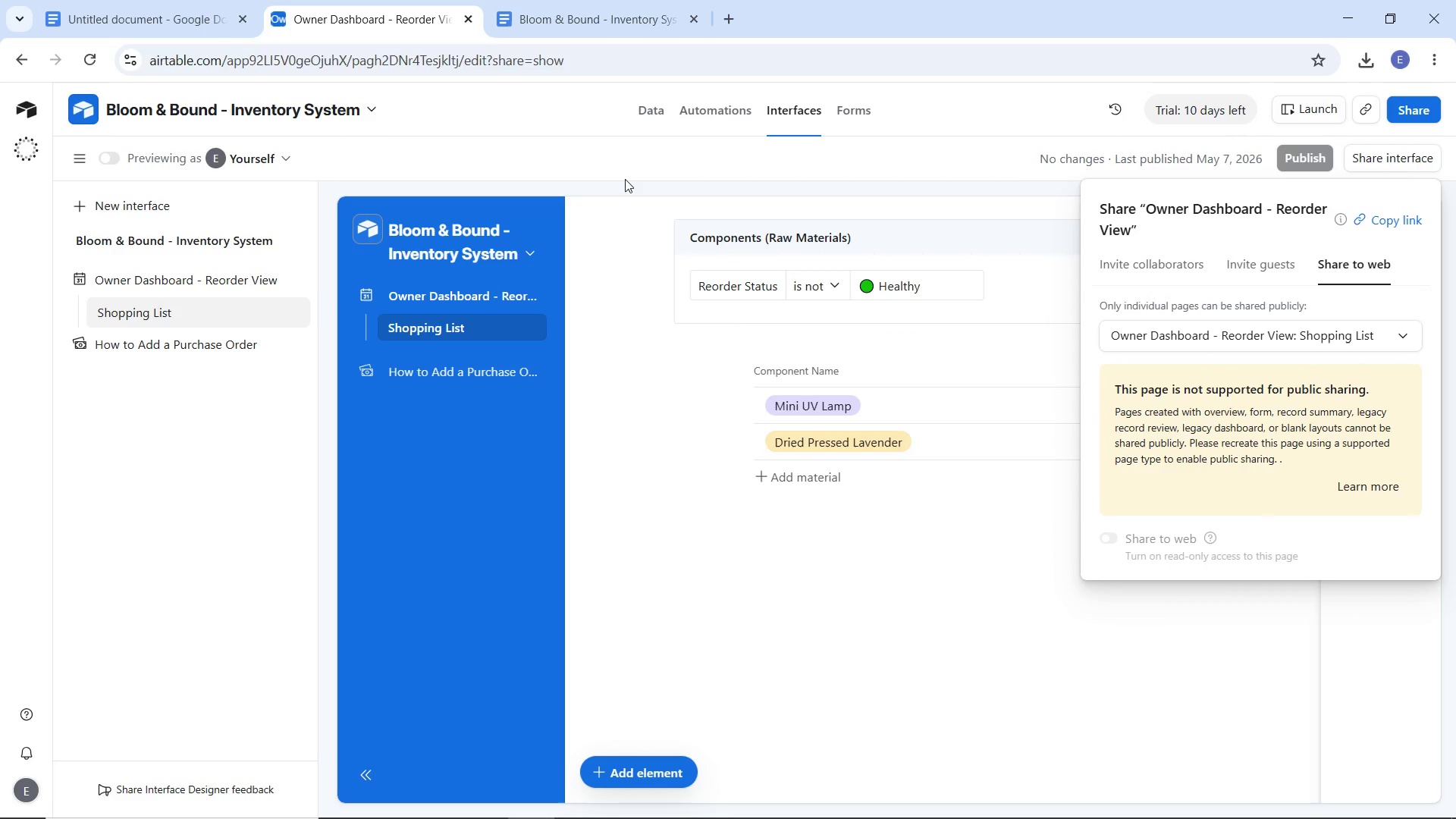 
left_click([614, 164])
 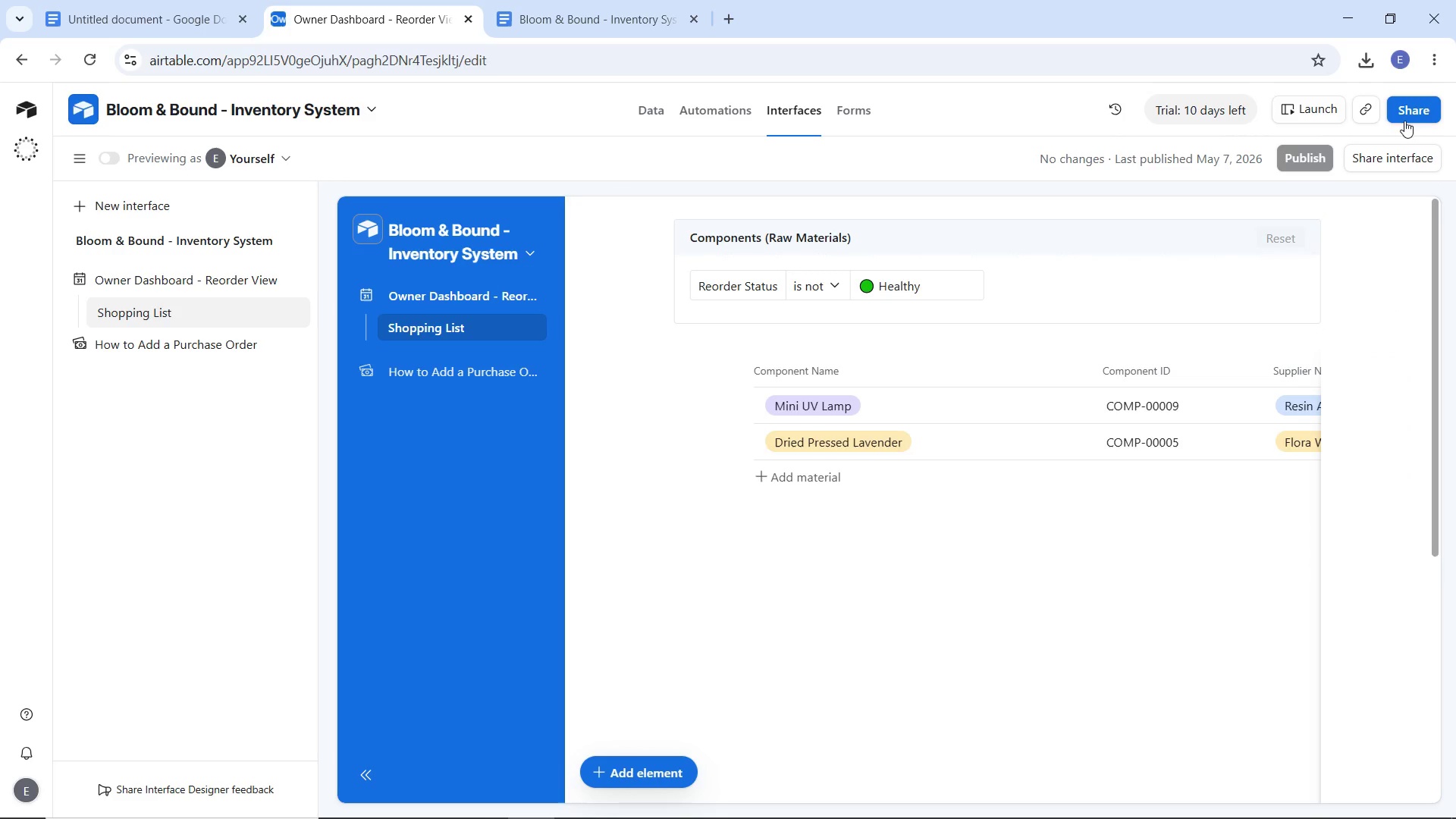 
left_click([1392, 152])
 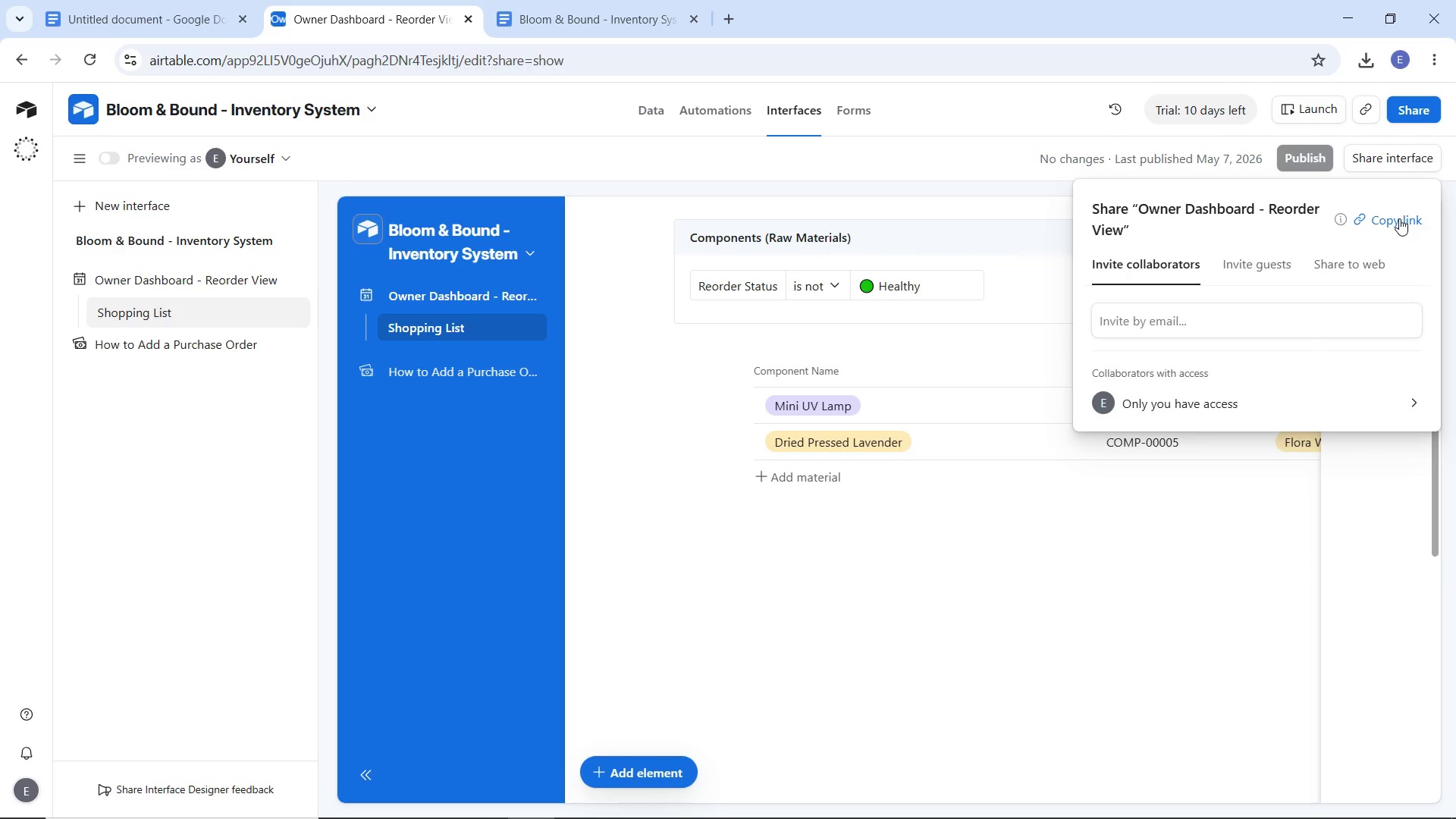 
left_click([1399, 218])
 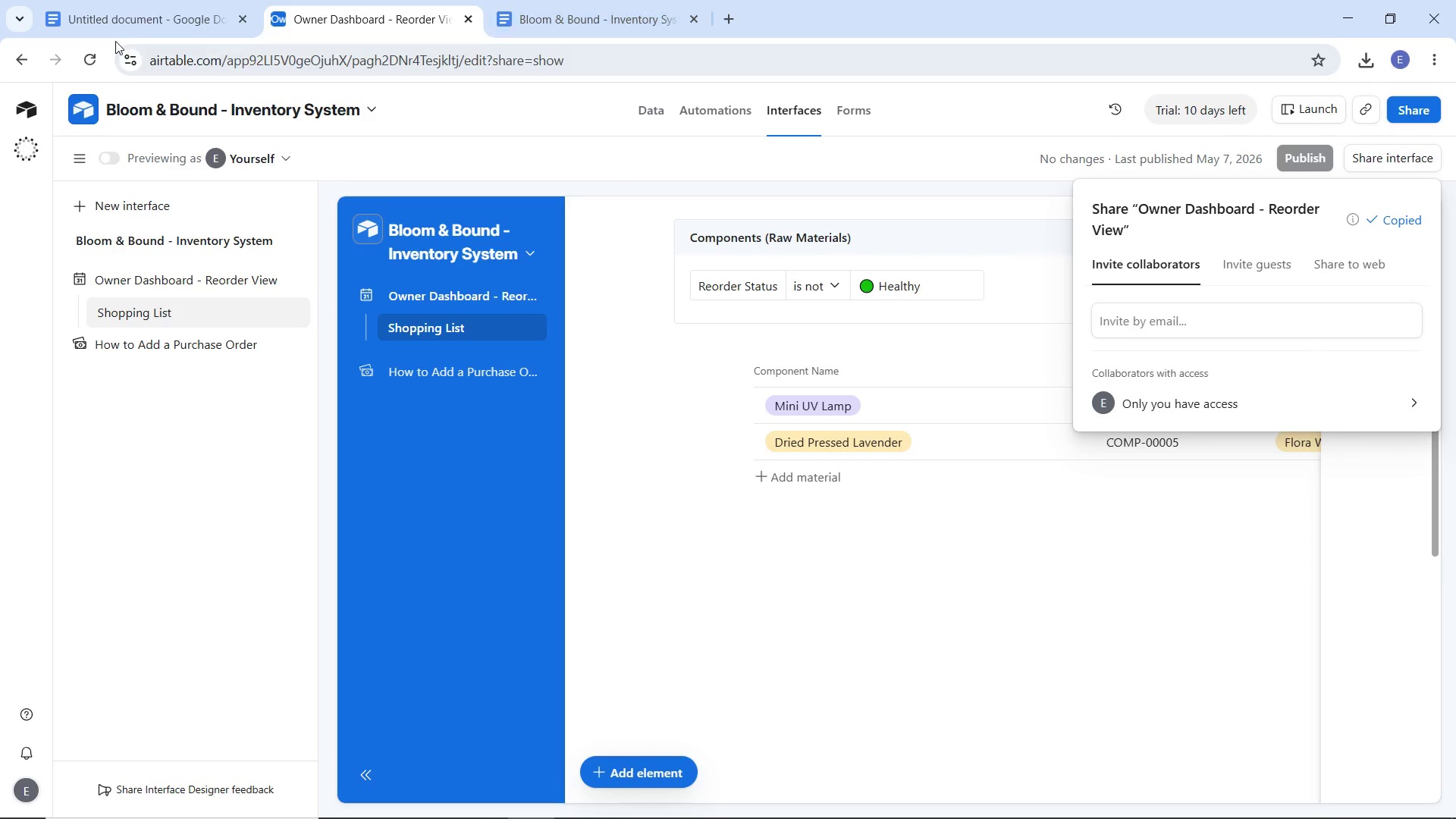 
left_click([112, 33])
 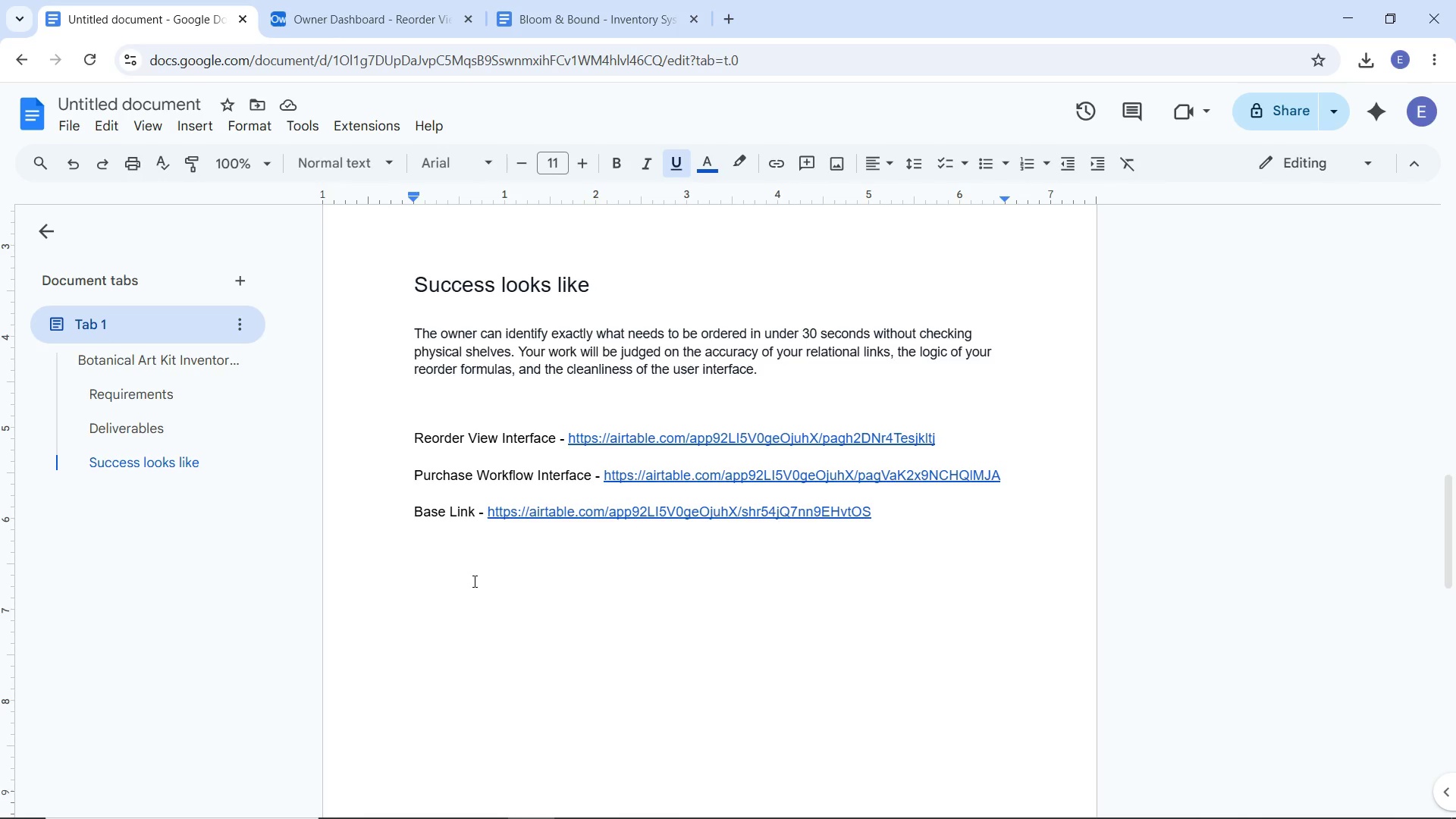 
left_click([473, 581])
 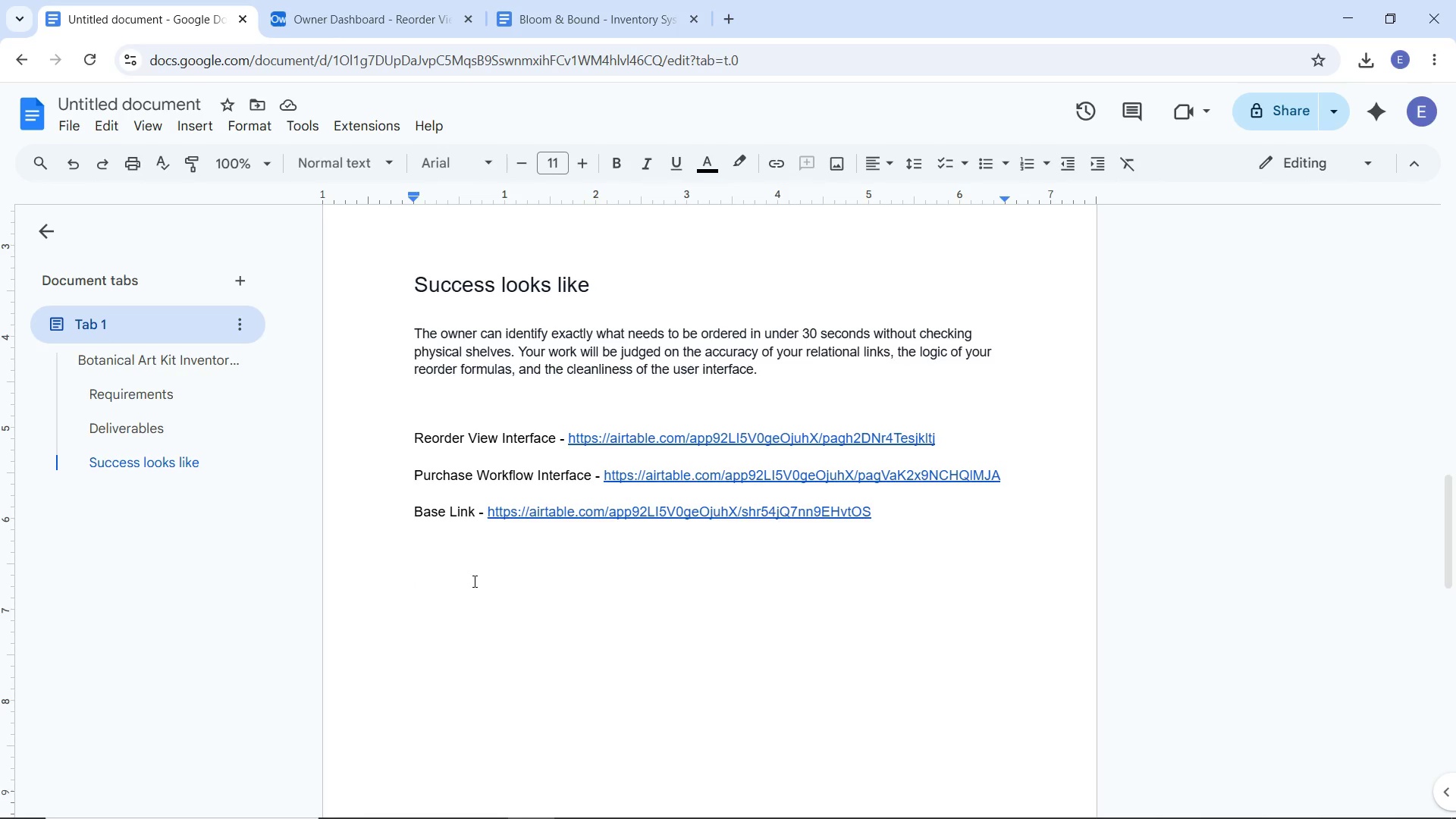 
key(Control+V)
 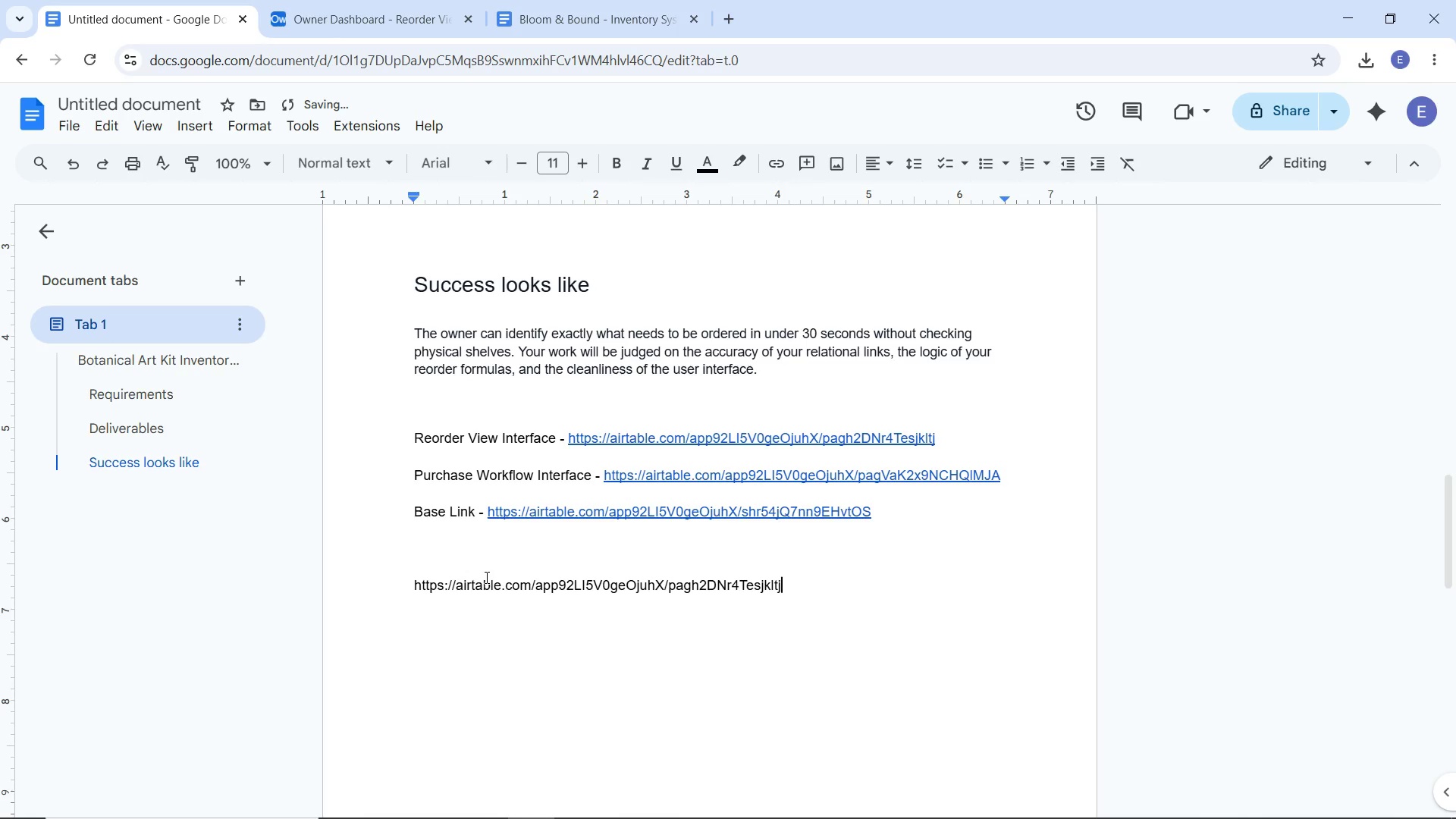 
key(Control+Z)
 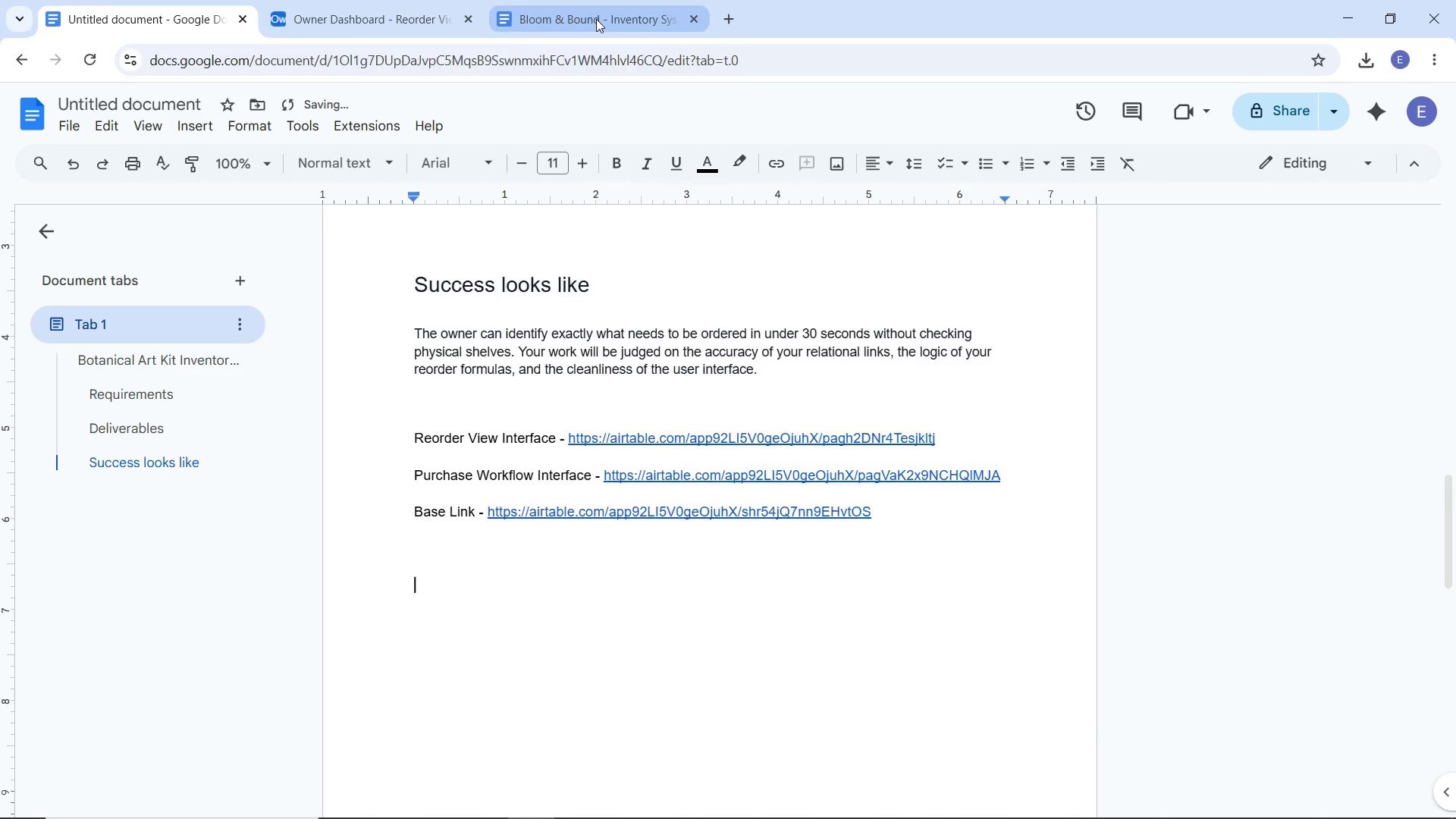 
left_click([596, 19])
 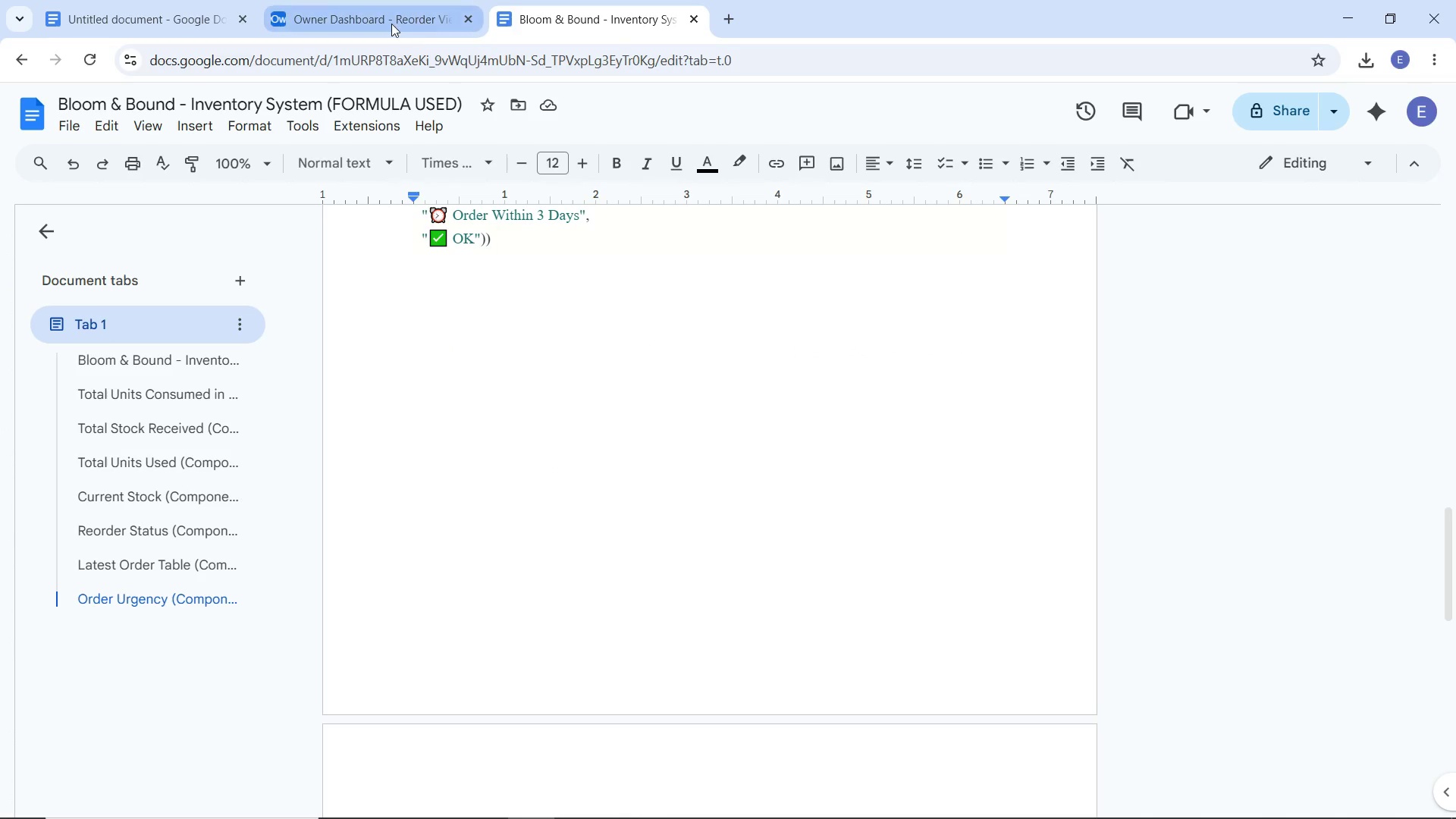 
left_click([385, 21])
 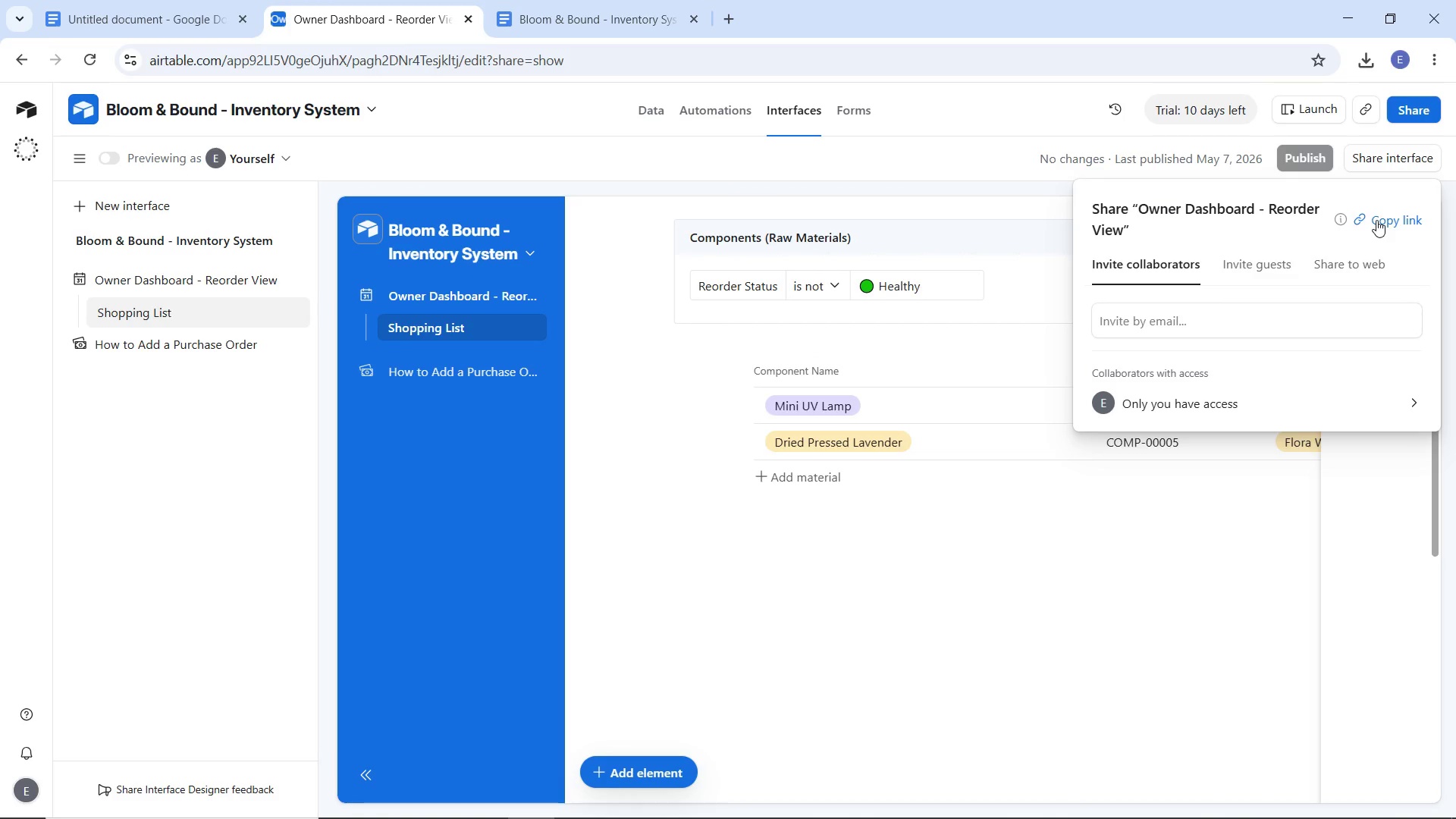 
left_click([1345, 265])
 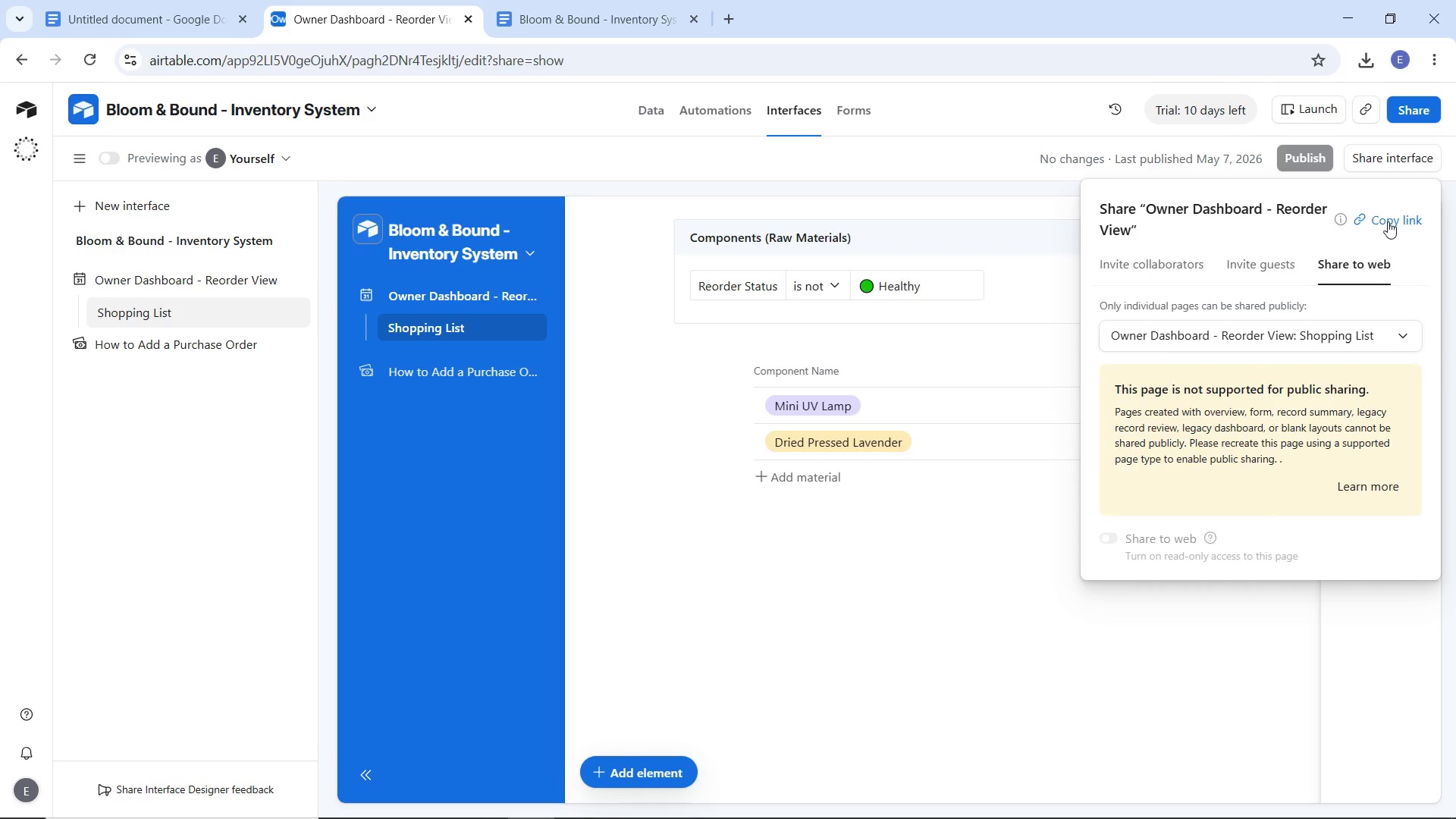 
left_click([1388, 221])
 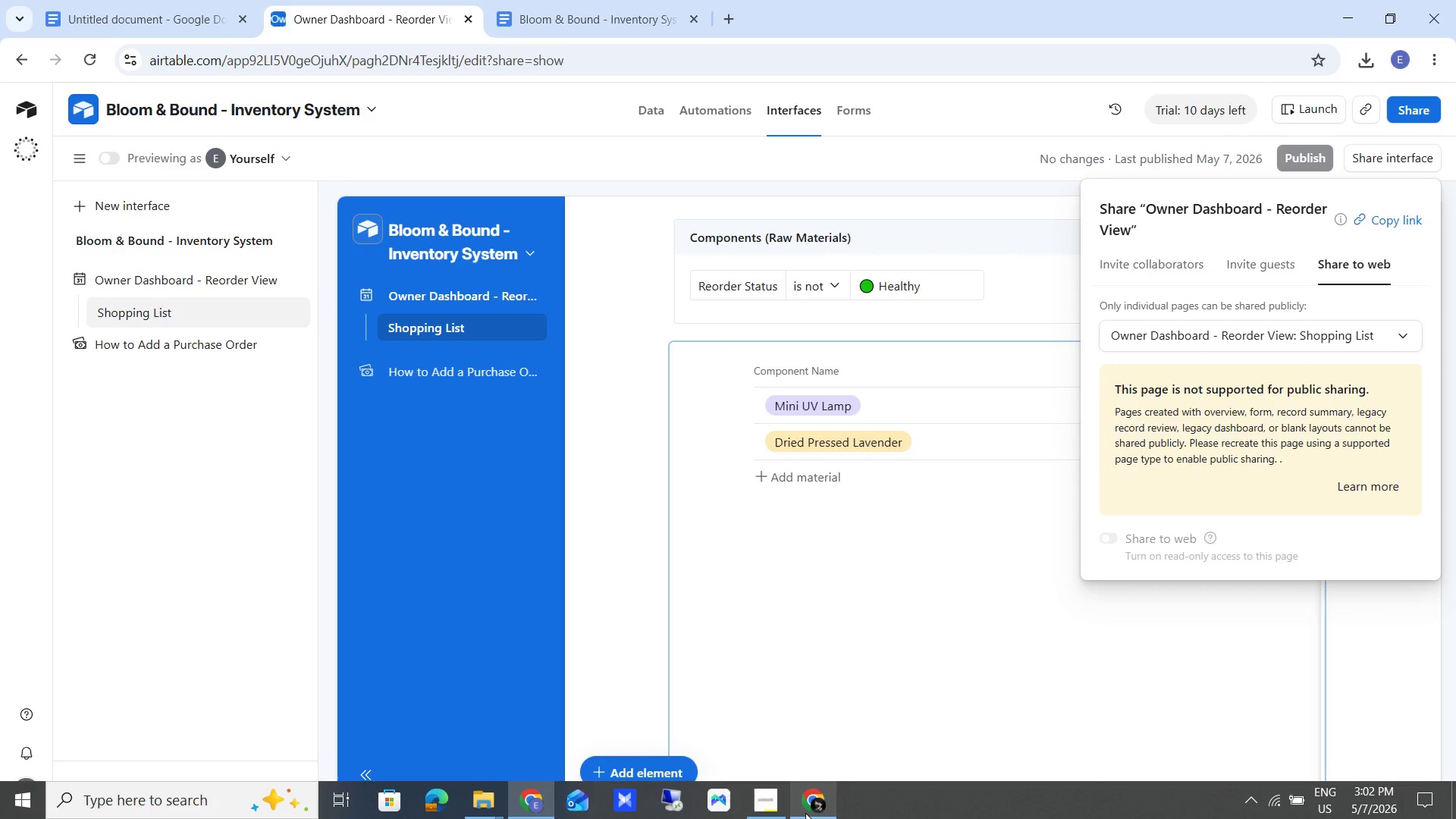 
left_click([805, 813])
 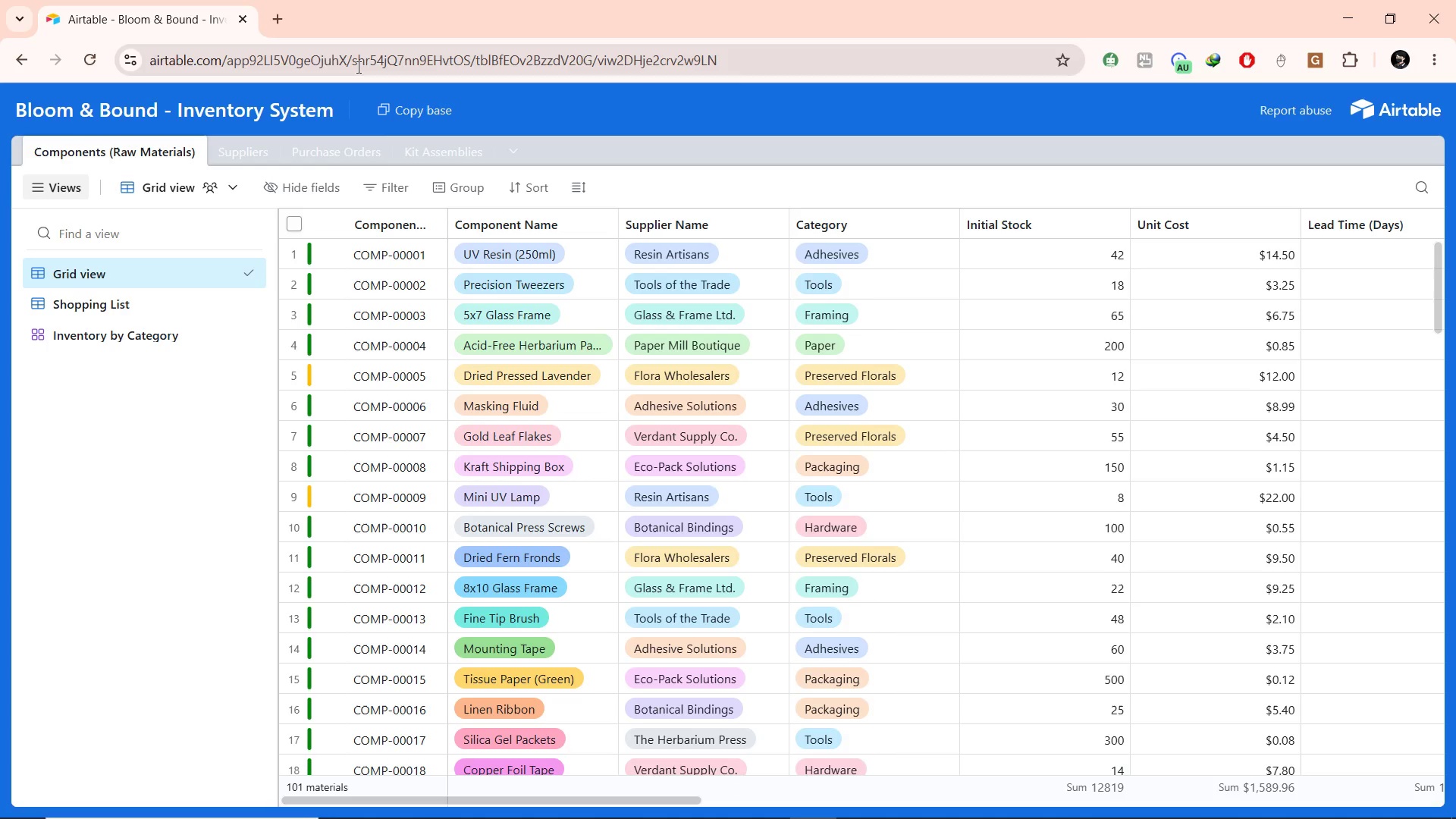 
left_click([357, 65])
 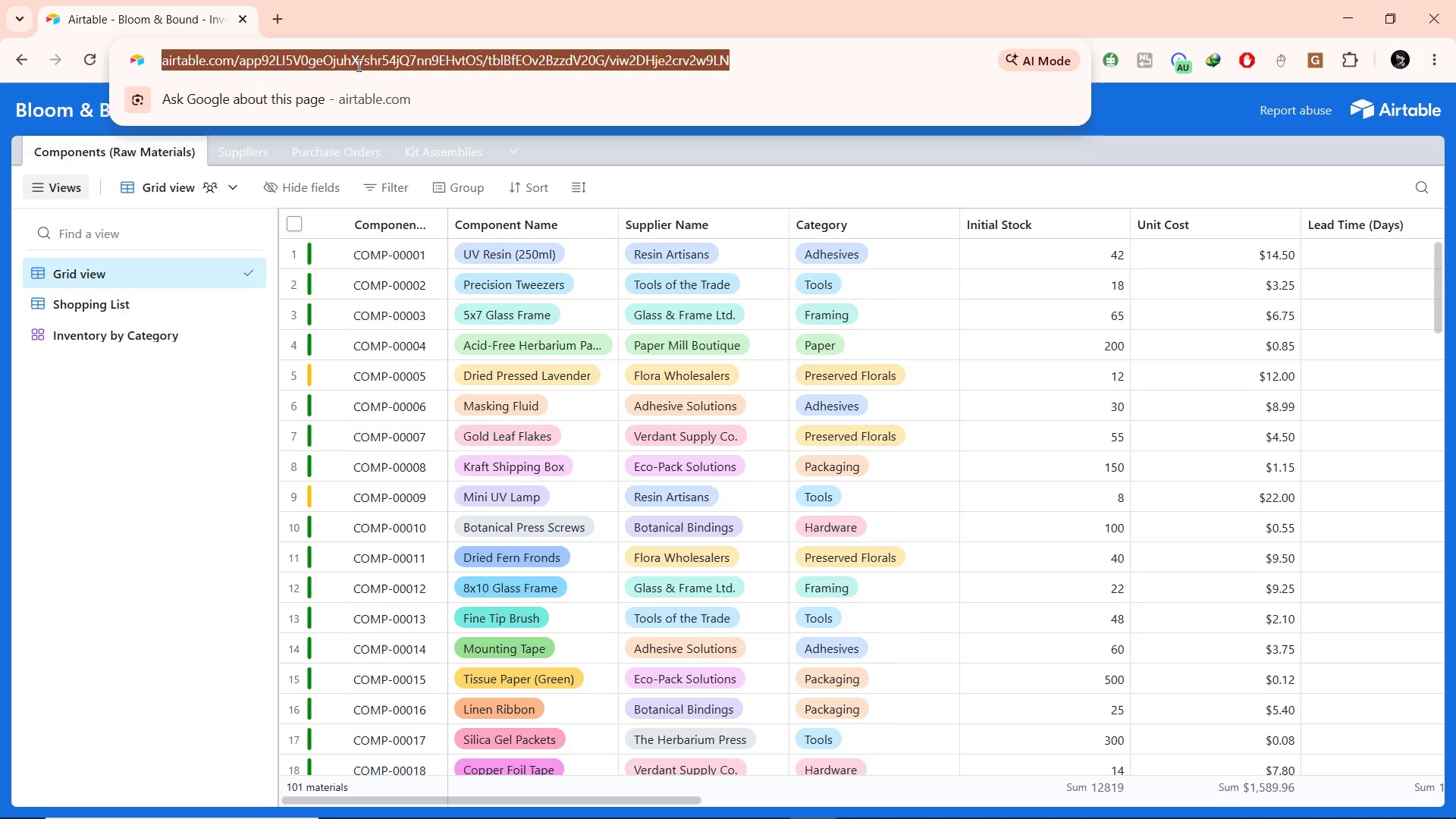 
key(Control+V)
 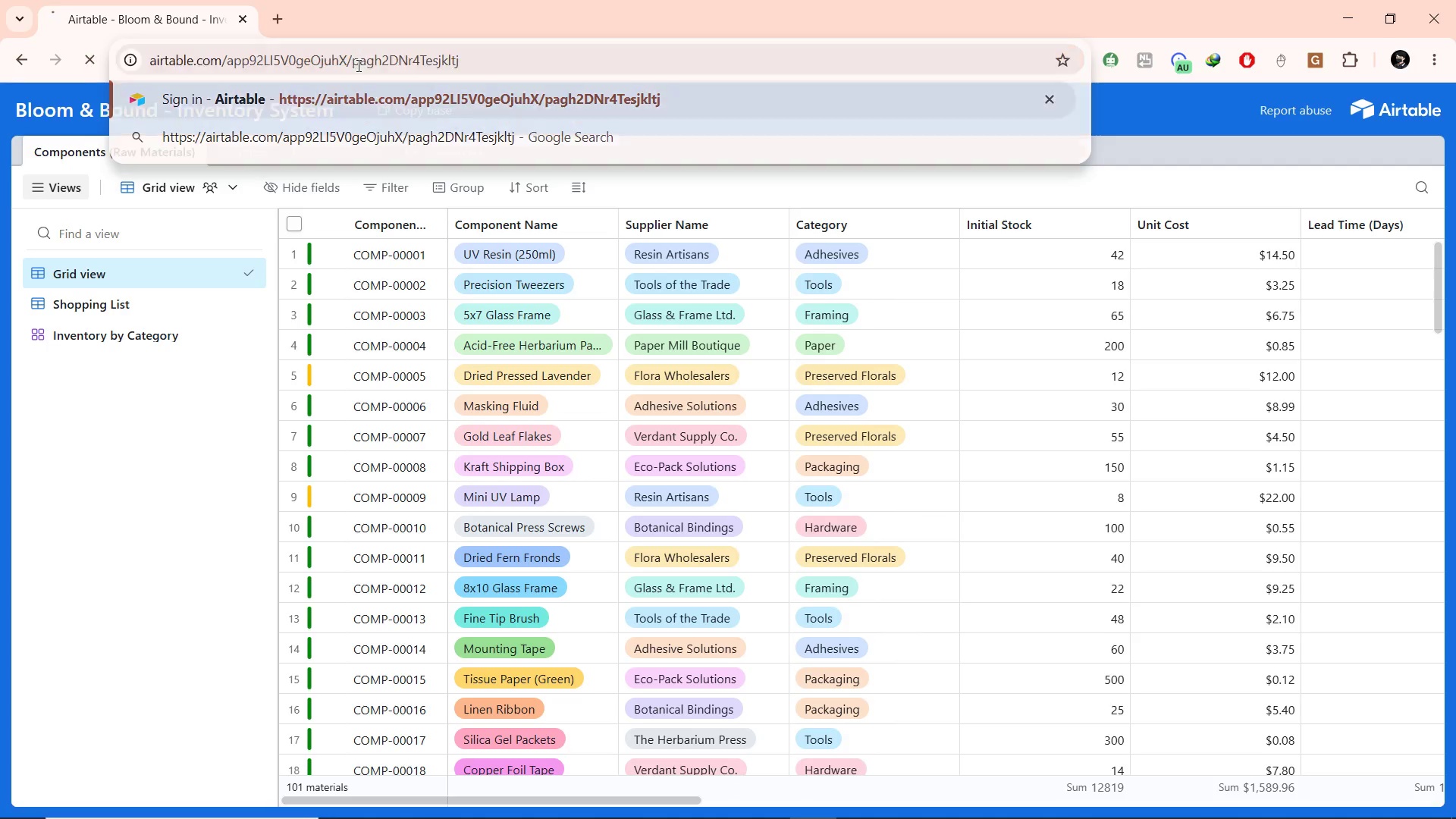 
key(Enter)
 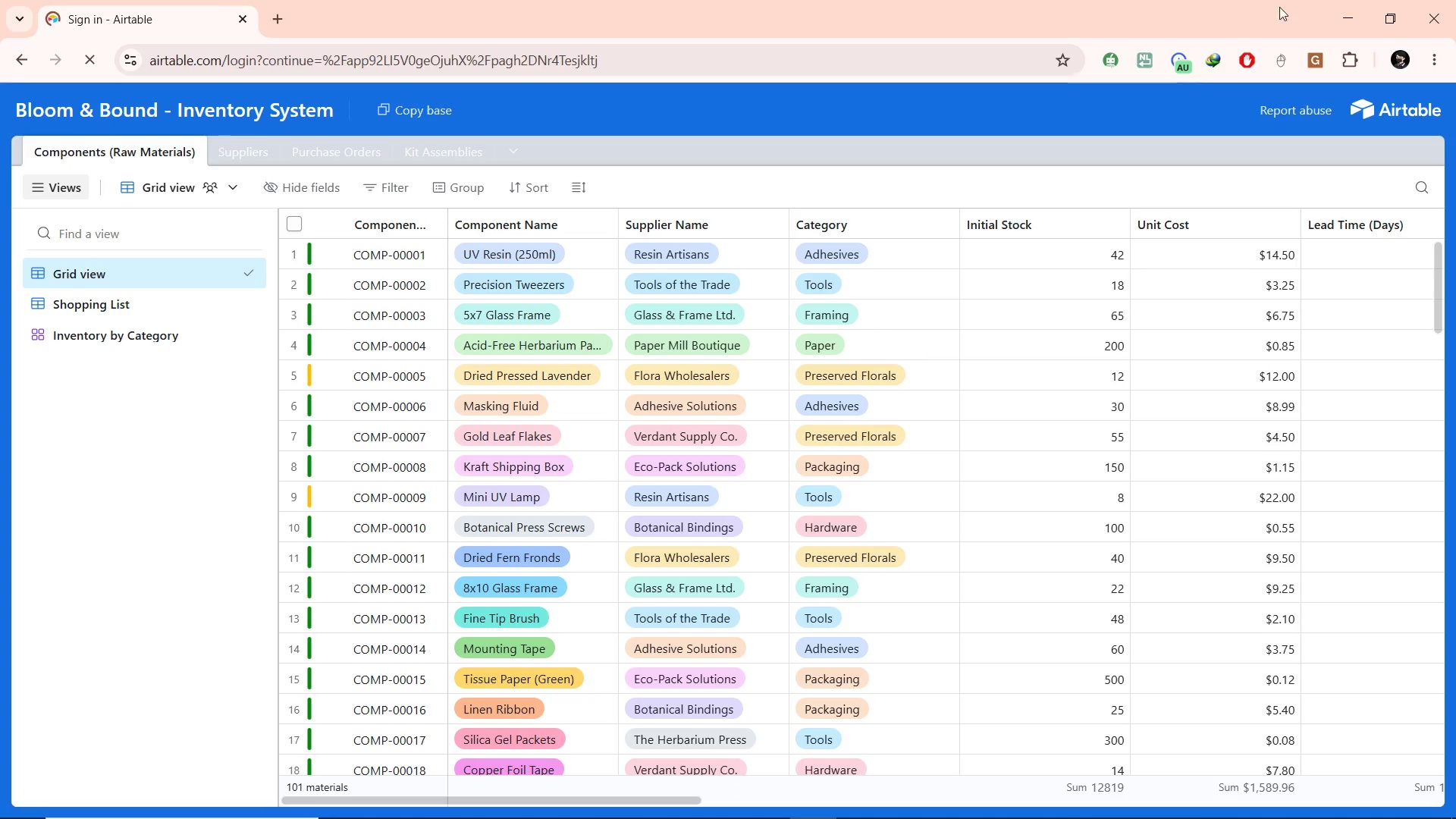 
left_click([1333, 17])
 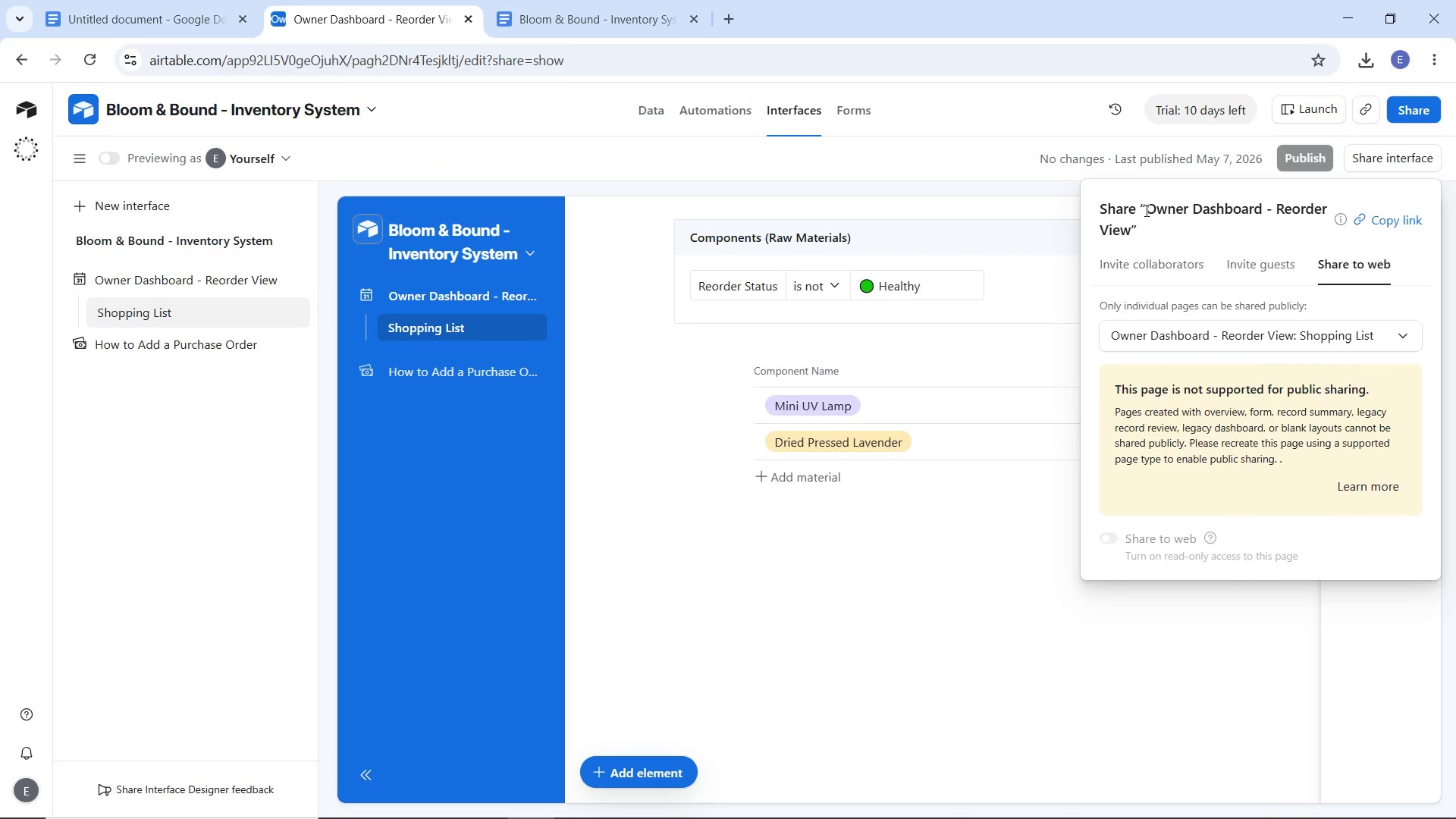 
left_click_drag(start_coordinate=[1147, 210], to_coordinate=[1131, 227])
 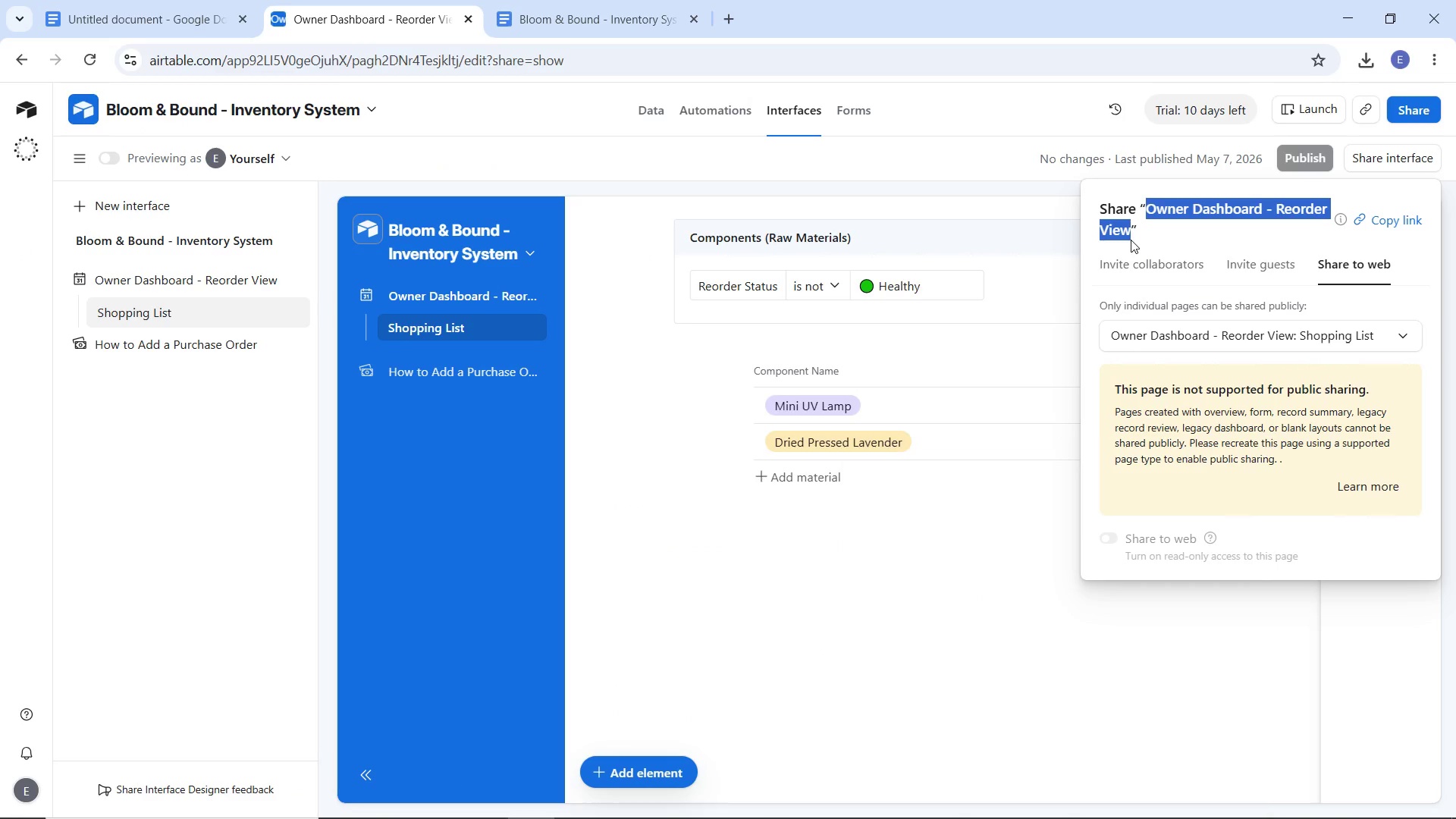 
key(Control+C)
 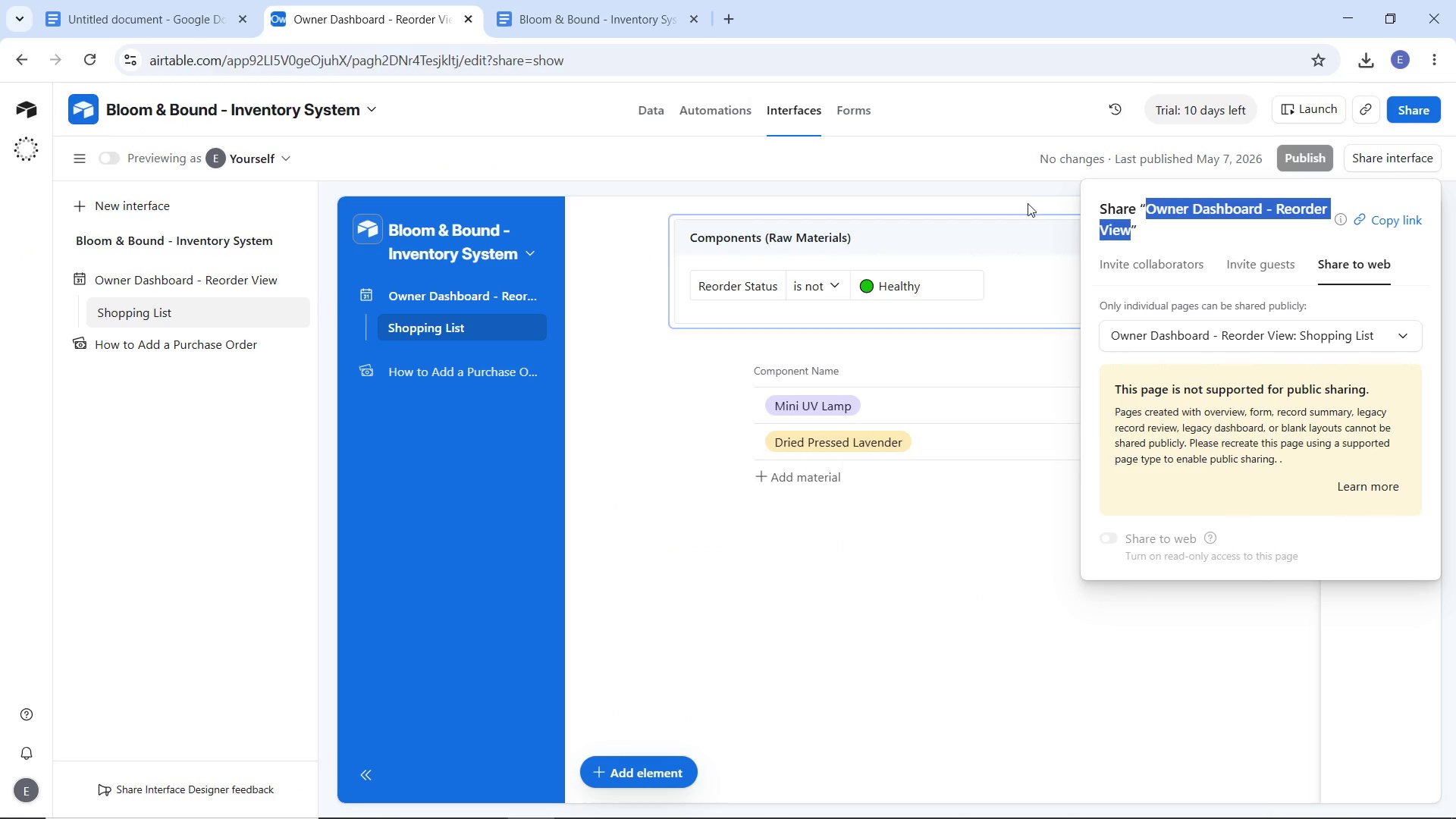 
key(Control+C)
 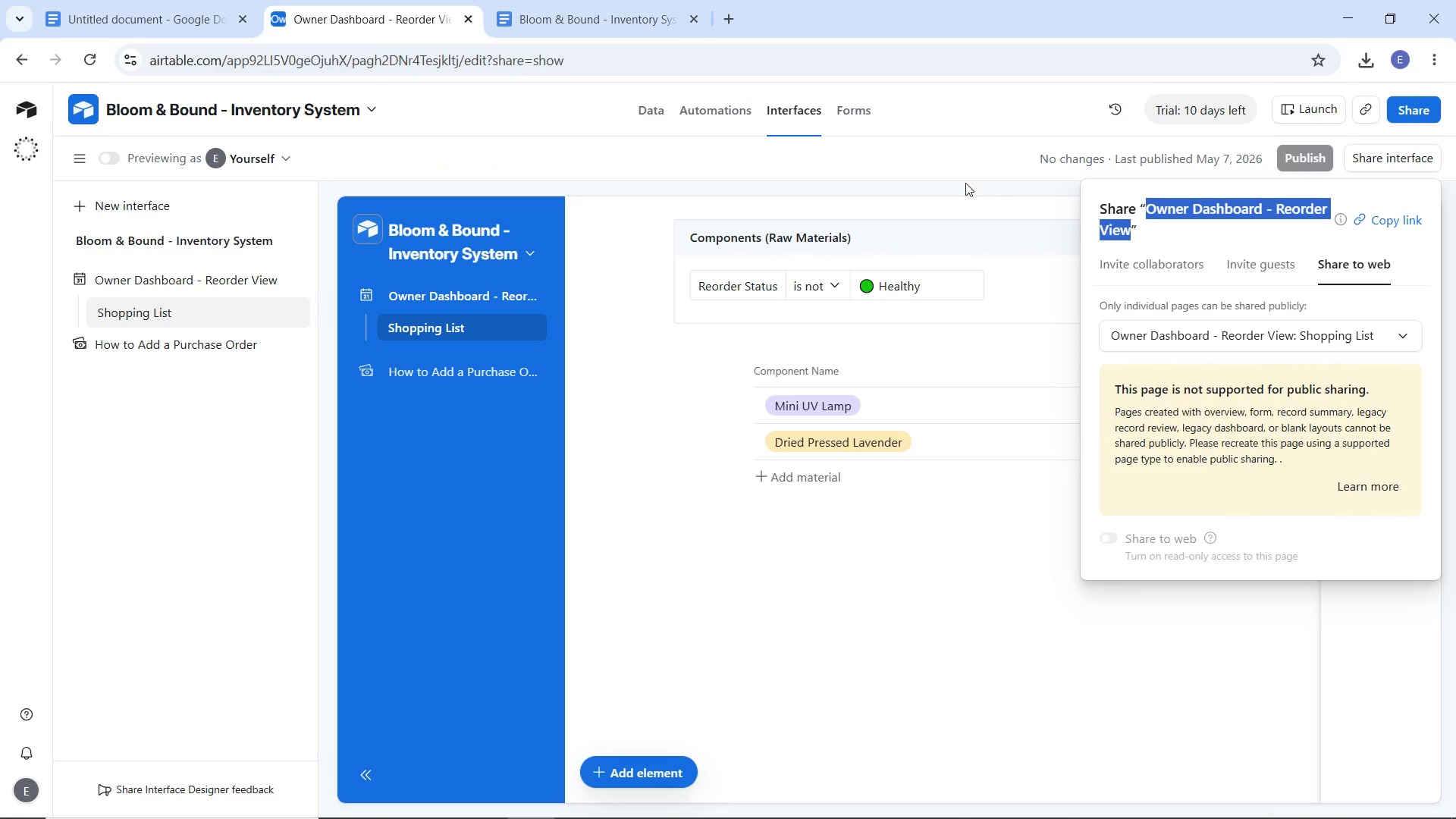 
key(Control+C)
 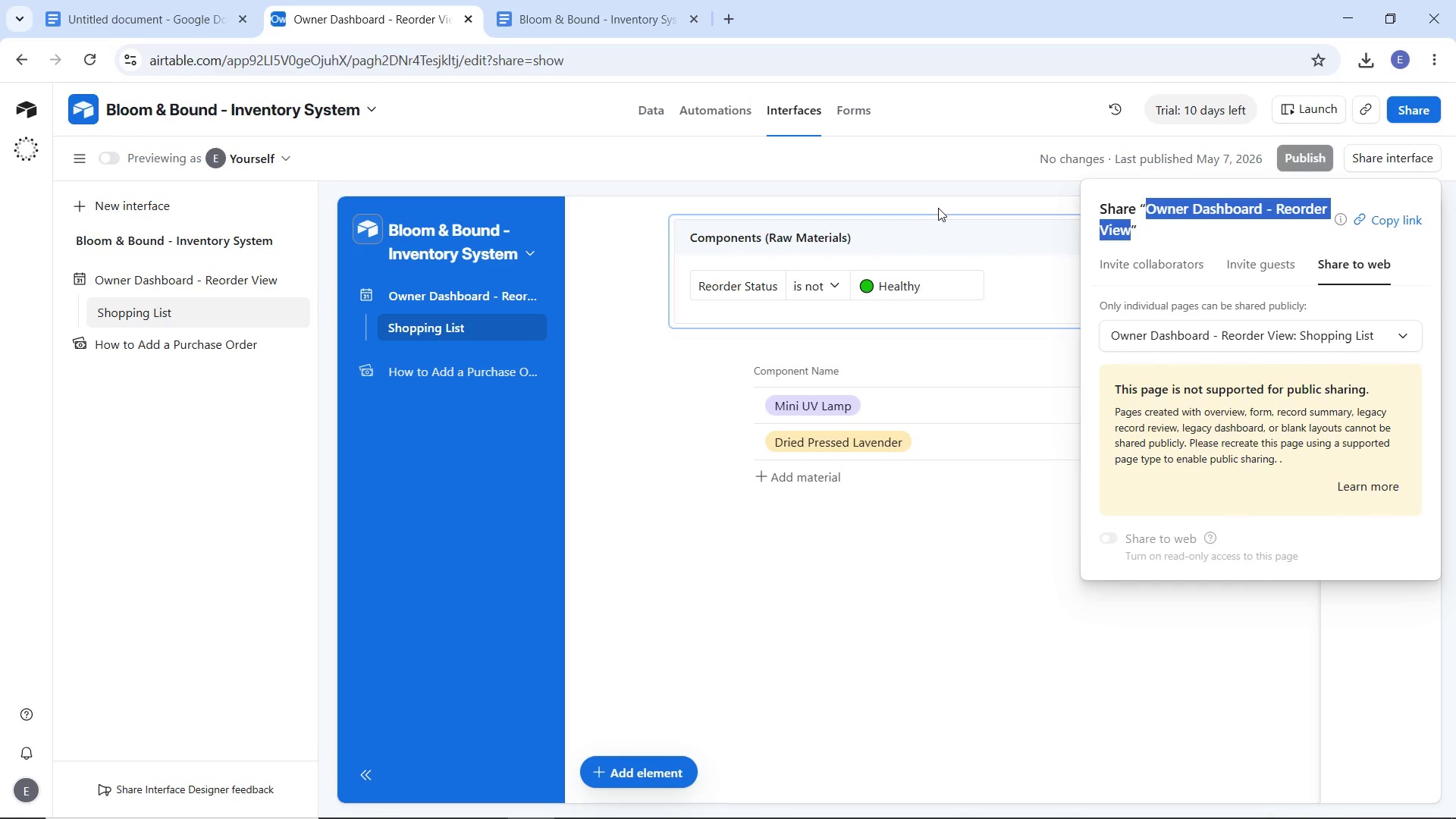 
left_click([938, 208])
 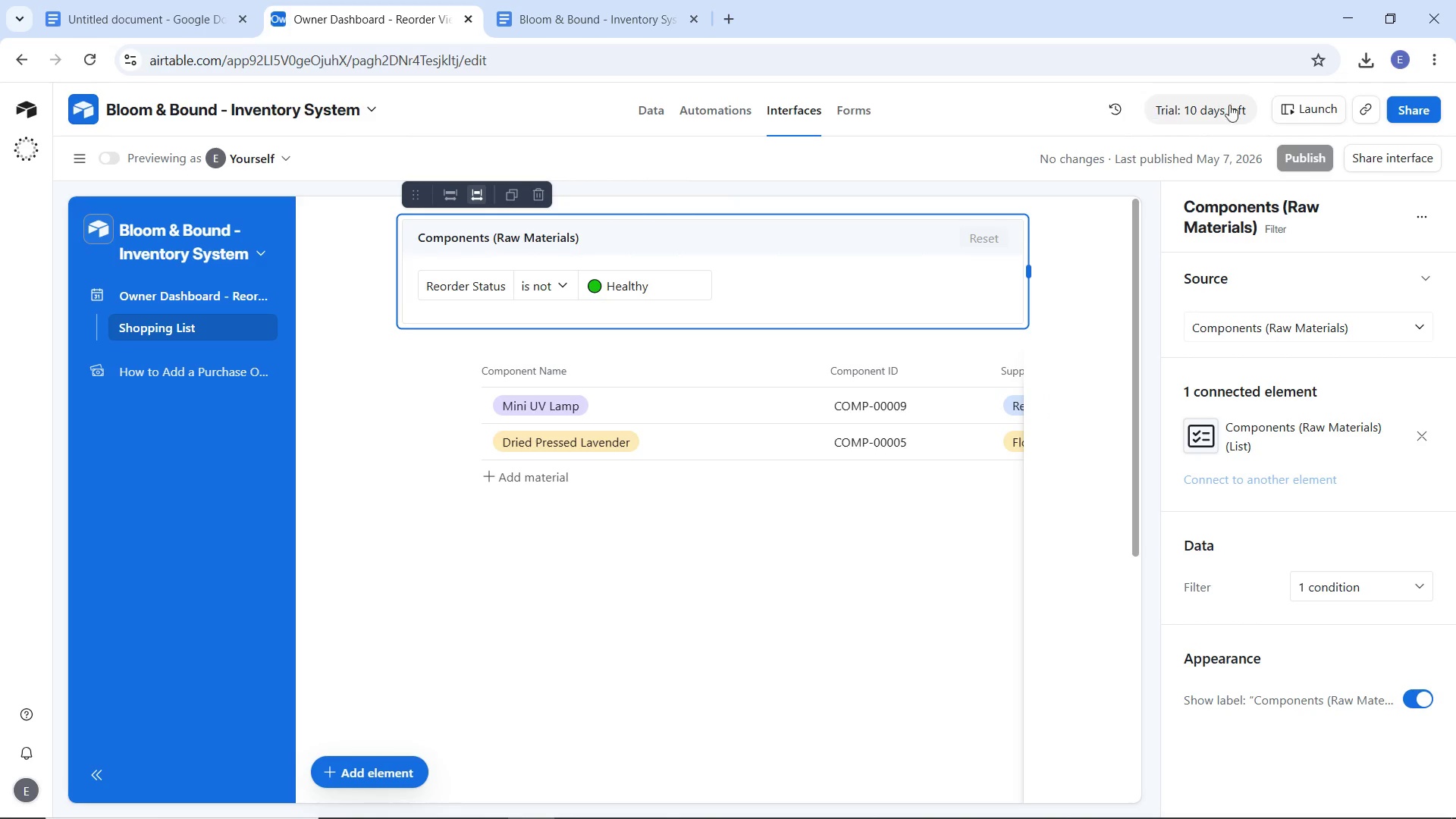 
left_click([1296, 108])
 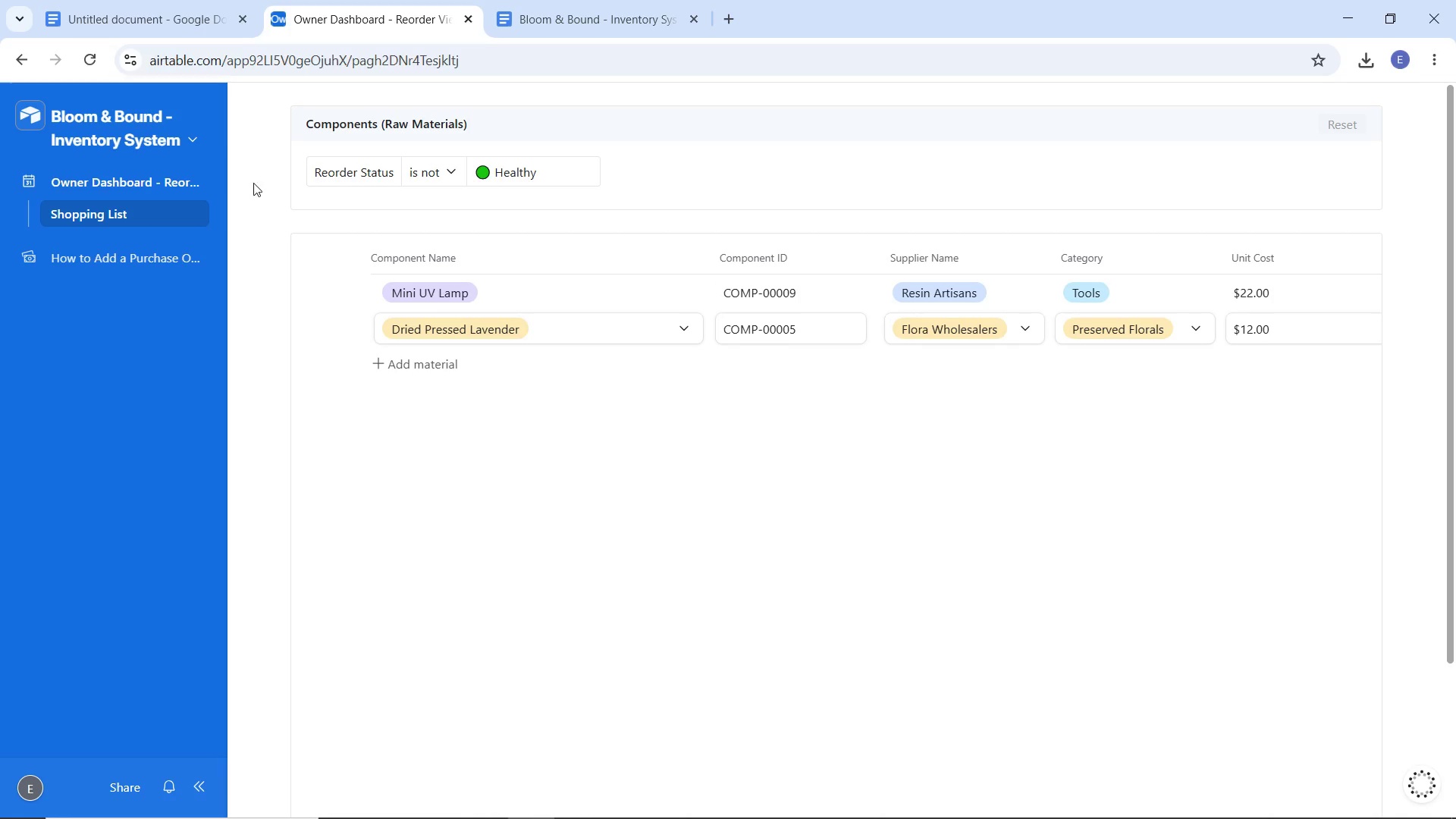 
left_click_drag(start_coordinate=[227, 200], to_coordinate=[17, 201])
 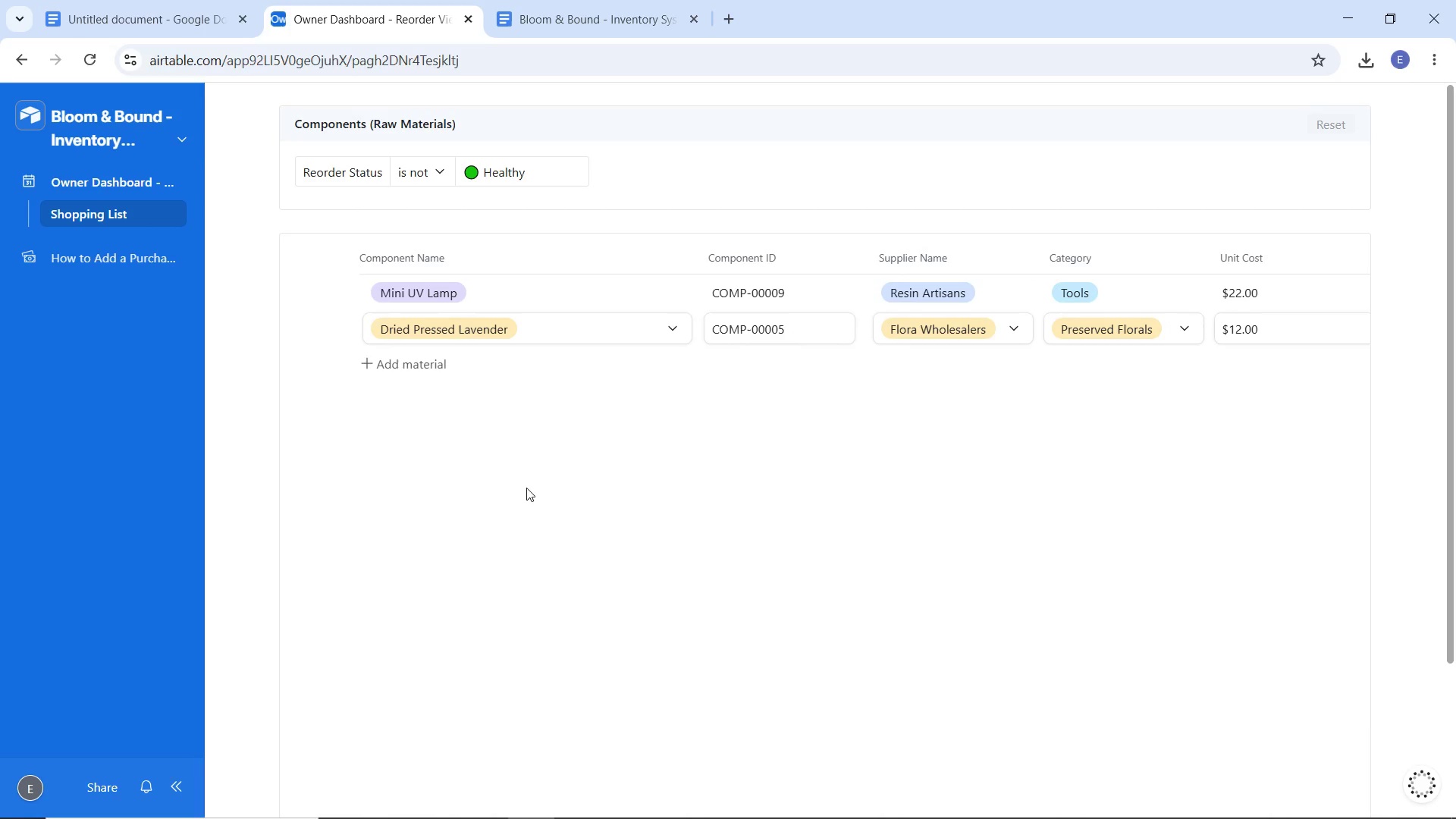 
key(Meta+Shift+S)
 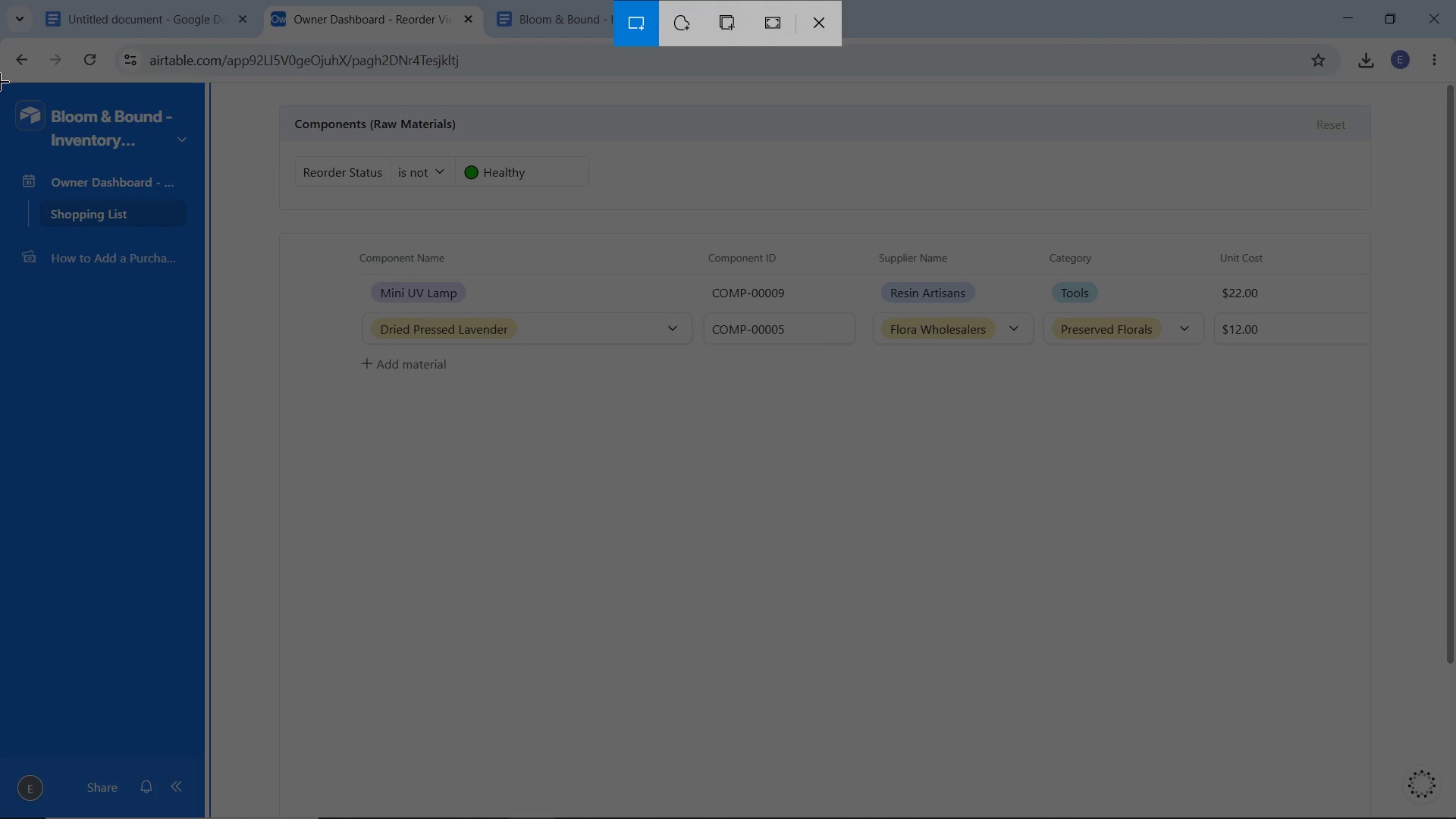 
left_click_drag(start_coordinate=[0, 82], to_coordinate=[1382, 758])
 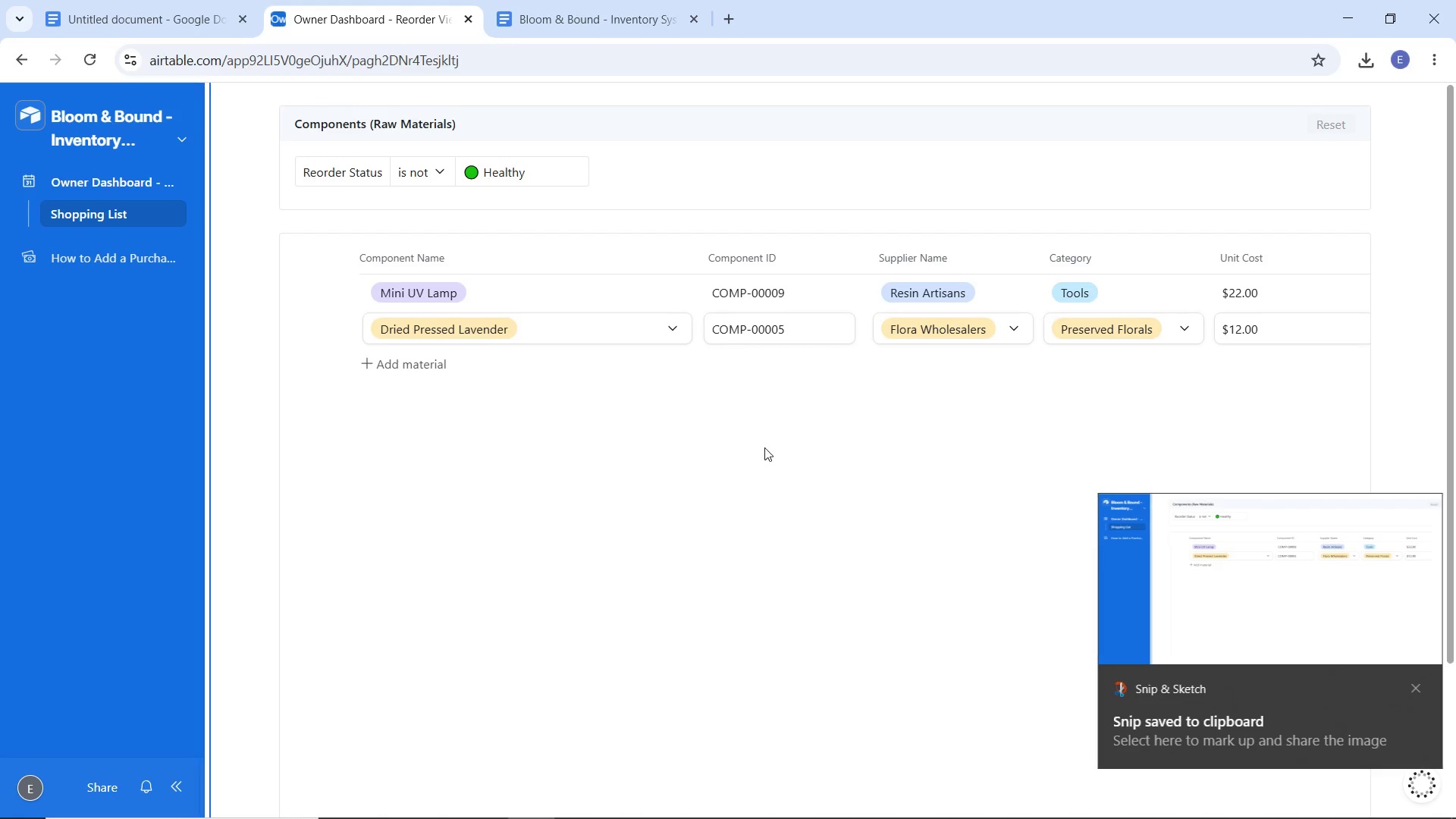 
left_click([1212, 595])
 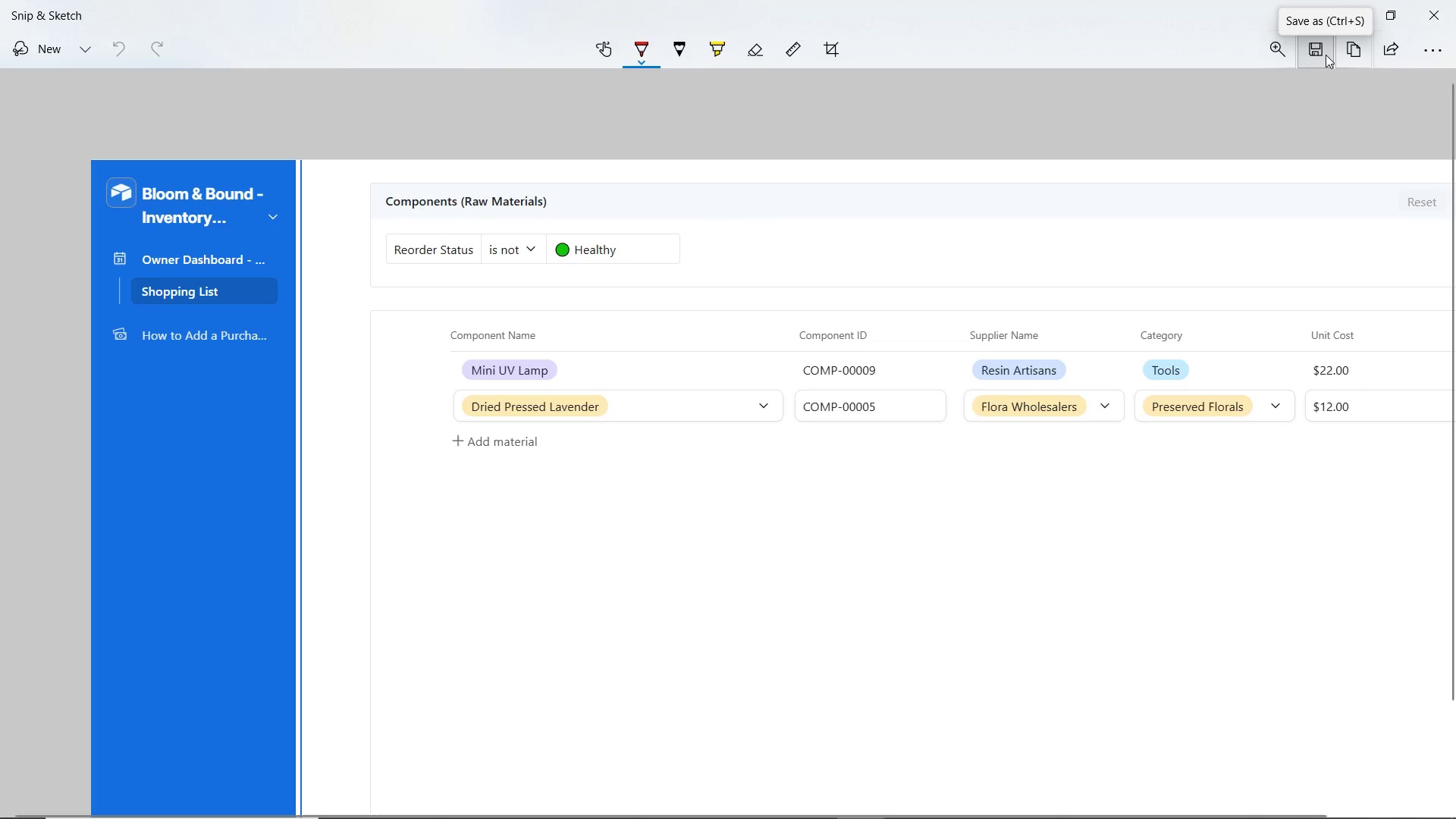 
wait(5.72)
 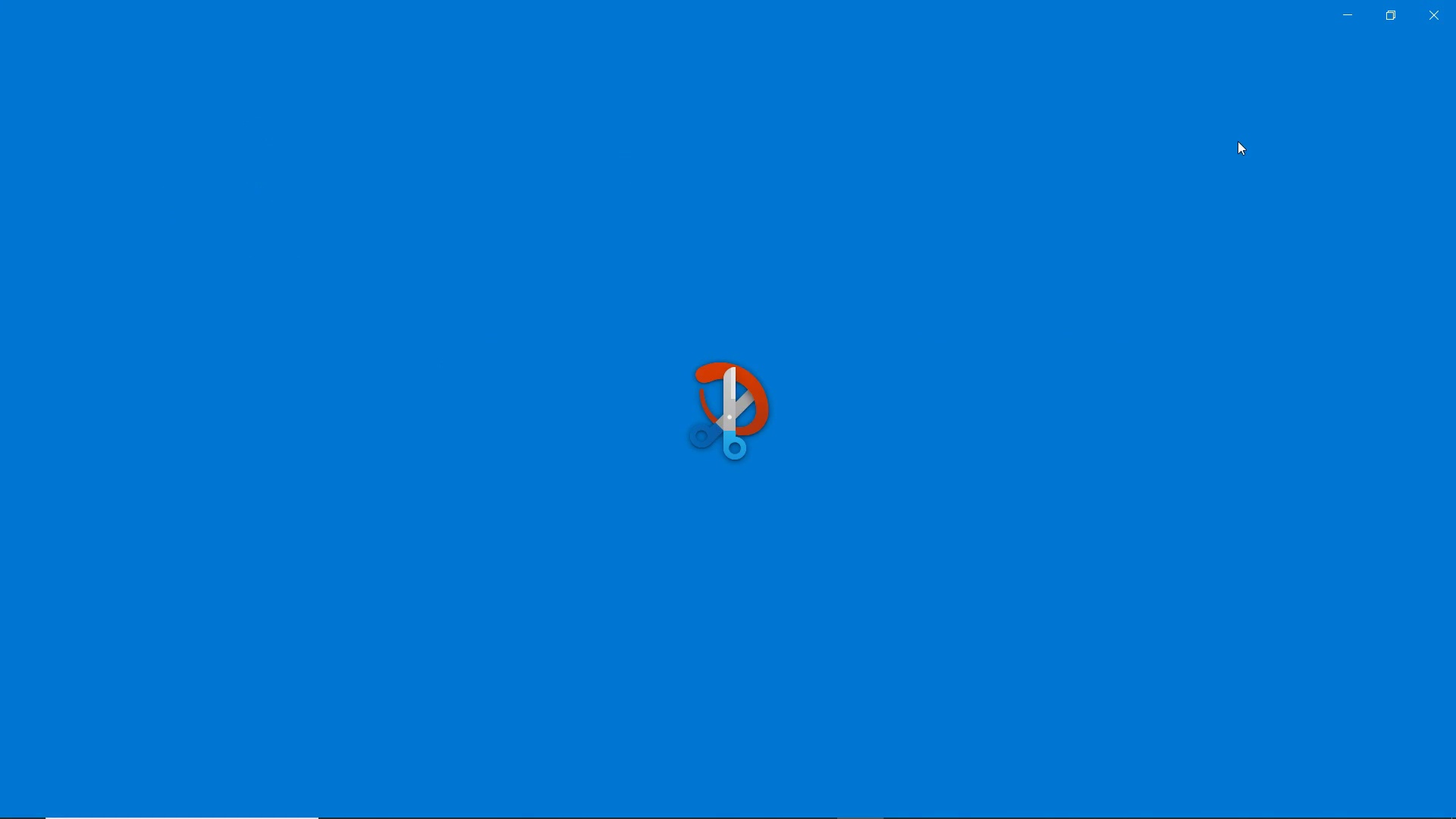 
left_click([1317, 56])
 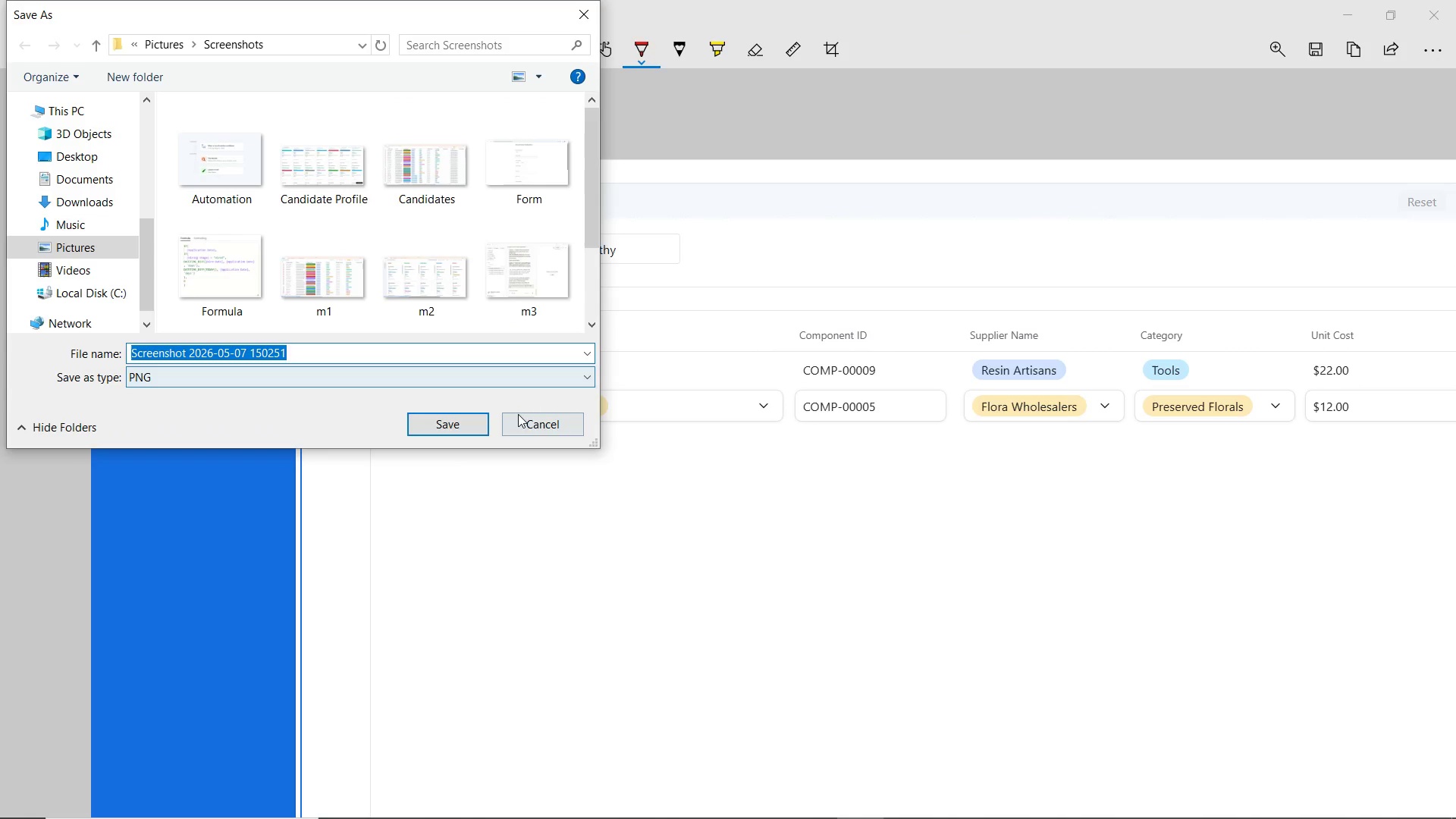 
wait(7.56)
 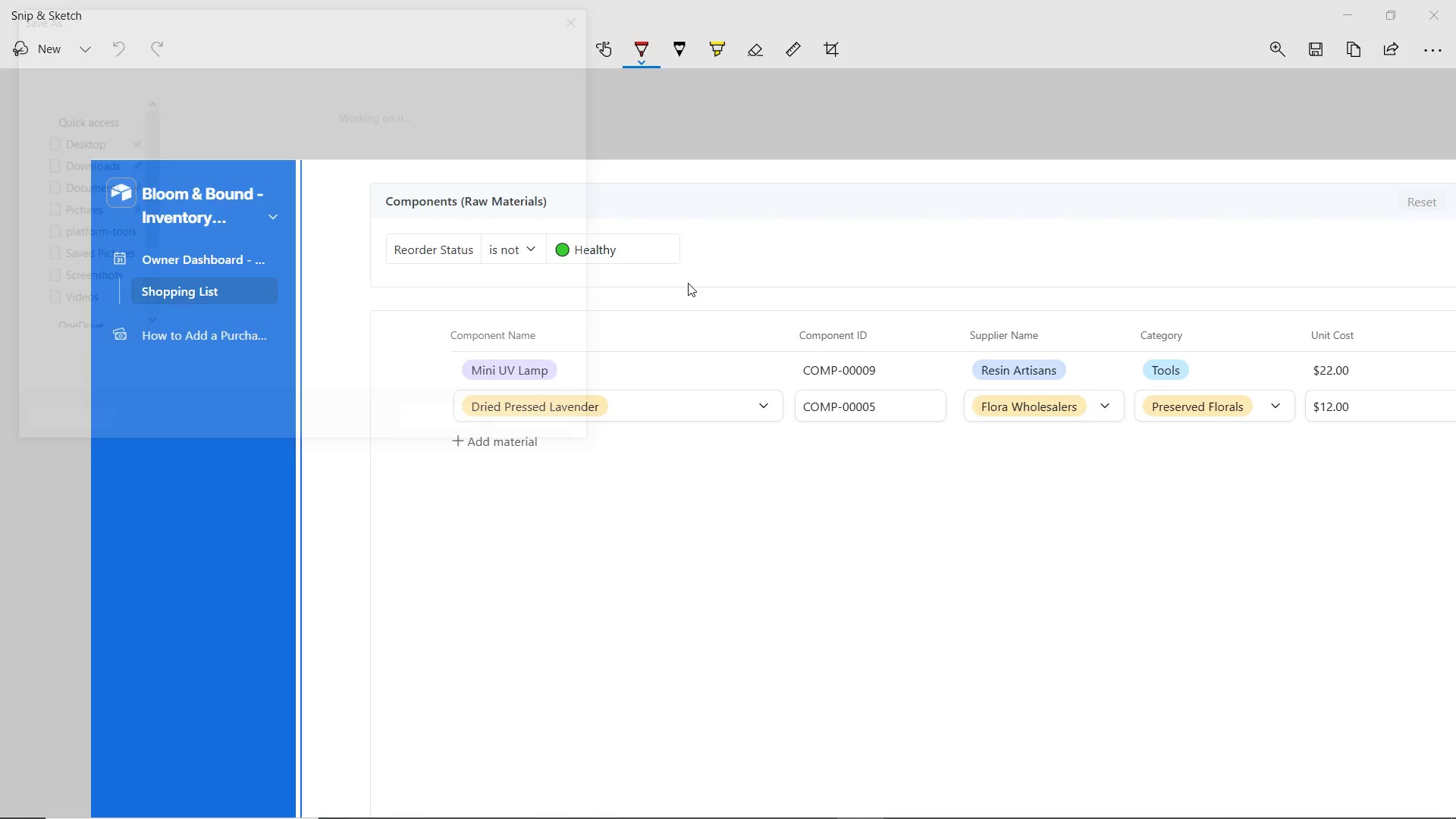 
key(Control+V)
 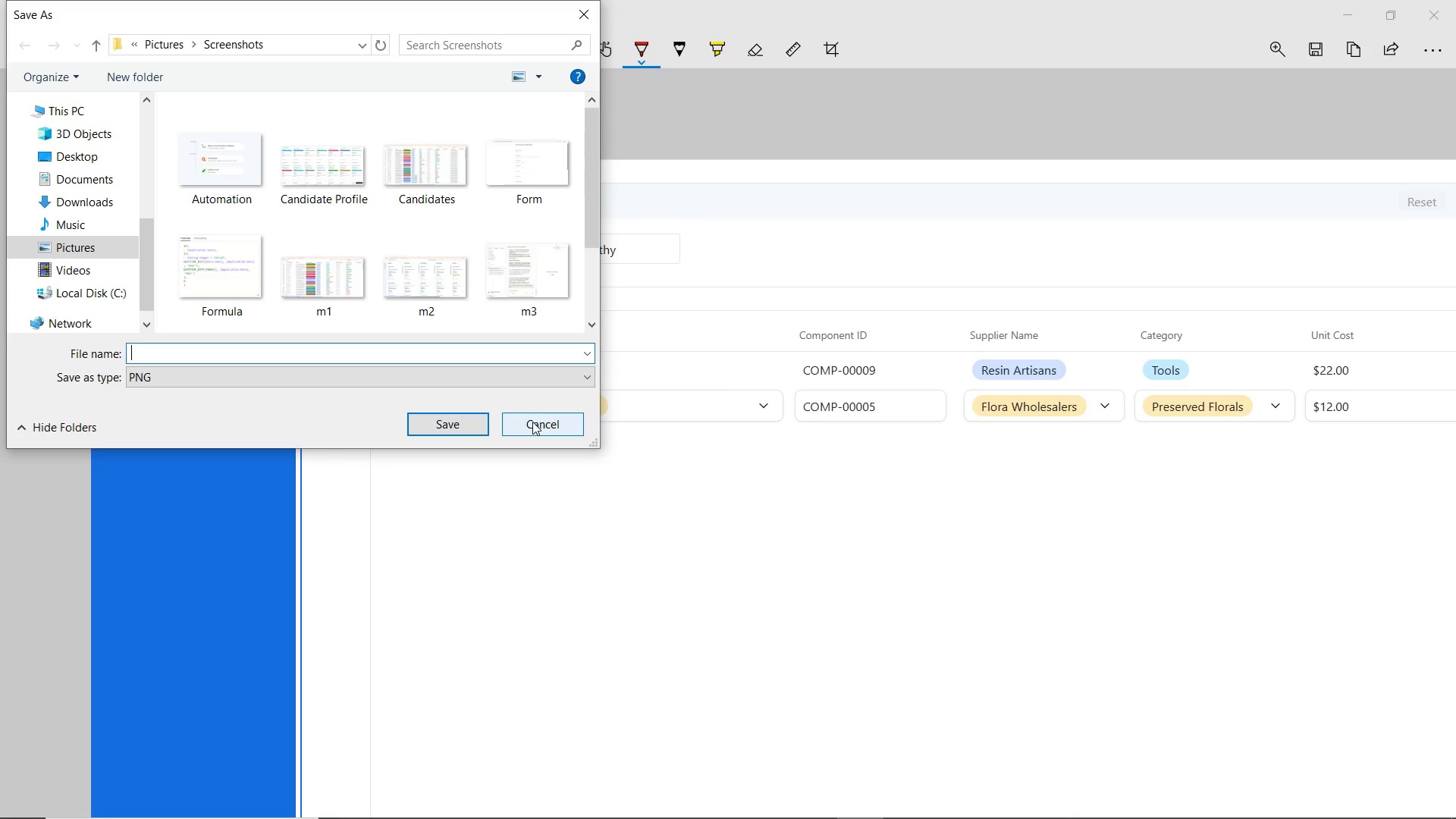 
key(Control+V)
 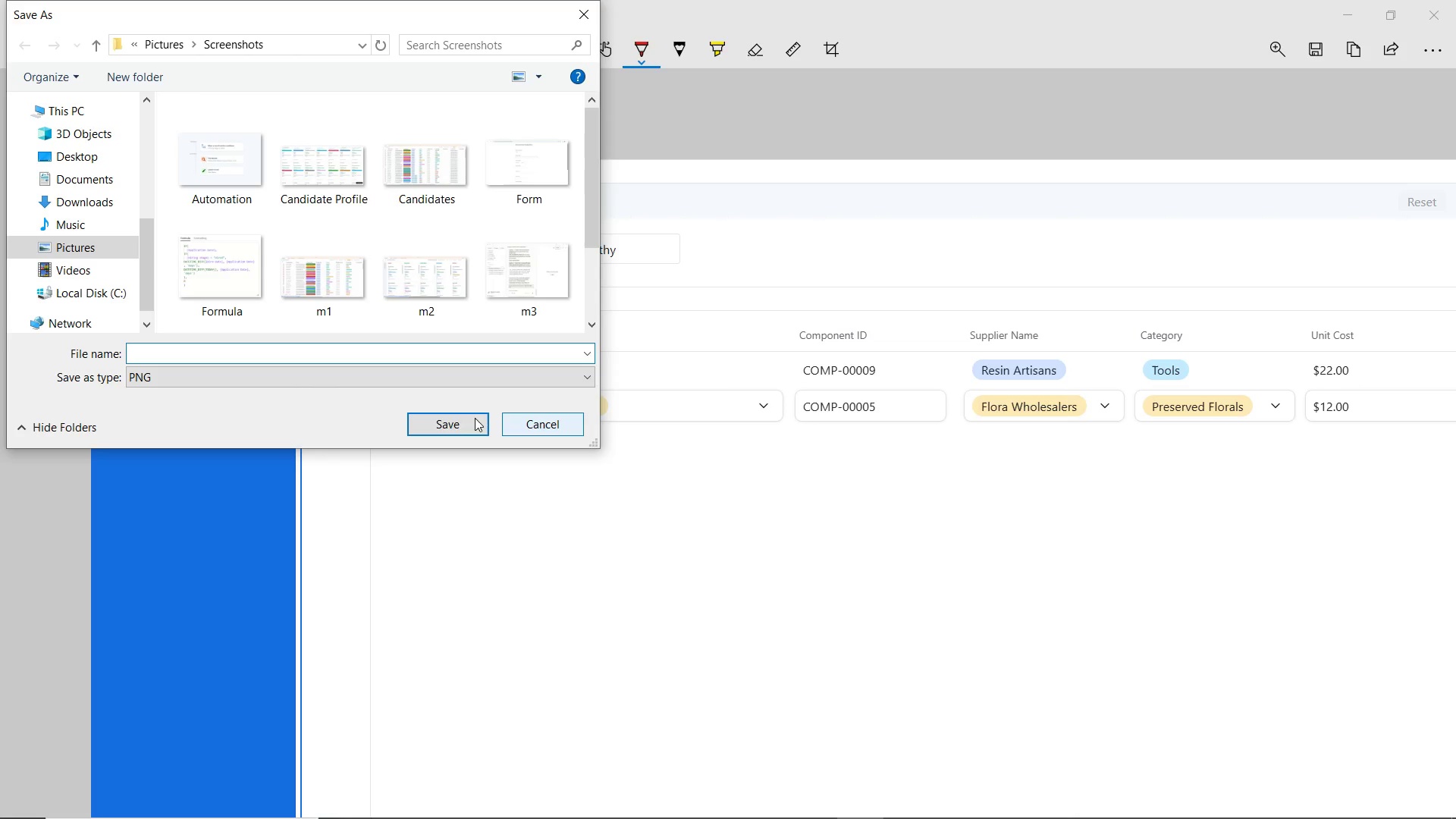 
key(Control+V)
 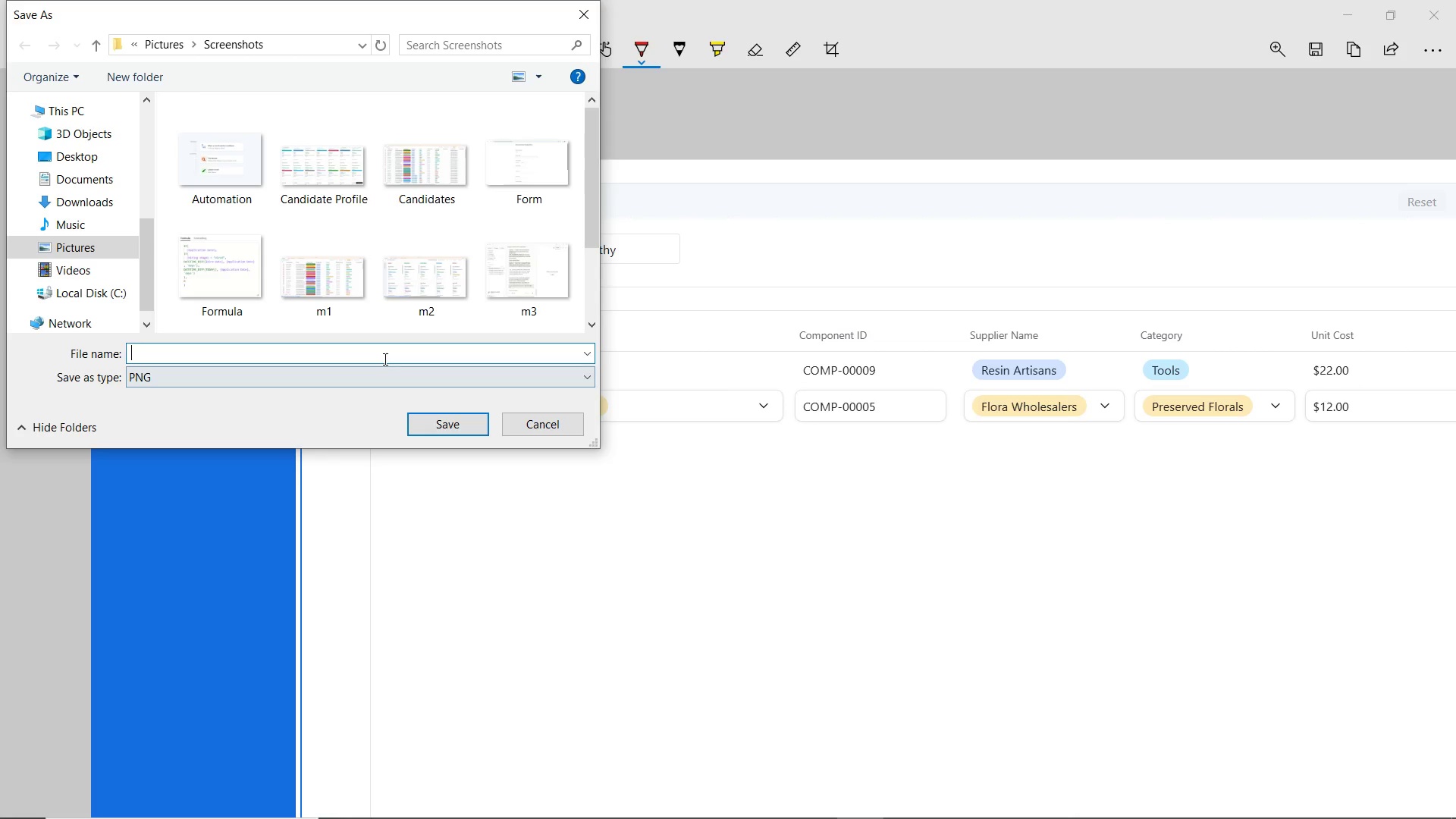 
left_click([384, 359])
 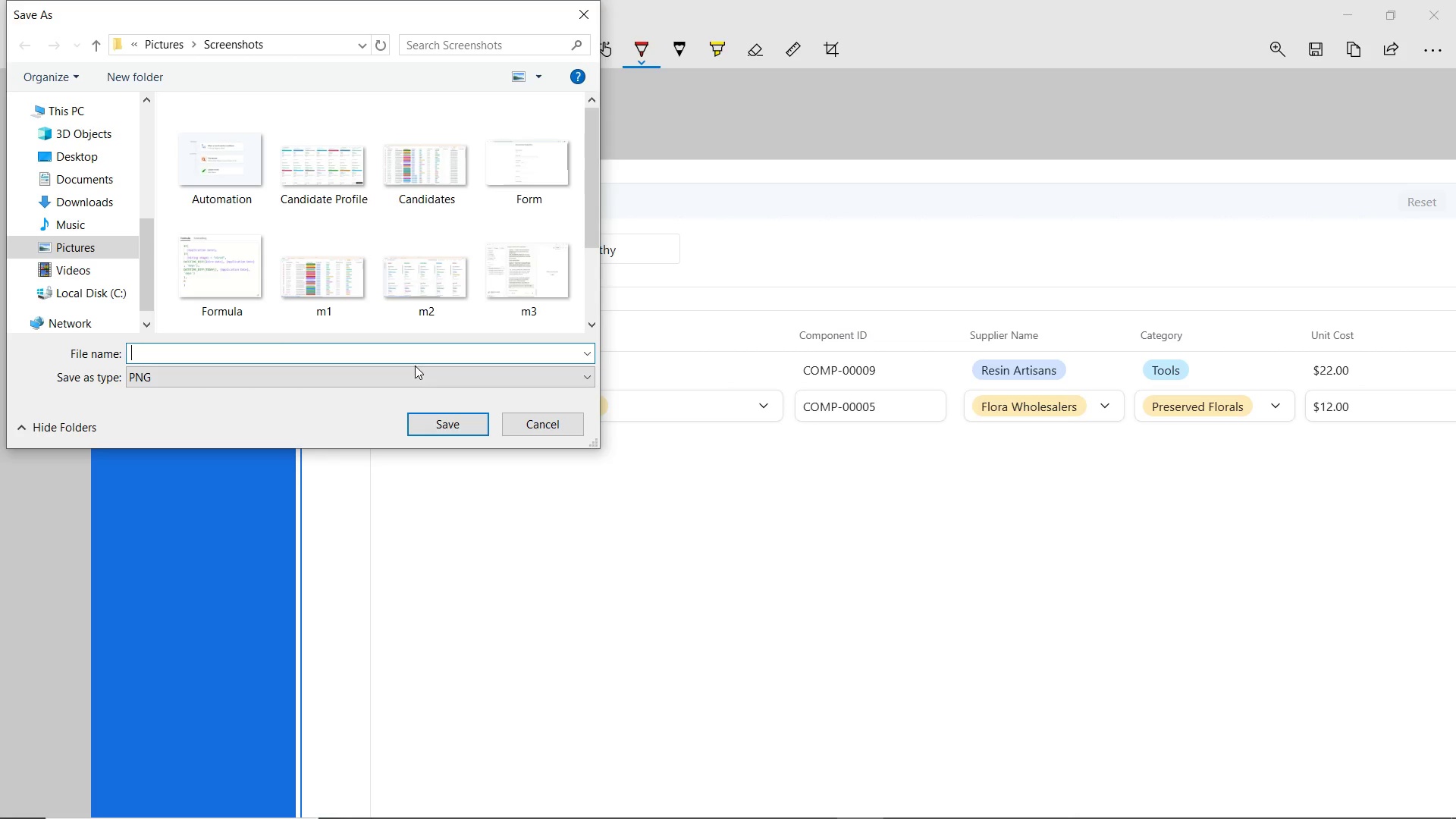 
wait(12.38)
 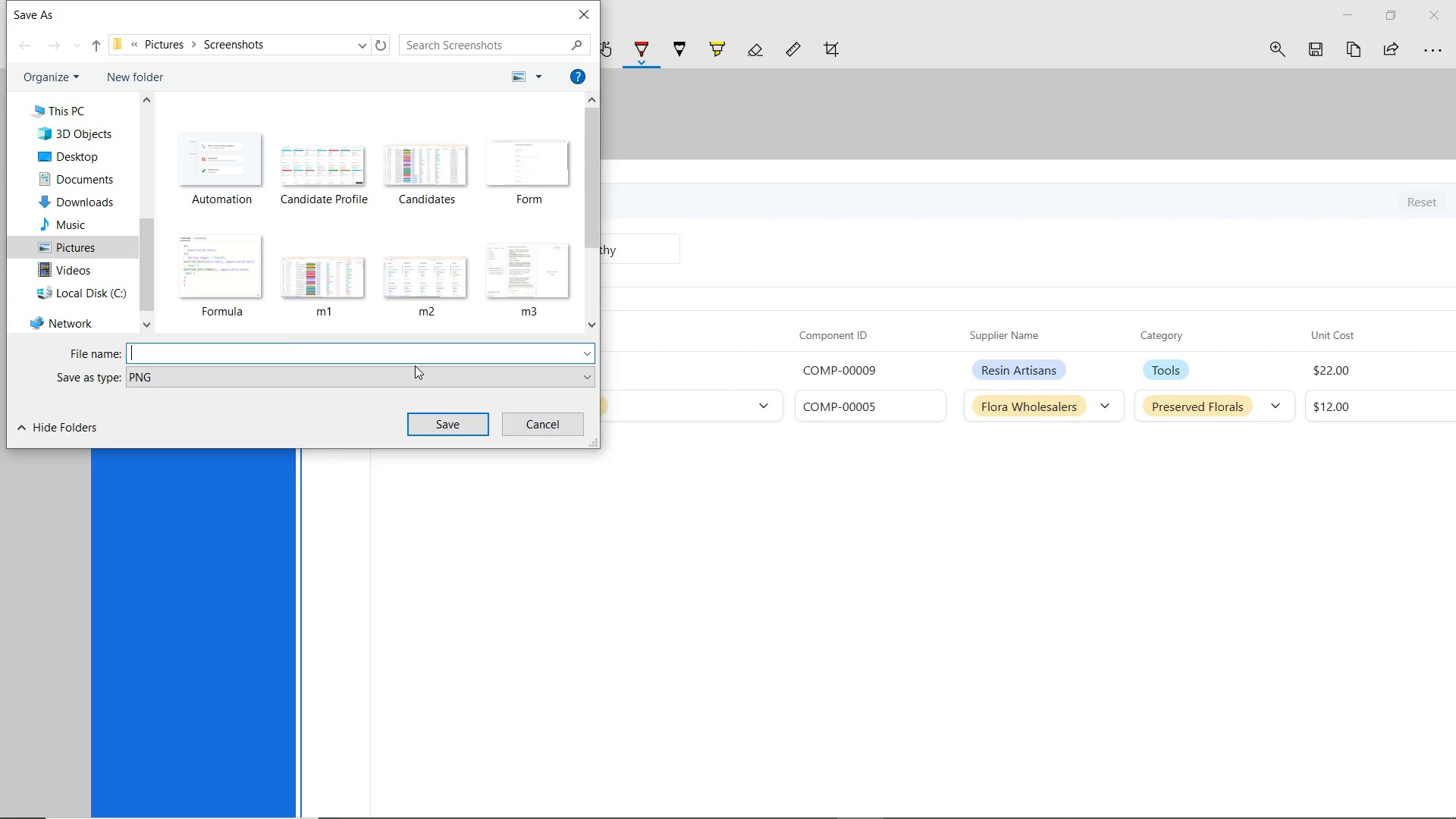 
type(Owner Dashboard - Reorder VIEW)
key(Backspace)
key(Backspace)
key(Backspace)
type(iew)
 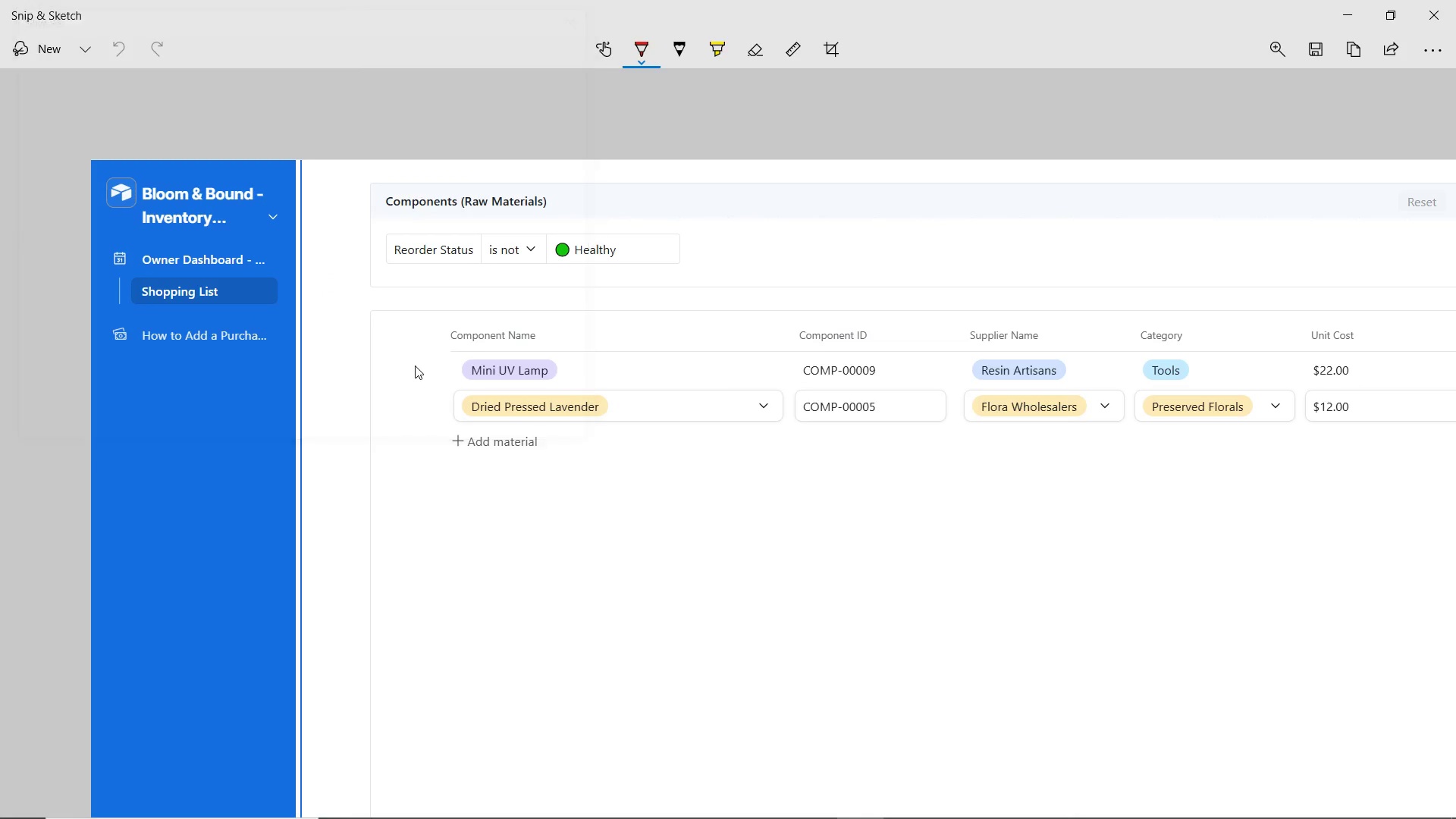 
key(Enter)
 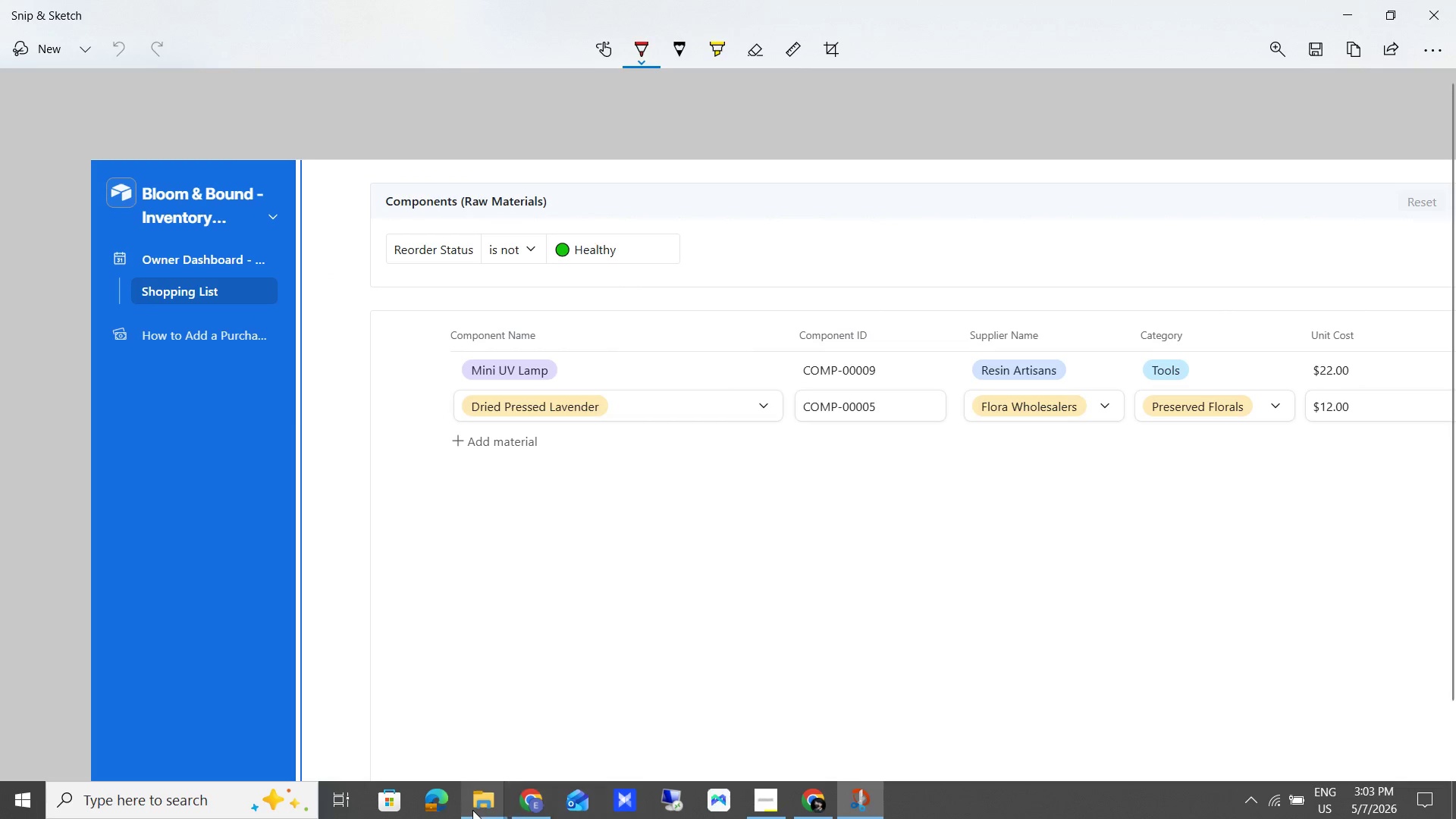 
left_click([472, 810])
 